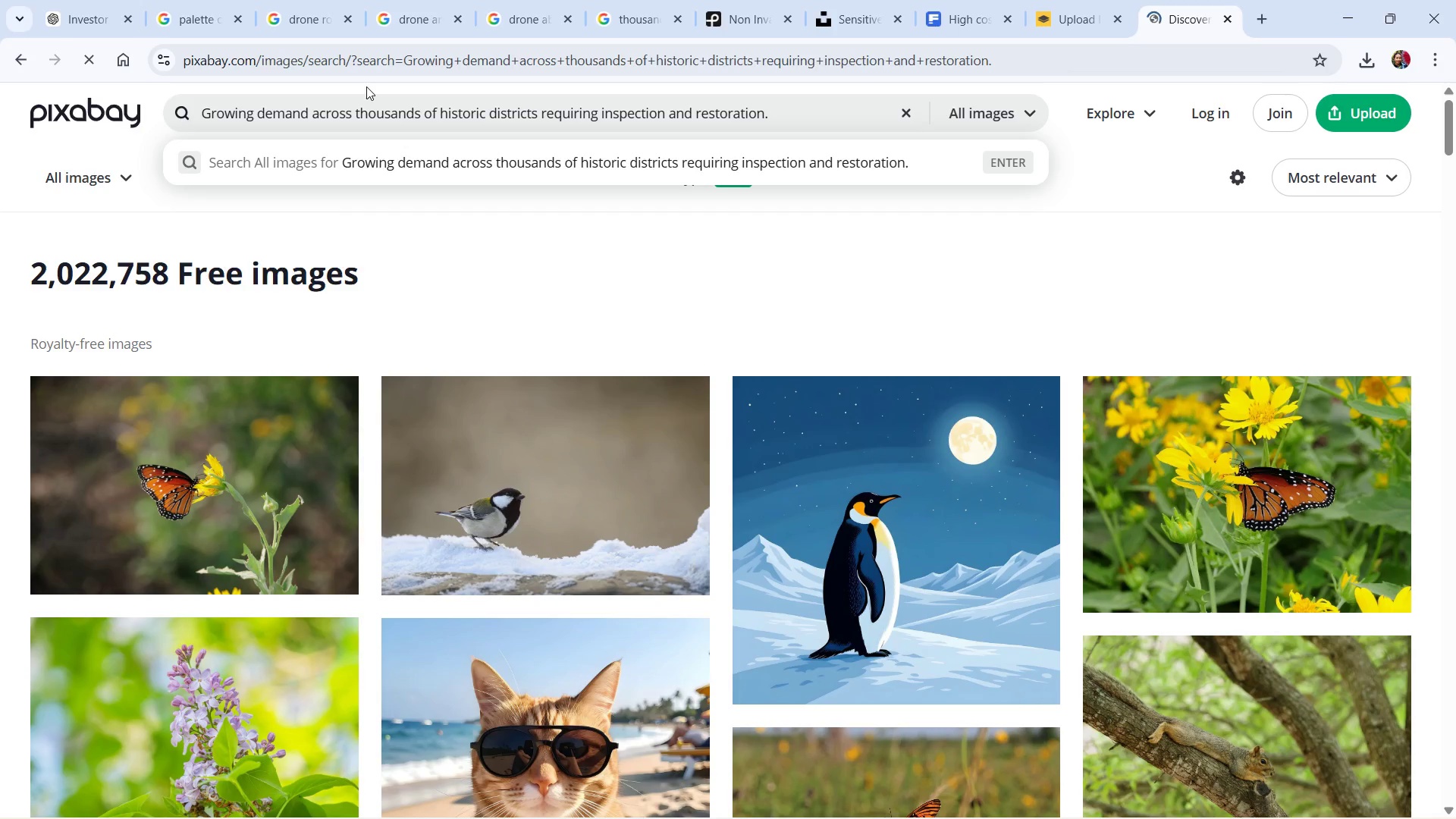 
key(NumpadEnter)
 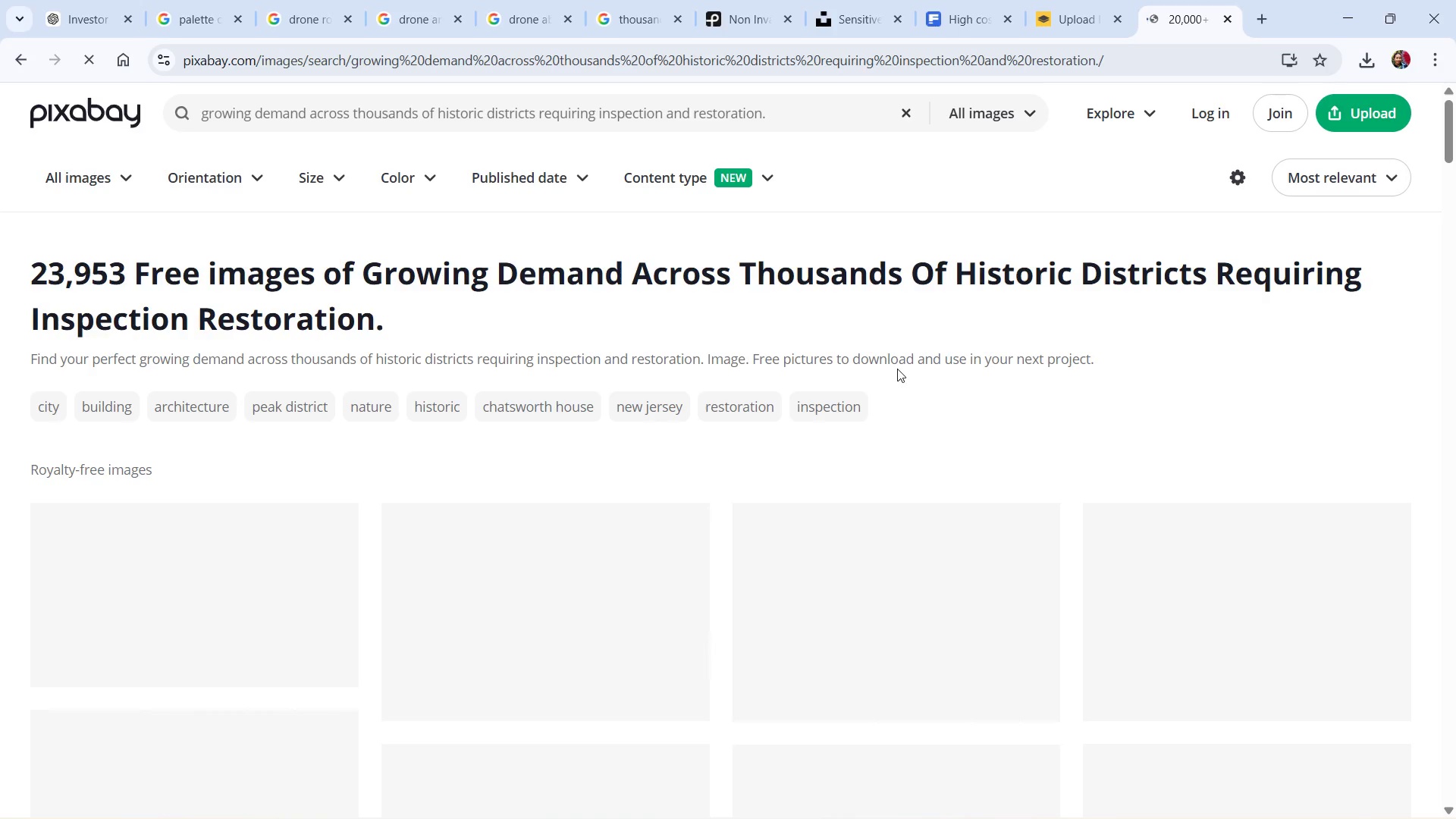 
wait(8.88)
 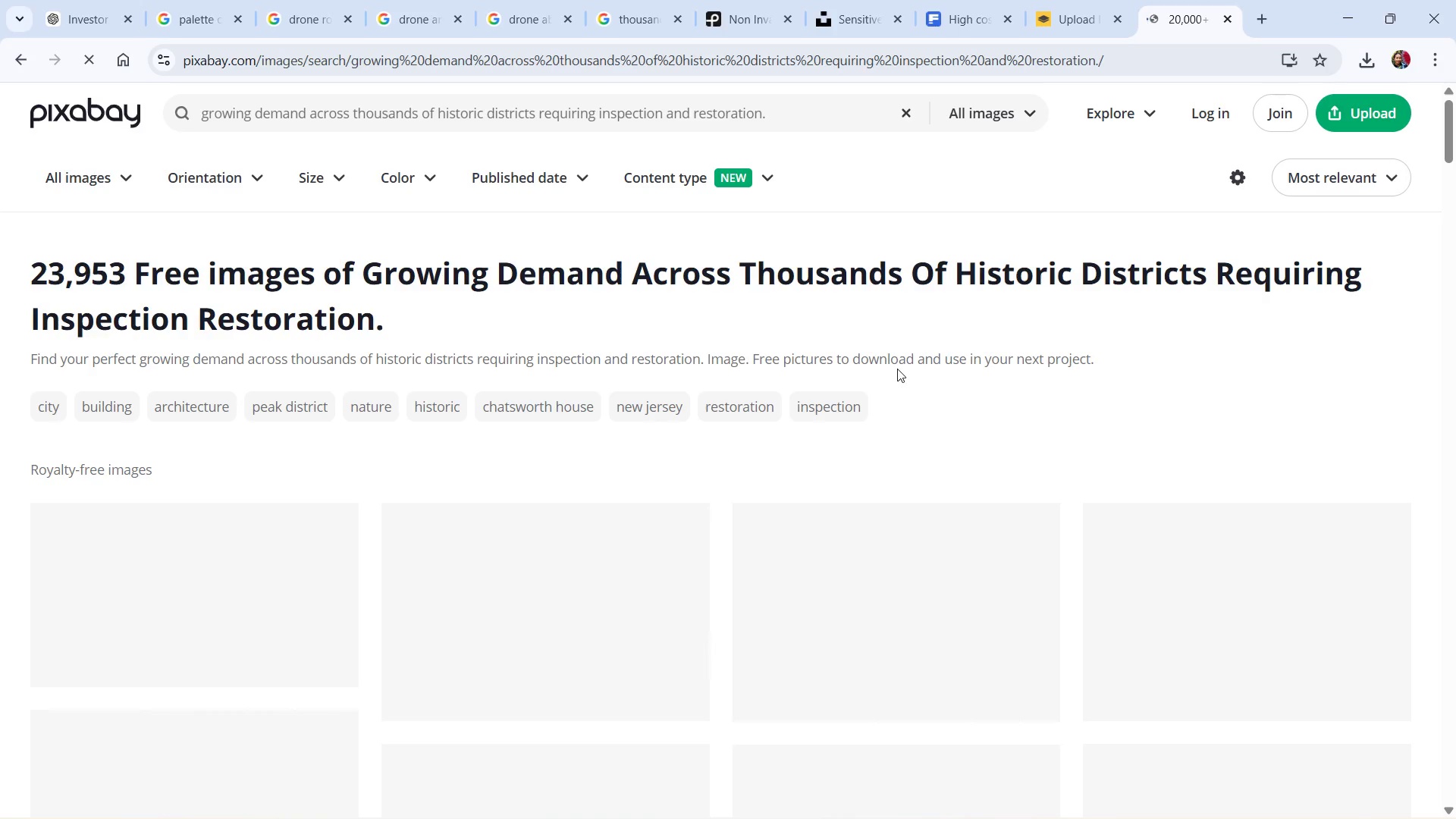 
scroll: coordinate [879, 519], scroll_direction: down, amount: 12.0
 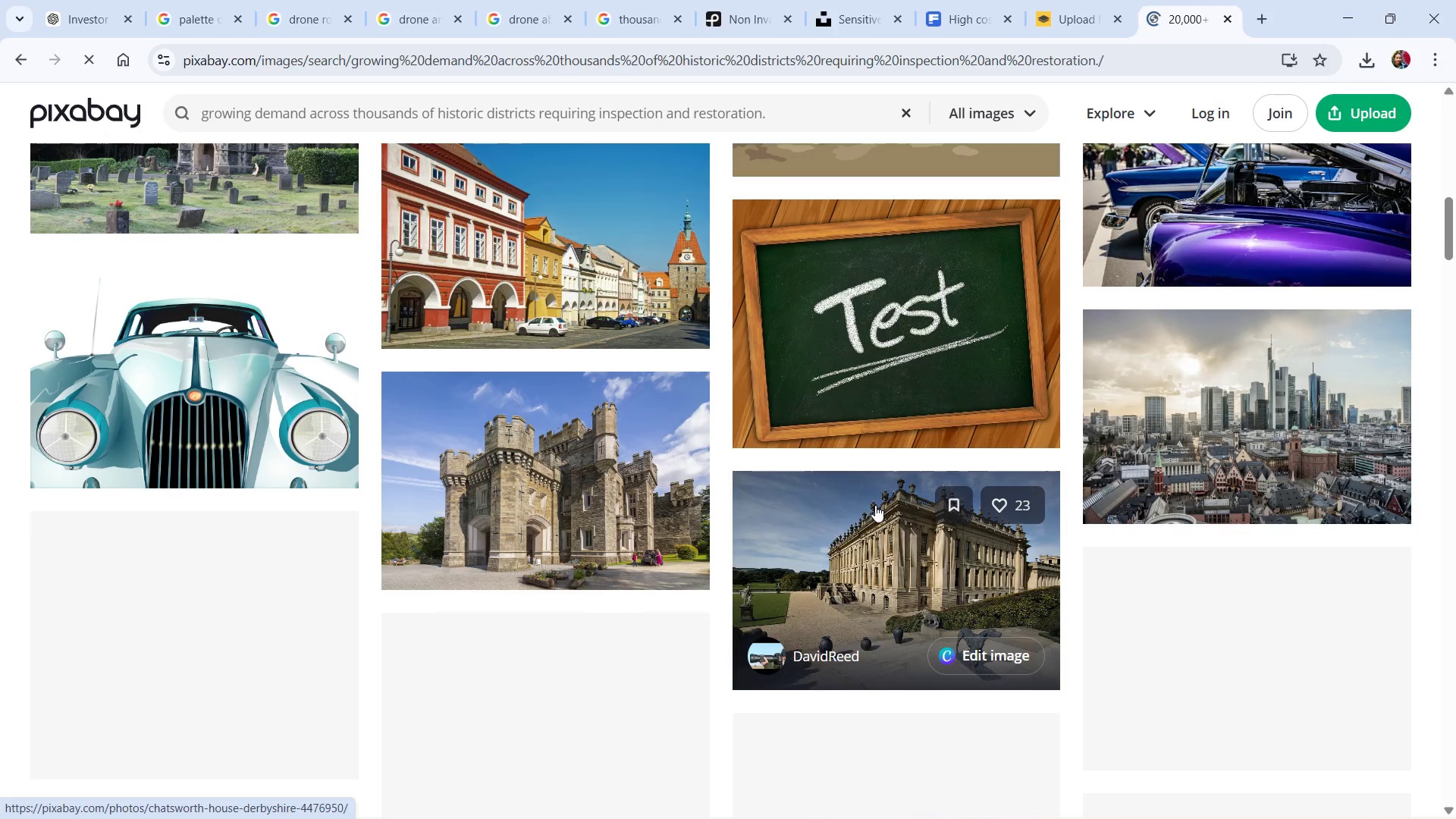 
scroll: coordinate [836, 482], scroll_direction: down, amount: 6.0
 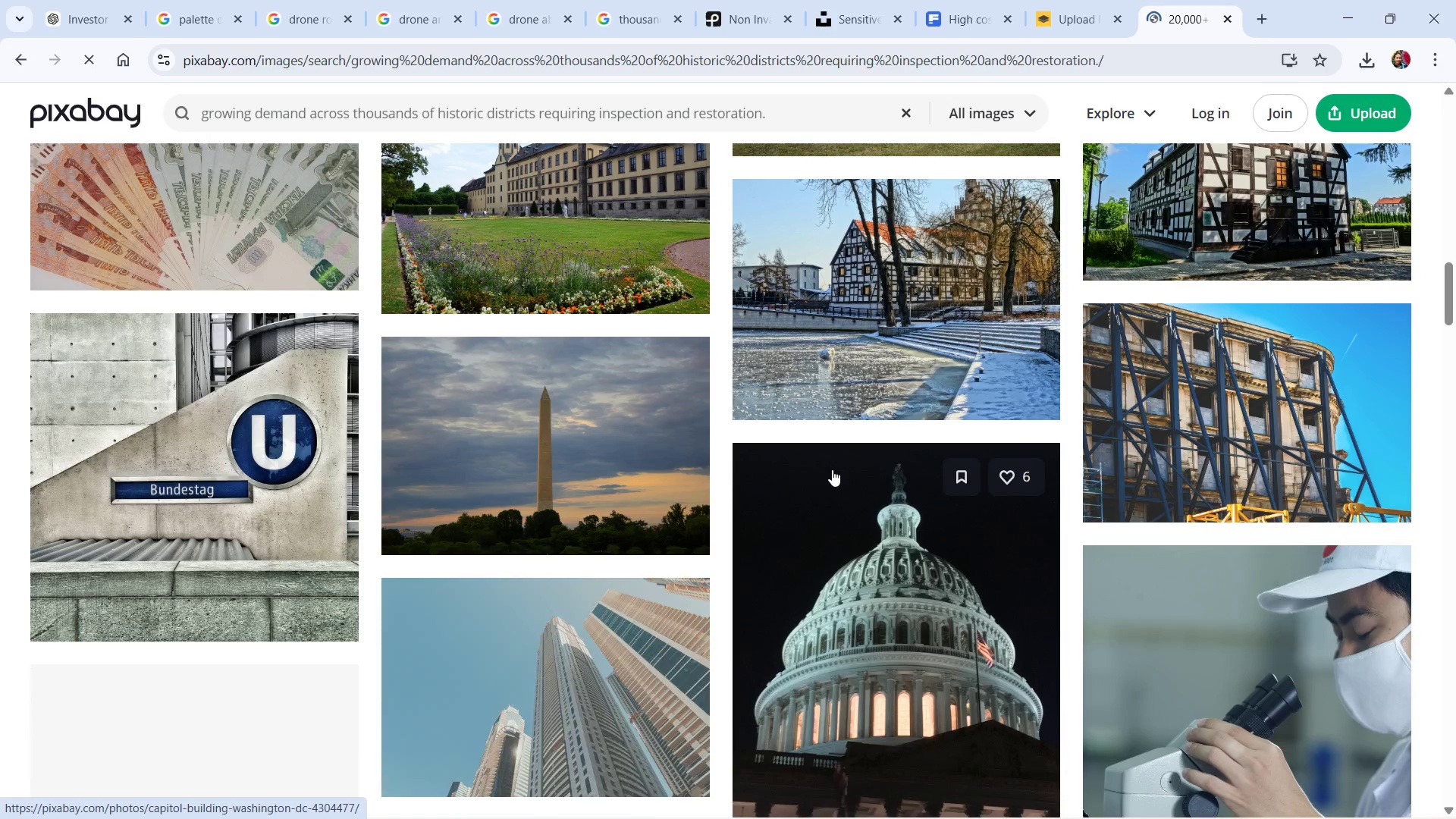 
scroll: coordinate [826, 463], scroll_direction: down, amount: 6.0
 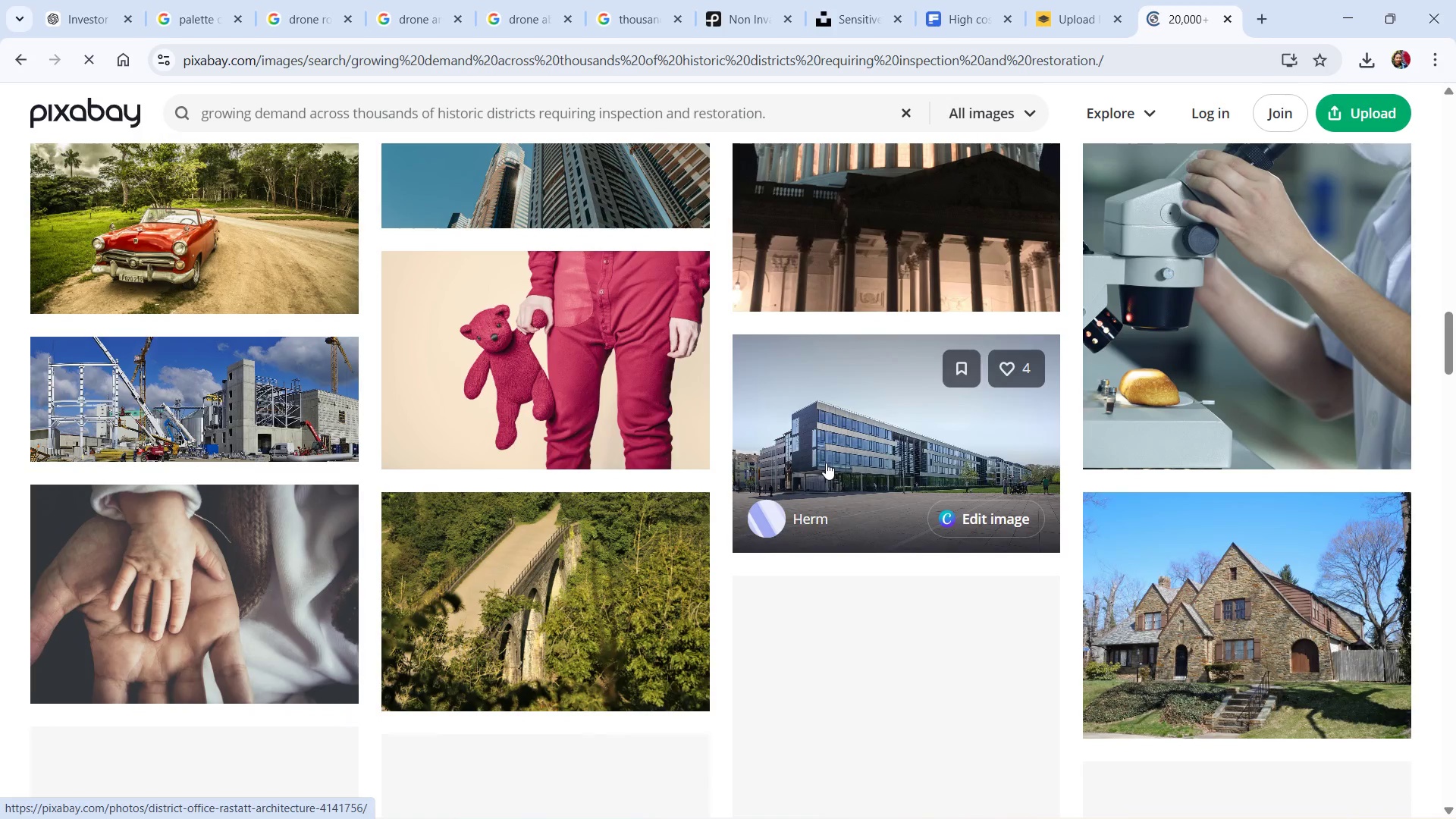 
scroll: coordinate [253, 586], scroll_direction: down, amount: 7.0
 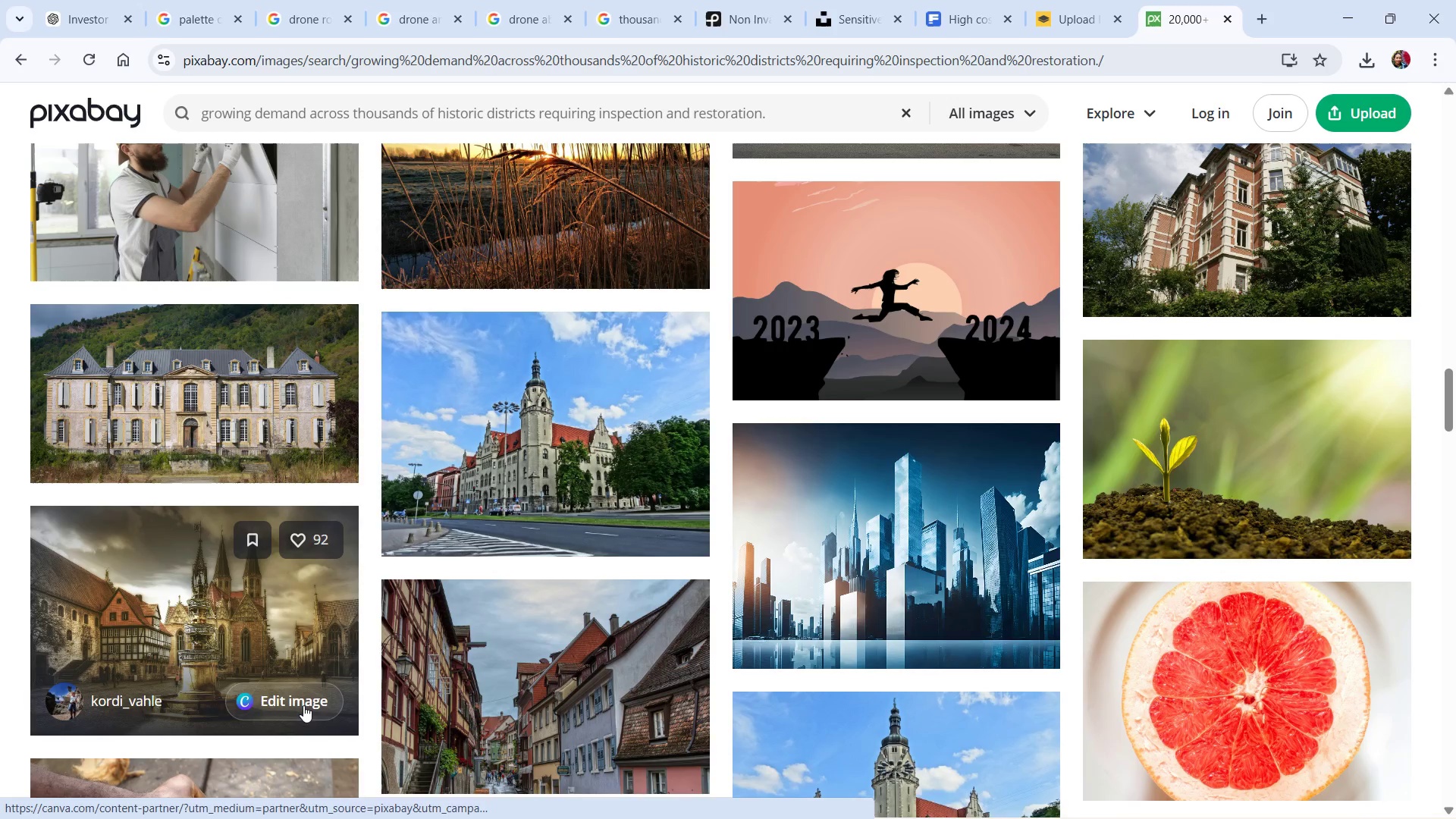 
scroll: coordinate [600, 576], scroll_direction: down, amount: 6.0
 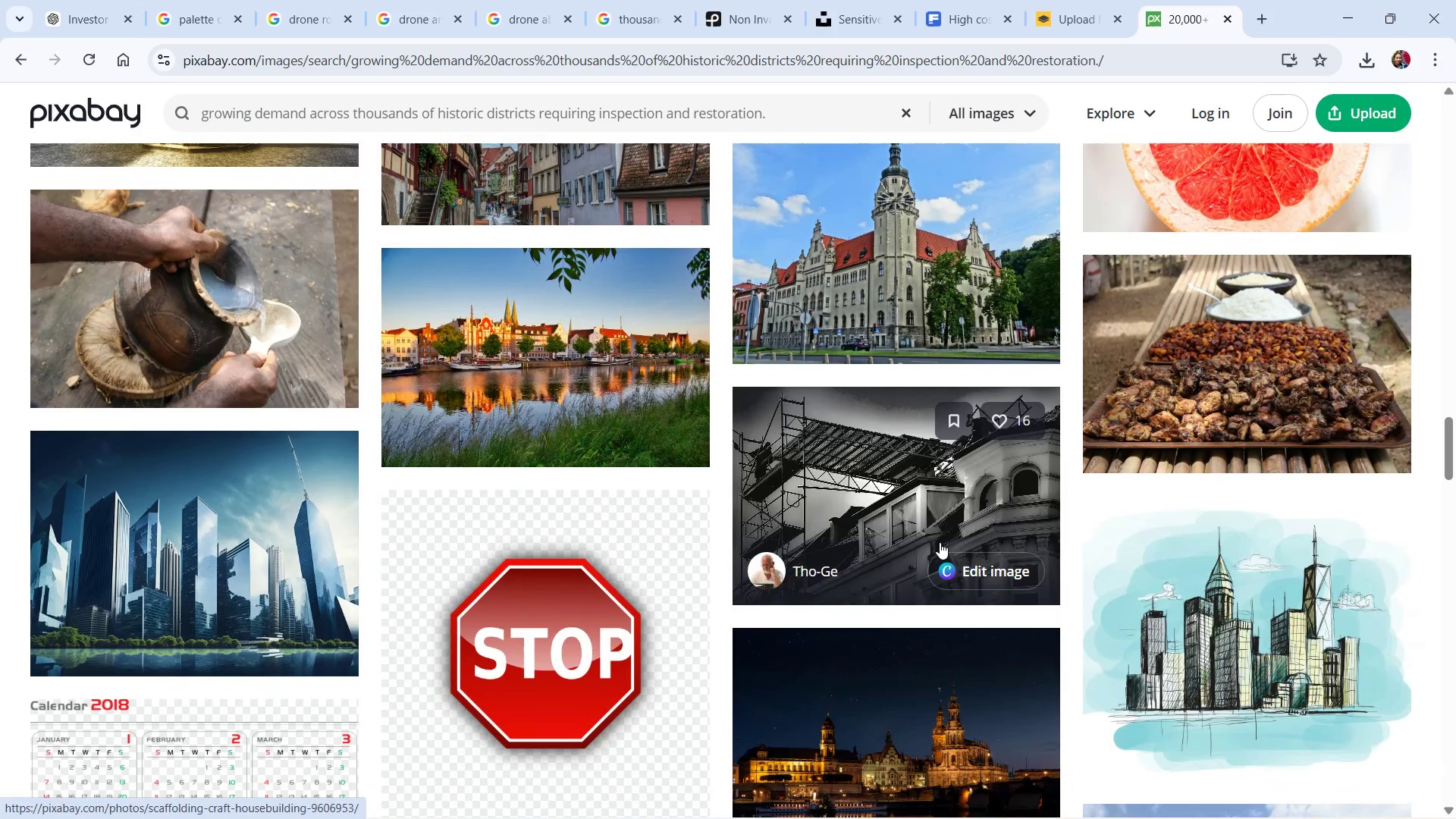 
scroll: coordinate [887, 618], scroll_direction: up, amount: 42.0
 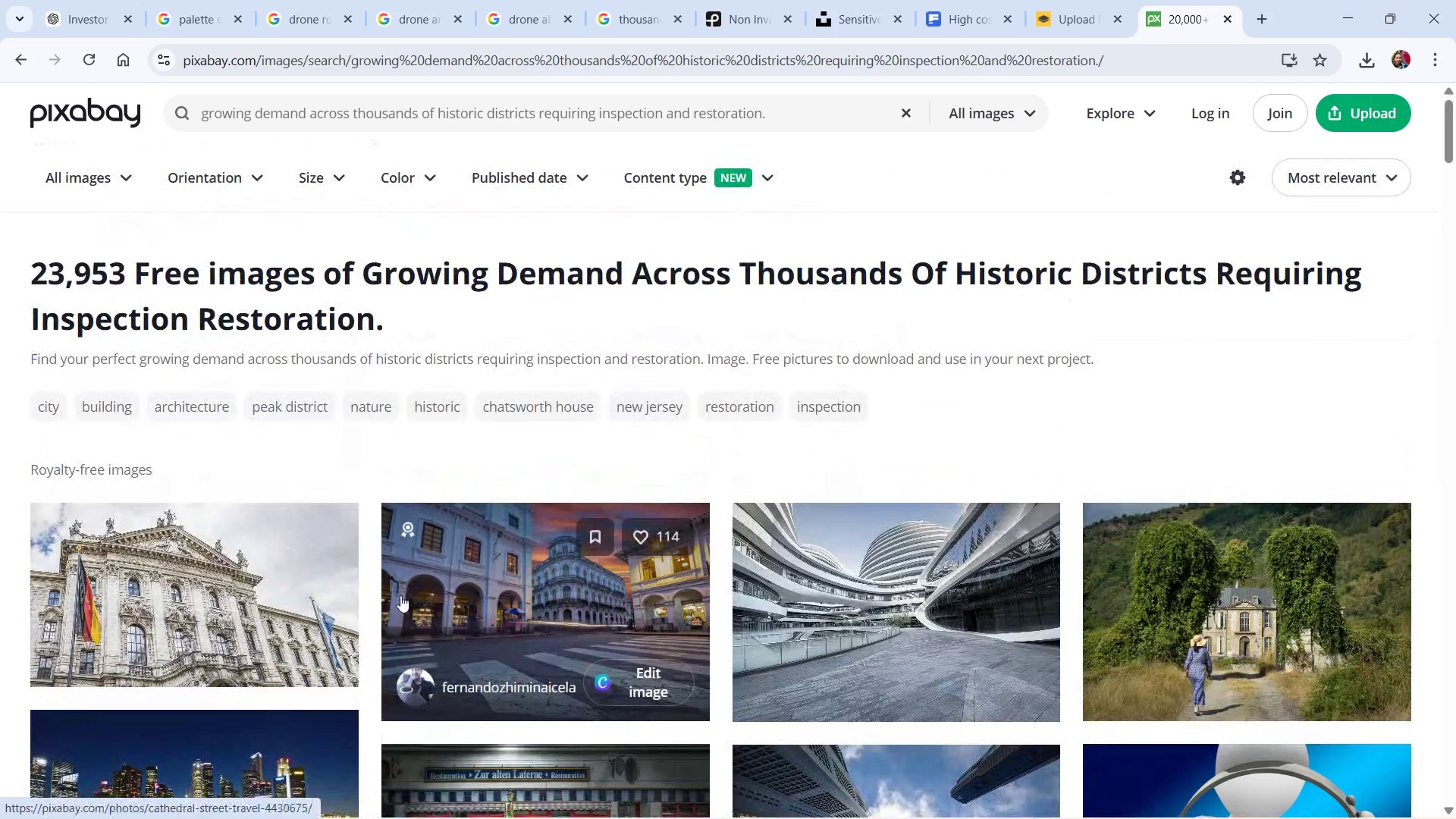 
mouse_move([331, 579])
 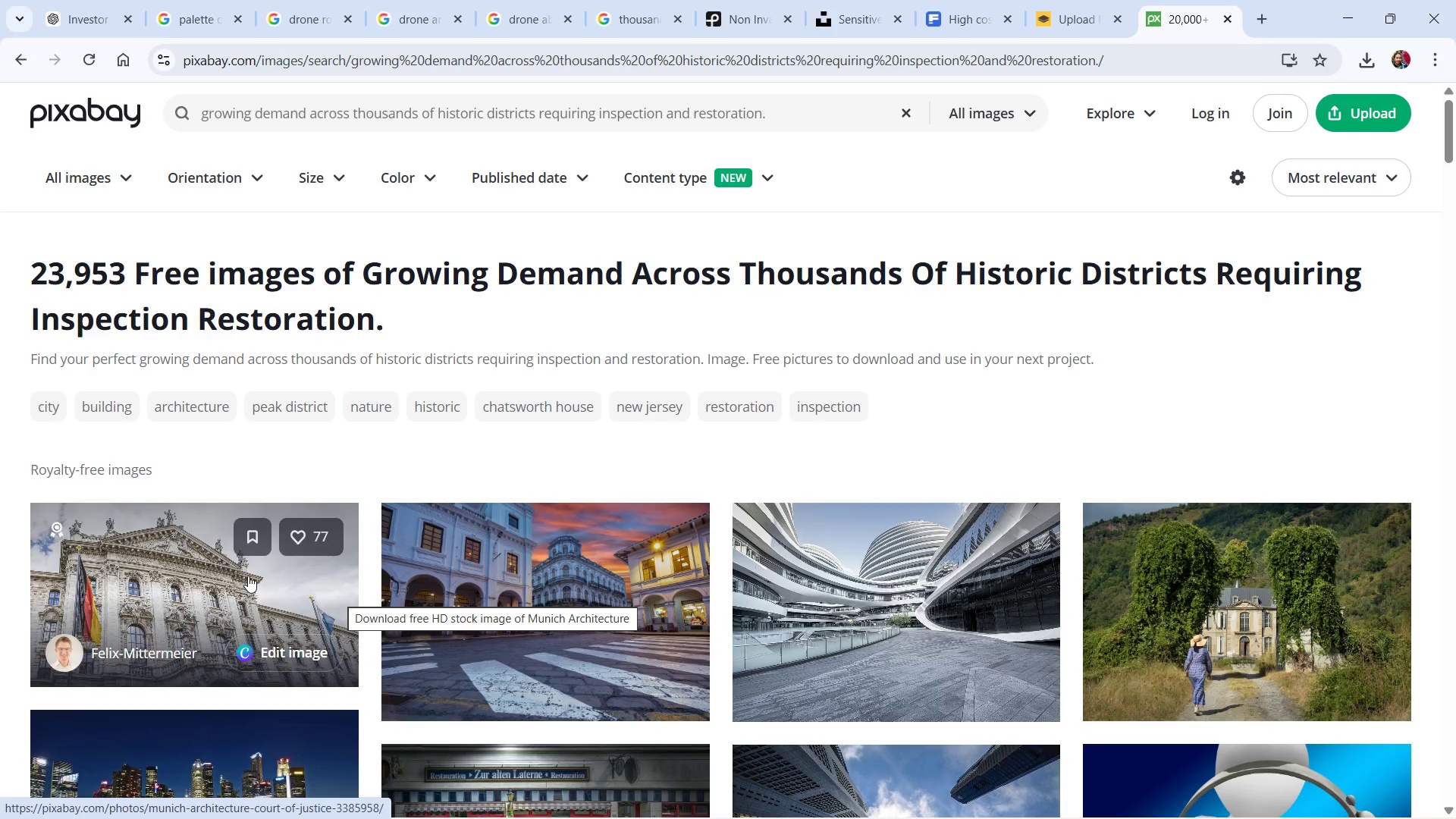 
wait(6.04)
 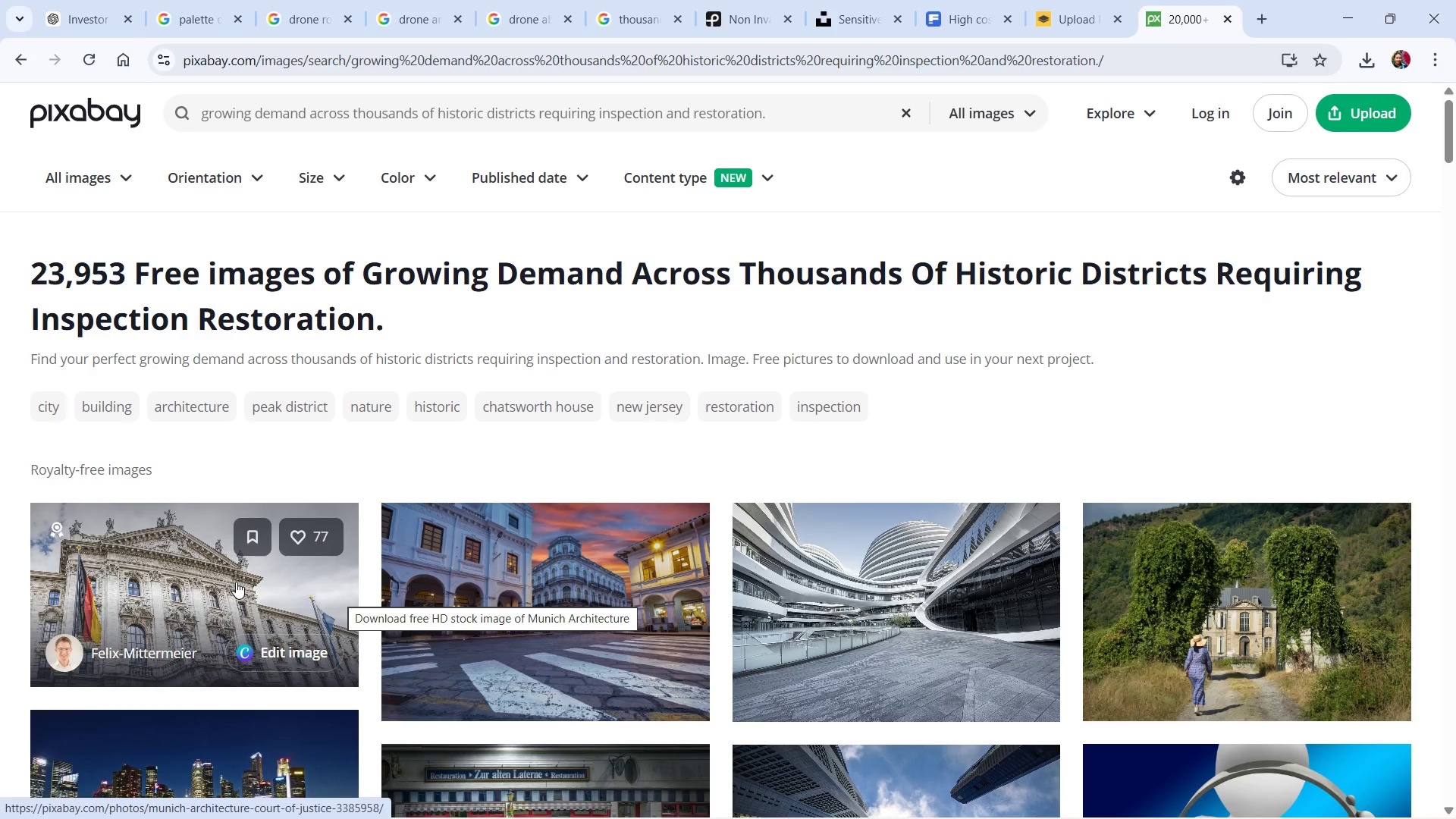 
scroll: coordinate [497, 613], scroll_direction: down, amount: 2.0
 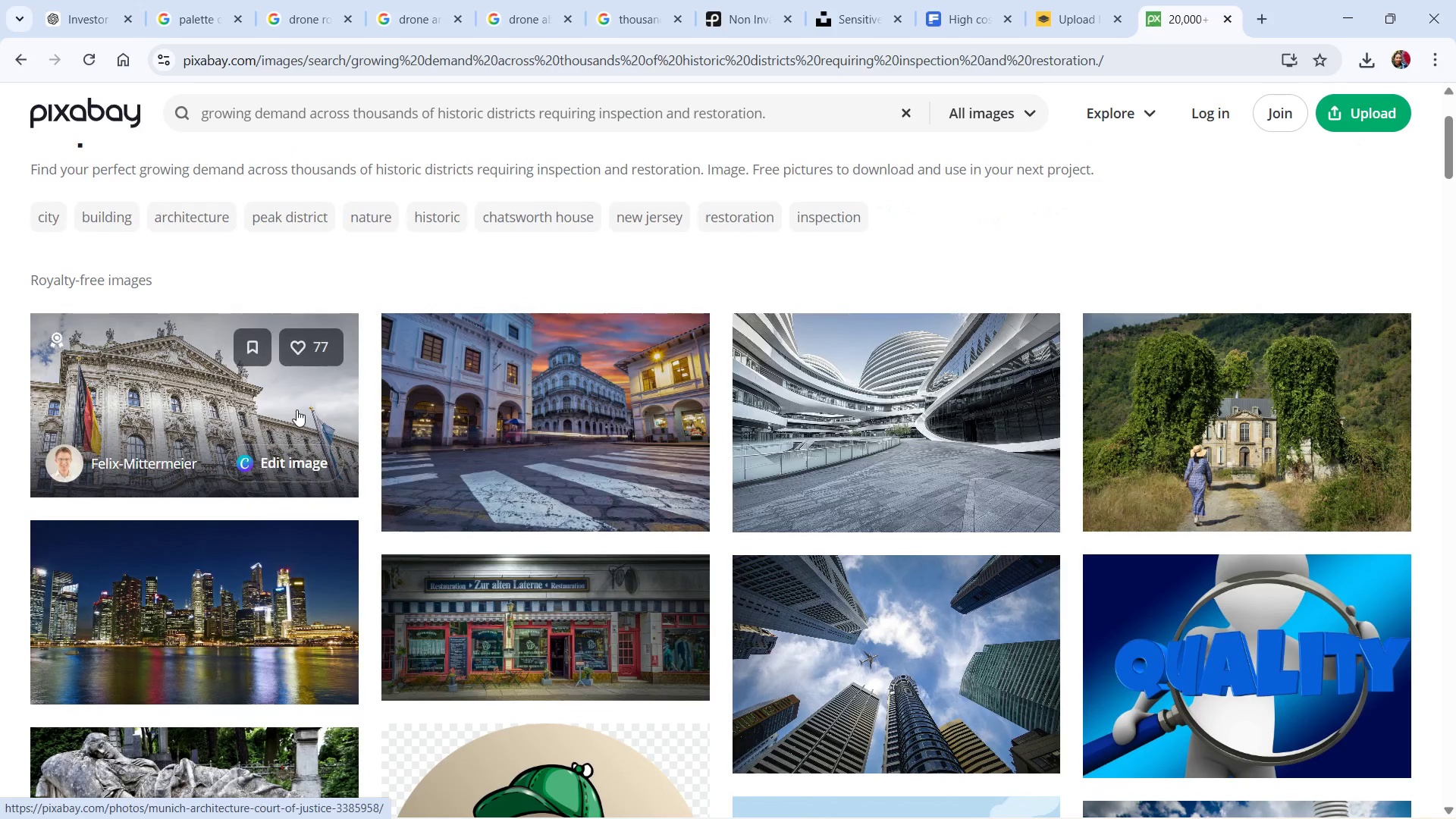 
right_click([296, 410])
 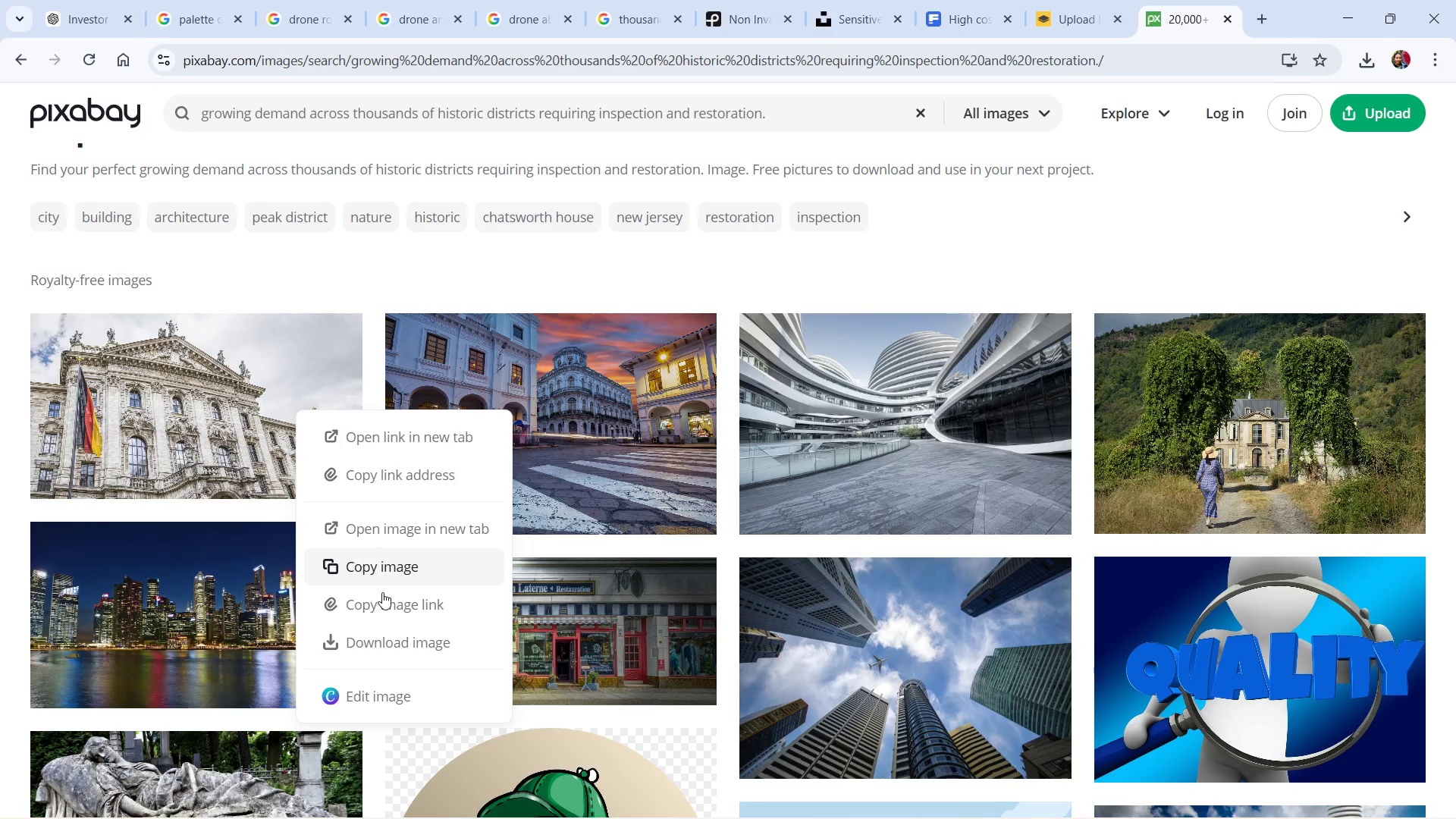 
left_click([413, 643])
 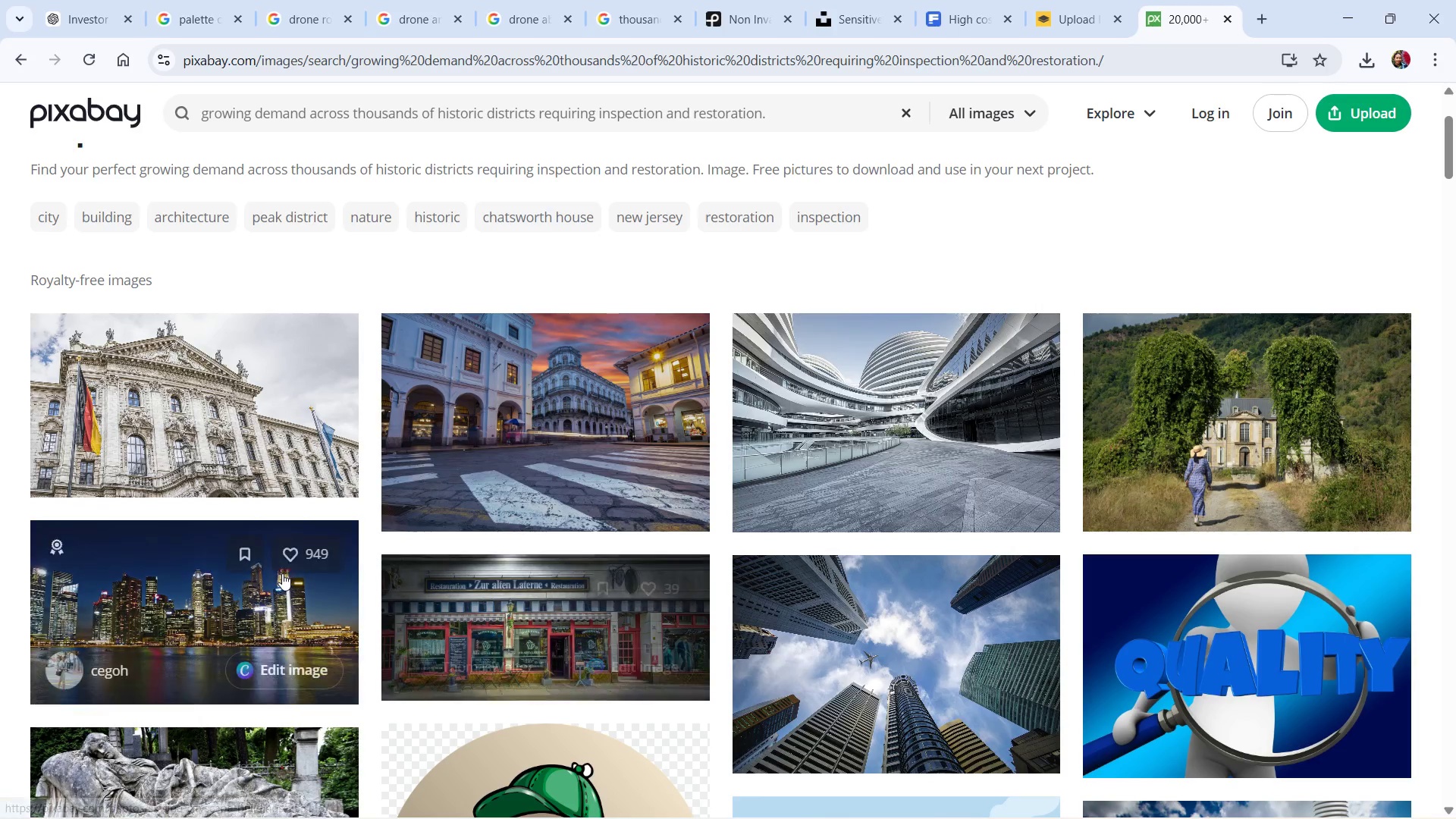 
scroll: coordinate [295, 554], scroll_direction: down, amount: 6.0
 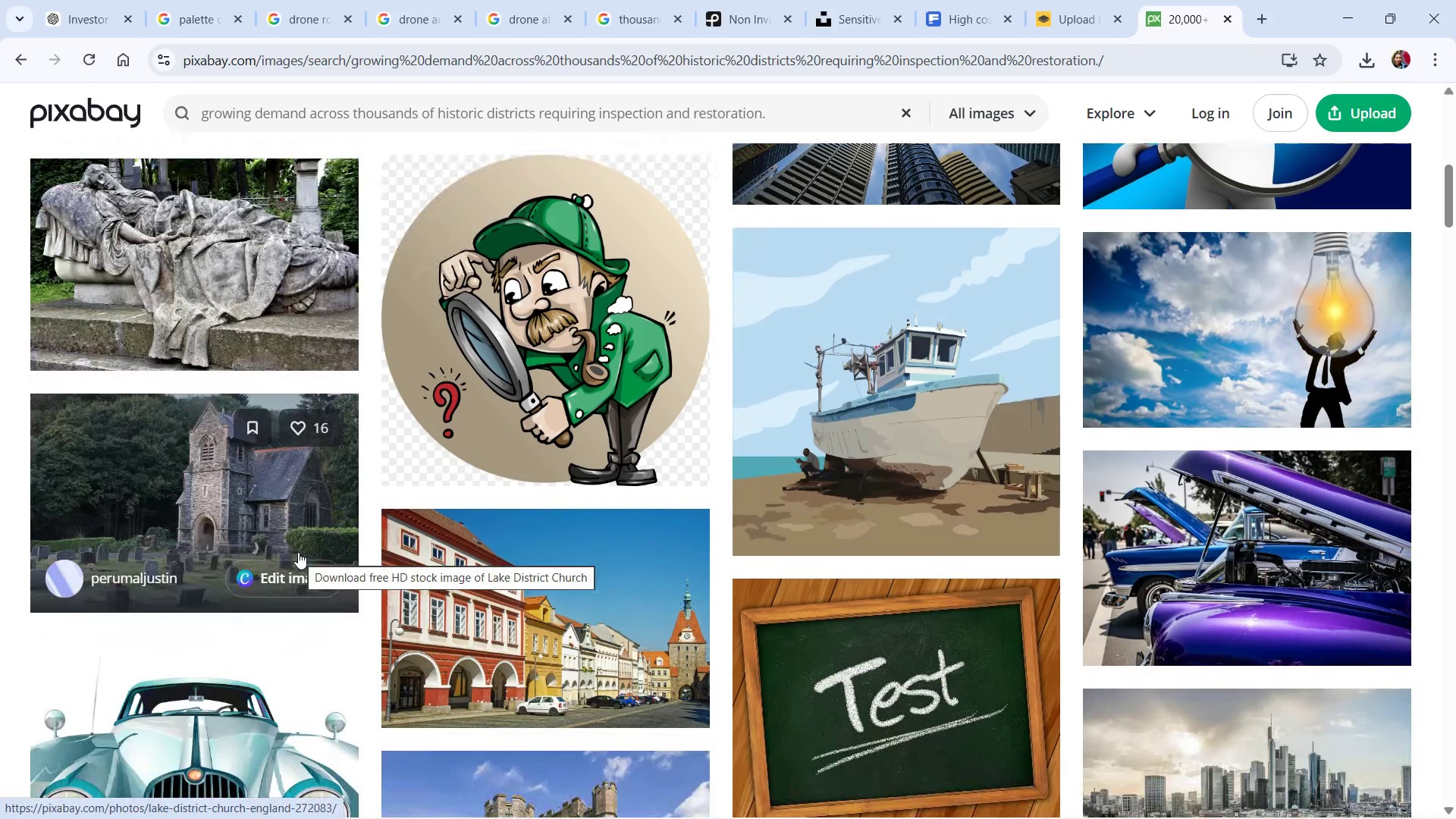 
scroll: coordinate [300, 543], scroll_direction: down, amount: 5.0
 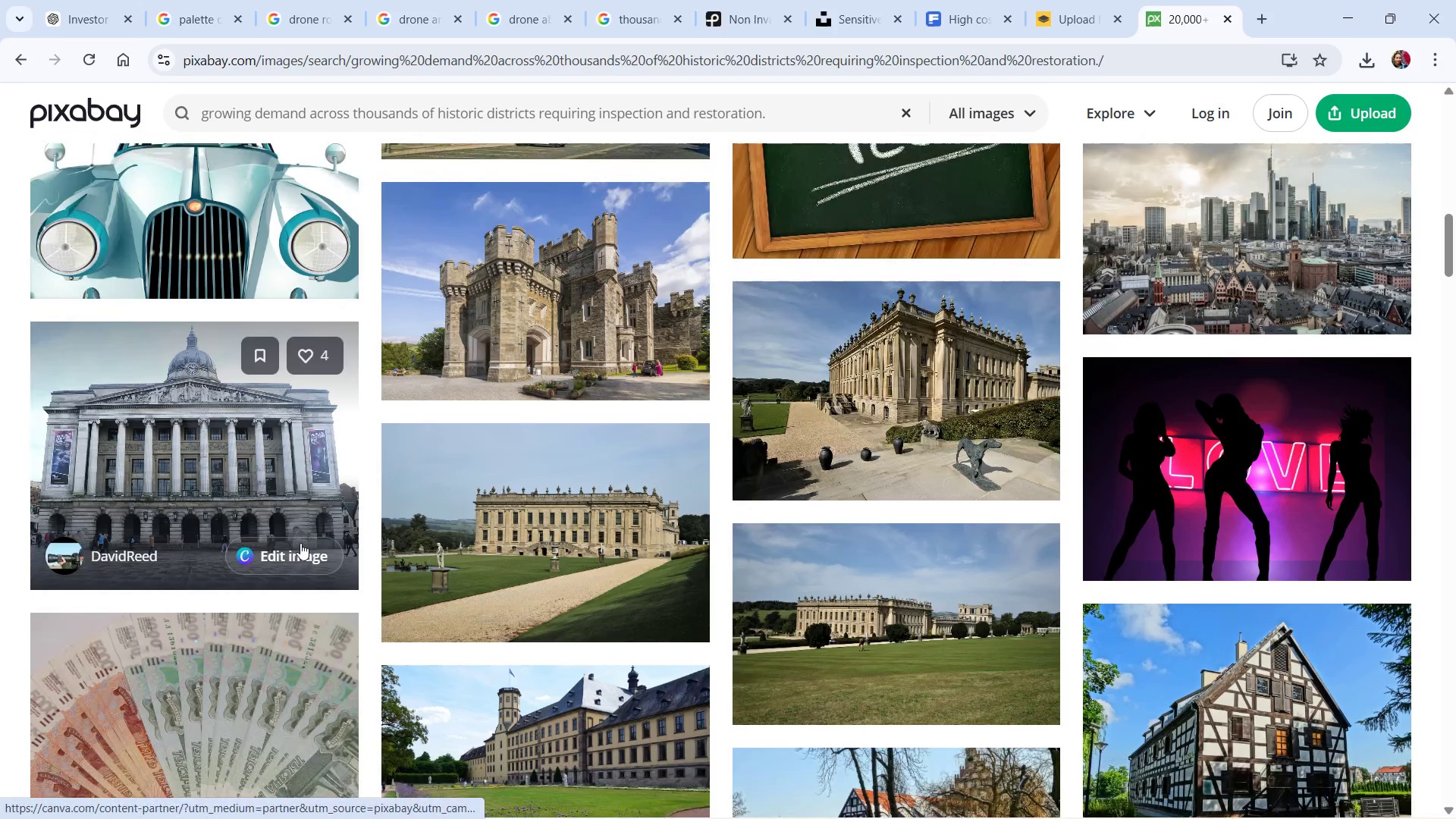 
scroll: coordinate [300, 541], scroll_direction: down, amount: 2.0
 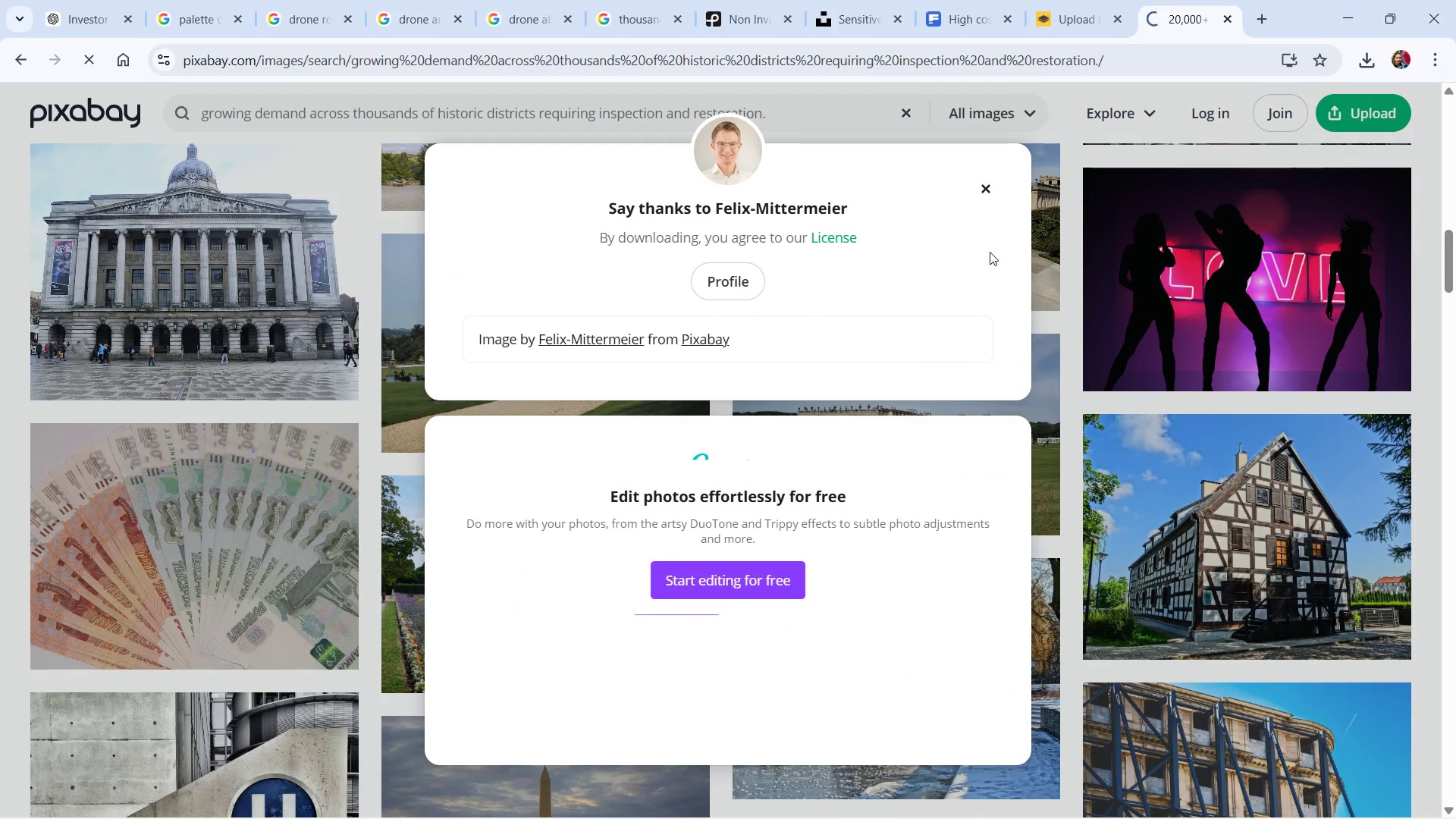 
wait(7.66)
 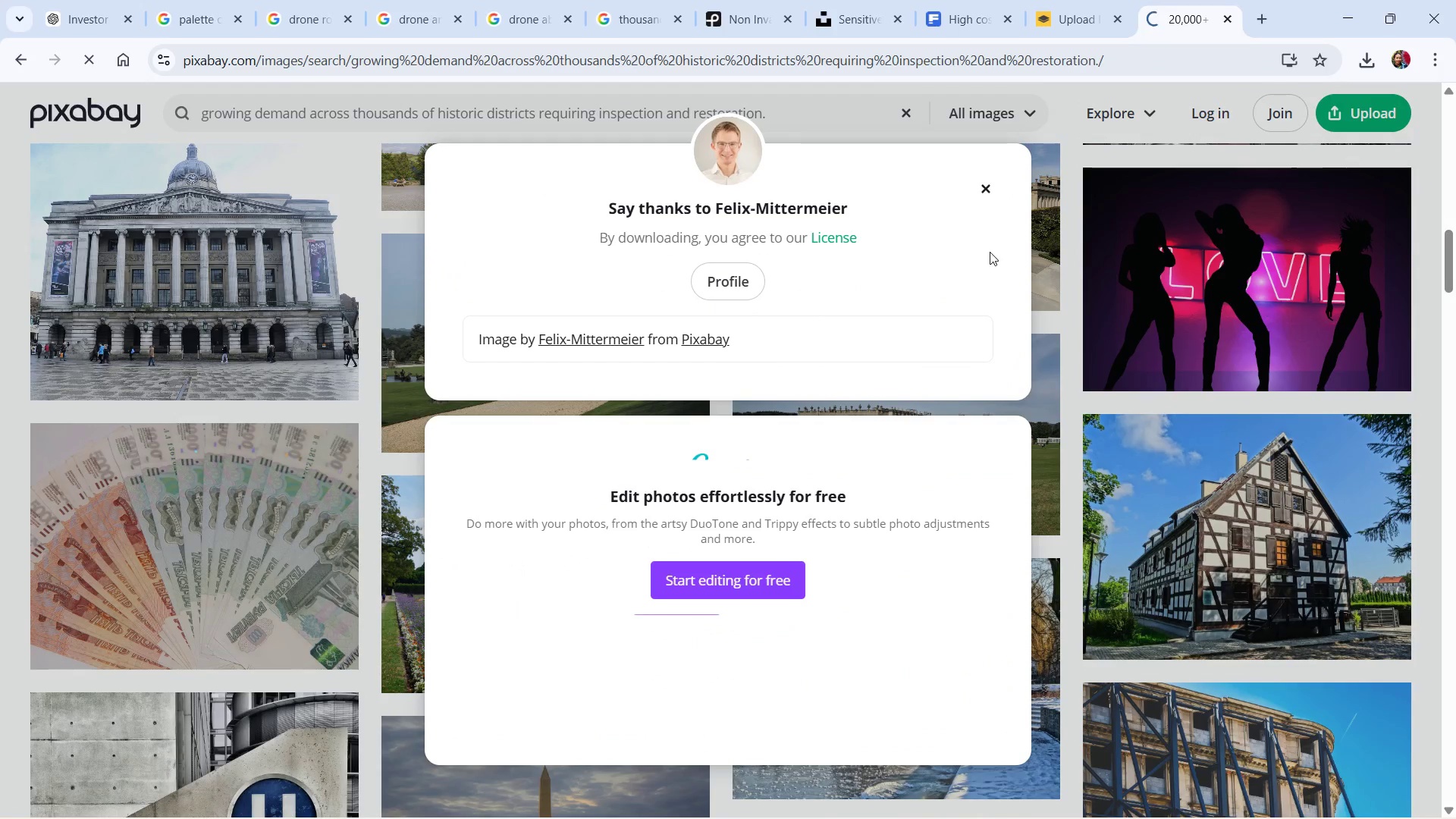 
left_click([986, 194])
 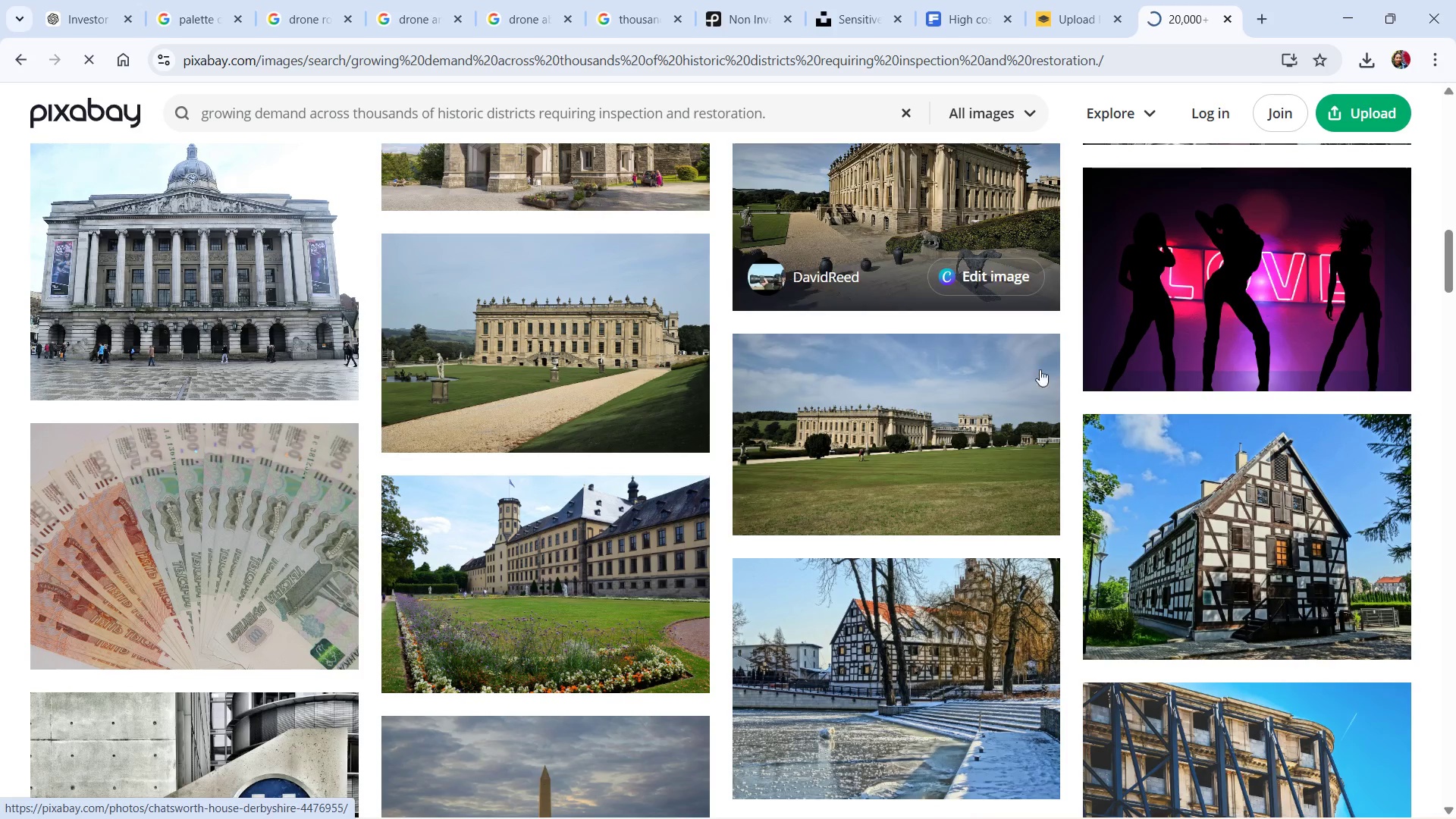 
scroll: coordinate [1040, 372], scroll_direction: down, amount: 10.0
 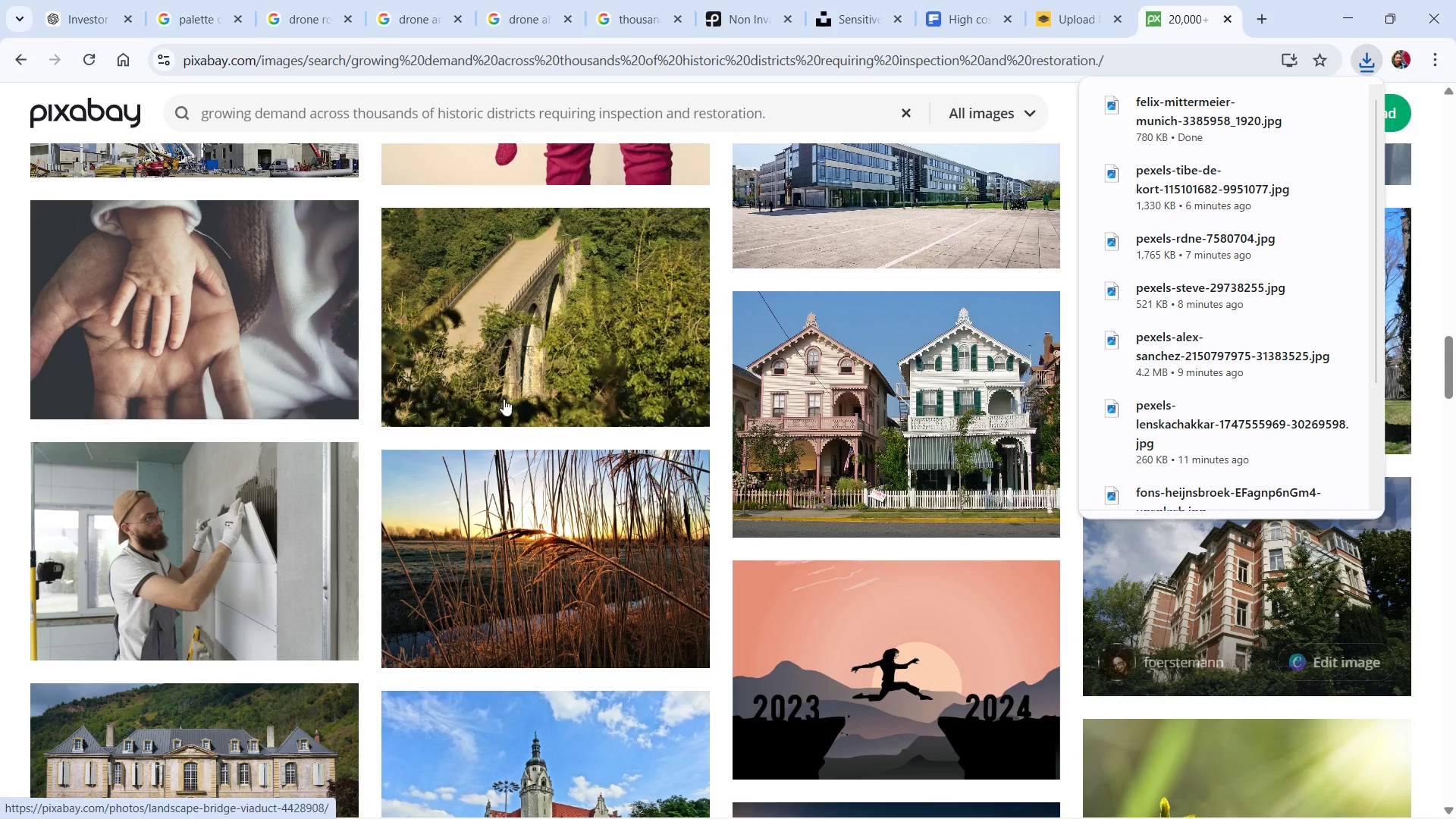 
scroll: coordinate [482, 442], scroll_direction: down, amount: 3.0
 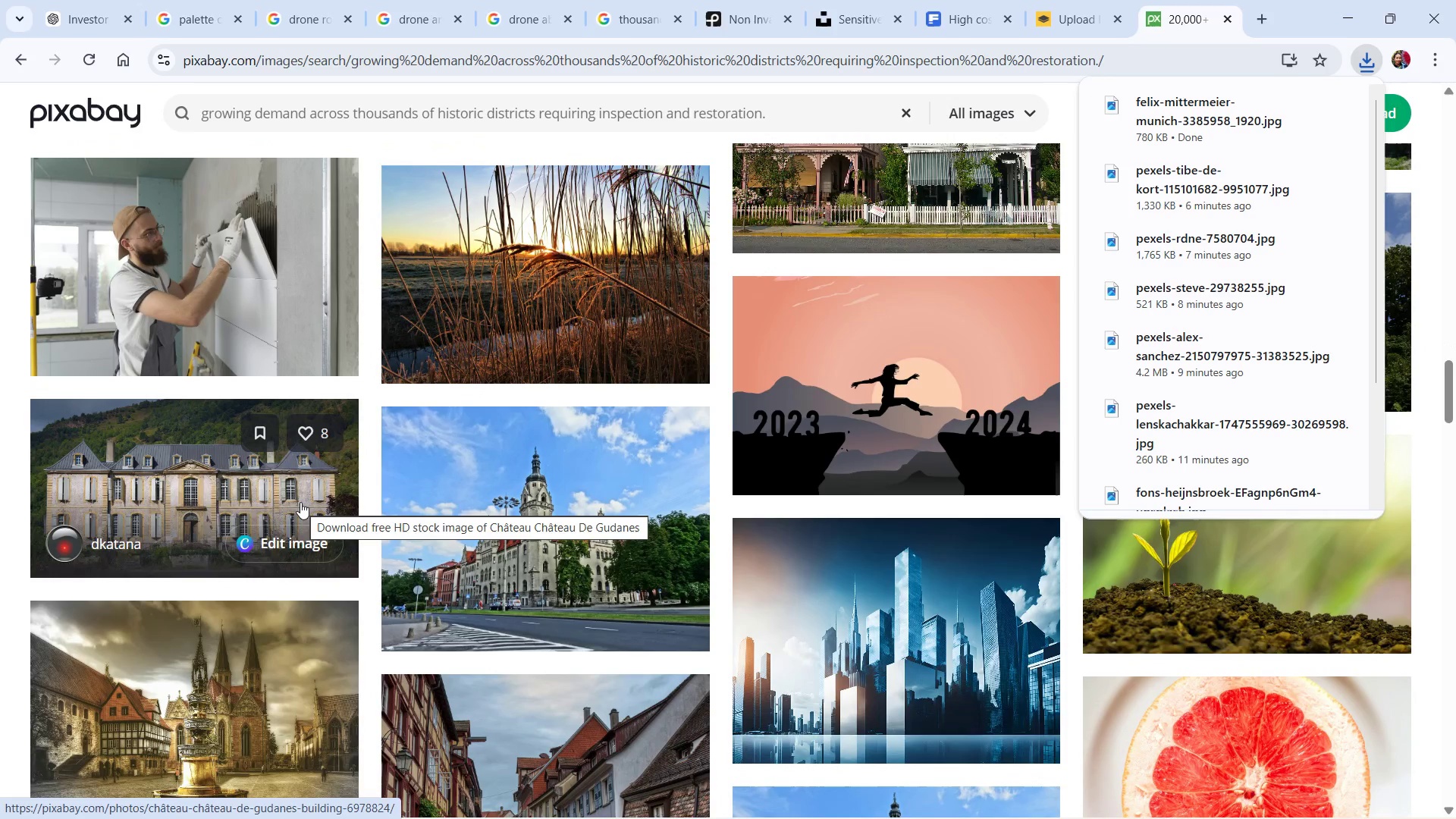 
right_click([300, 502])
 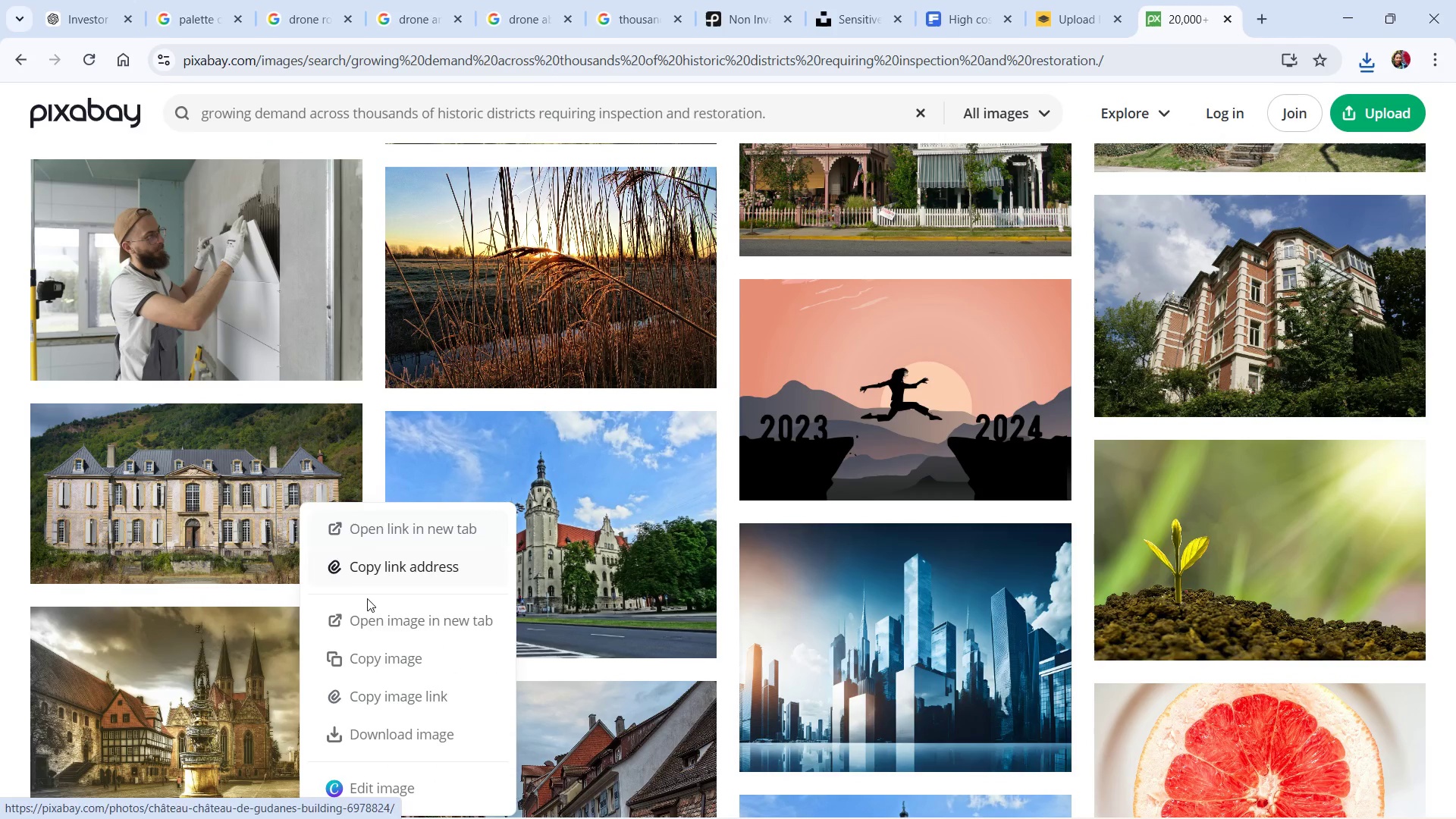 
left_click([384, 661])
 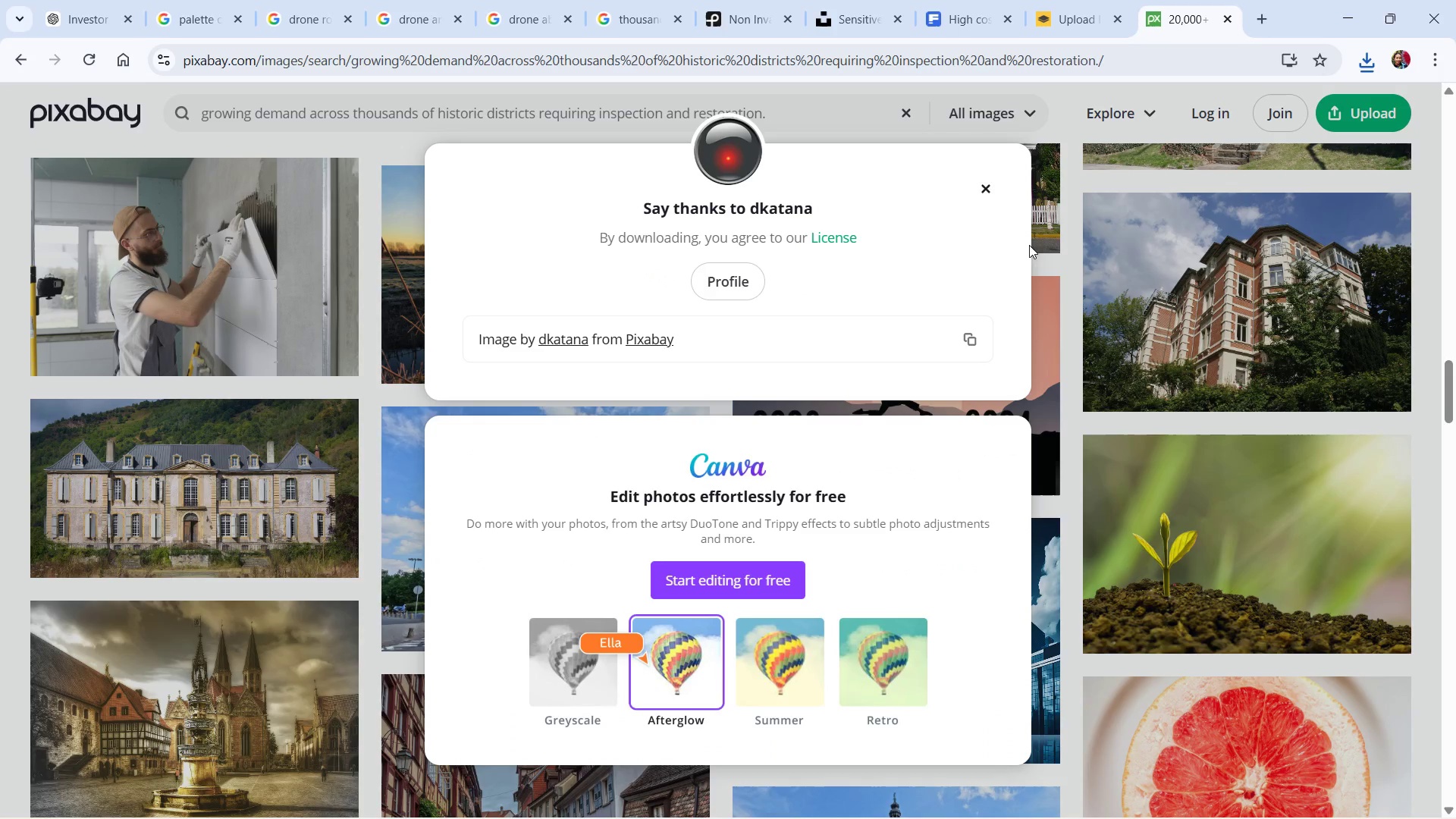 
mouse_move([972, 343])
 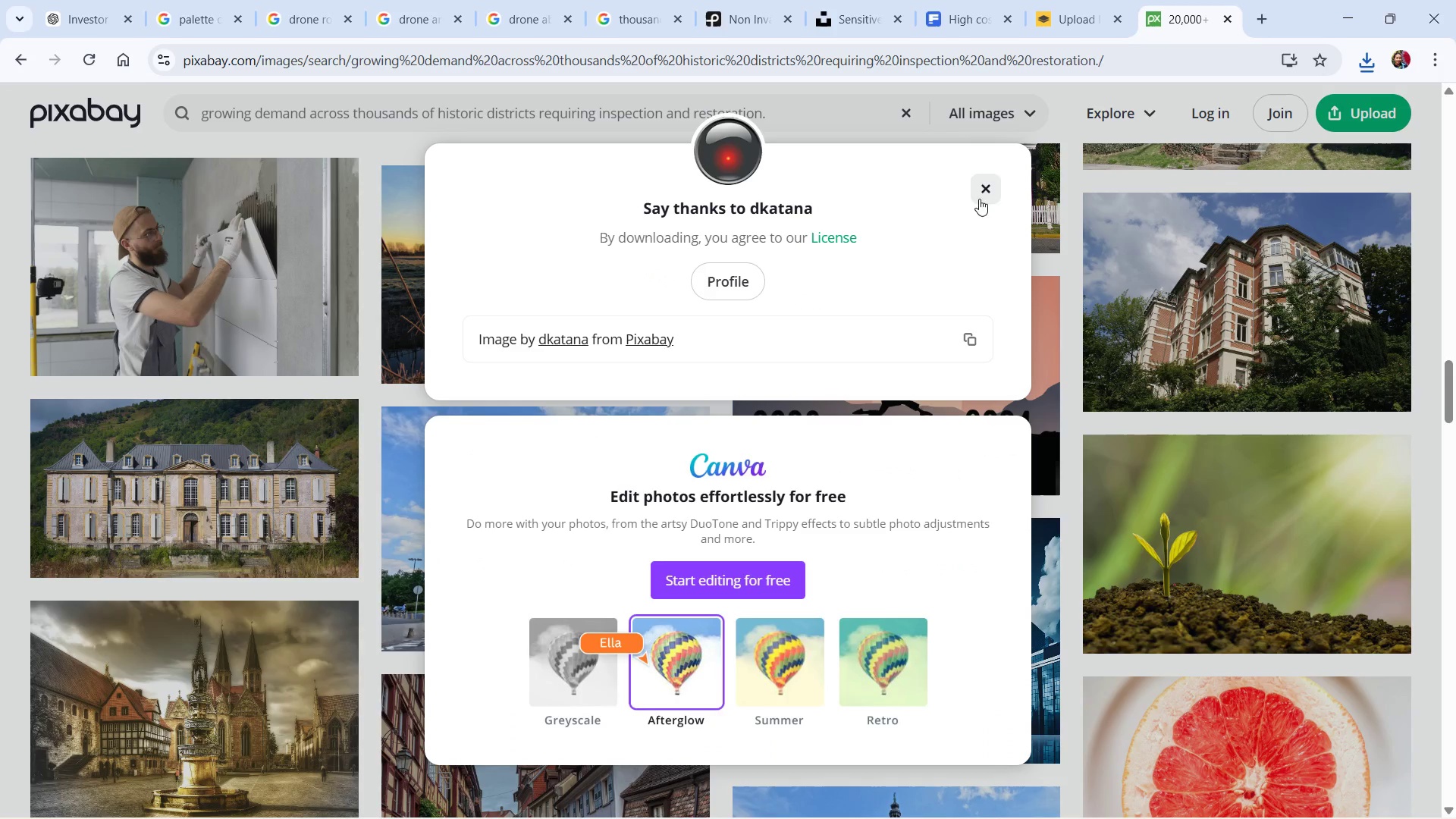 
key(Alt+Tab)
 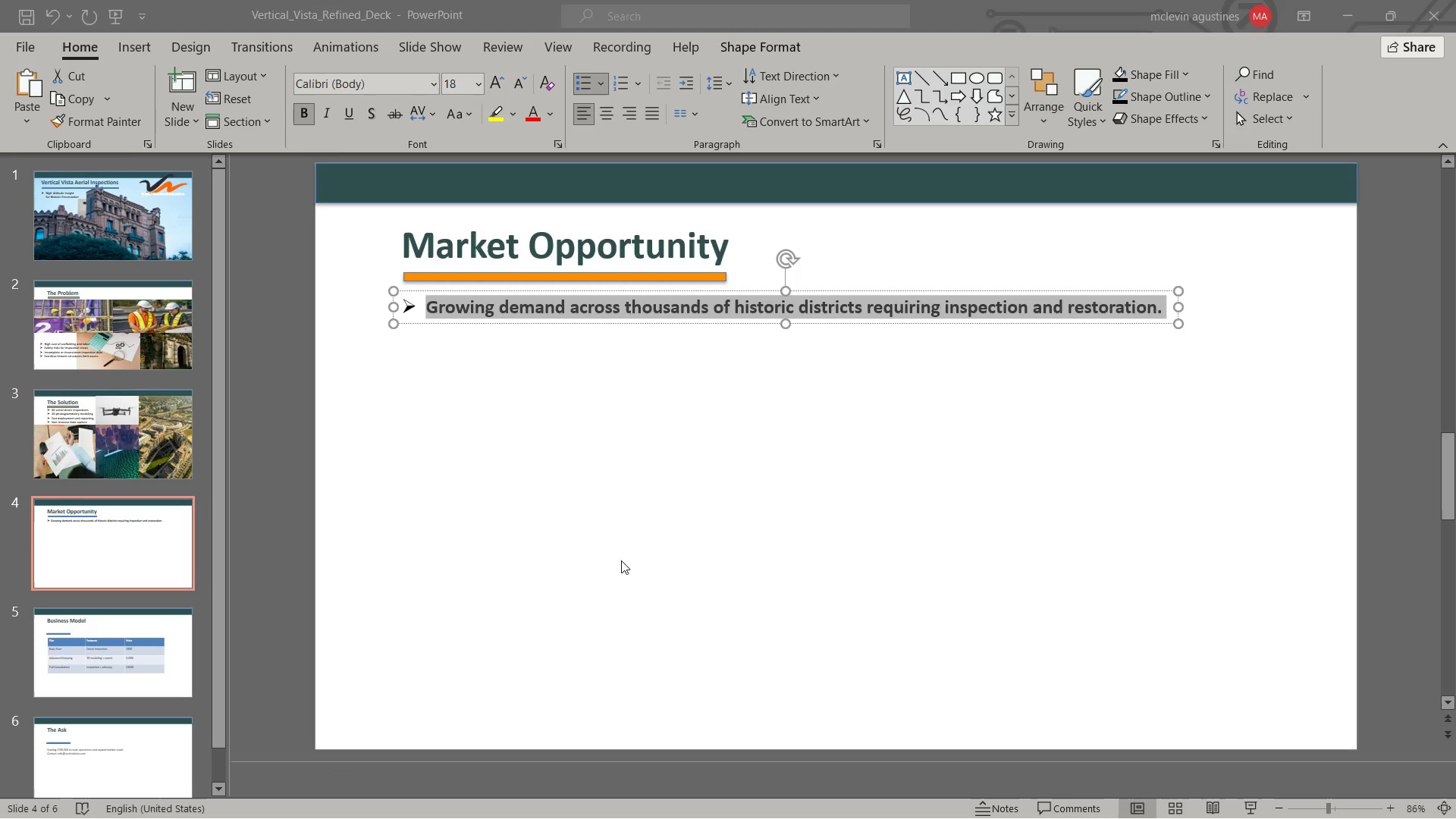 
left_click([742, 430])
 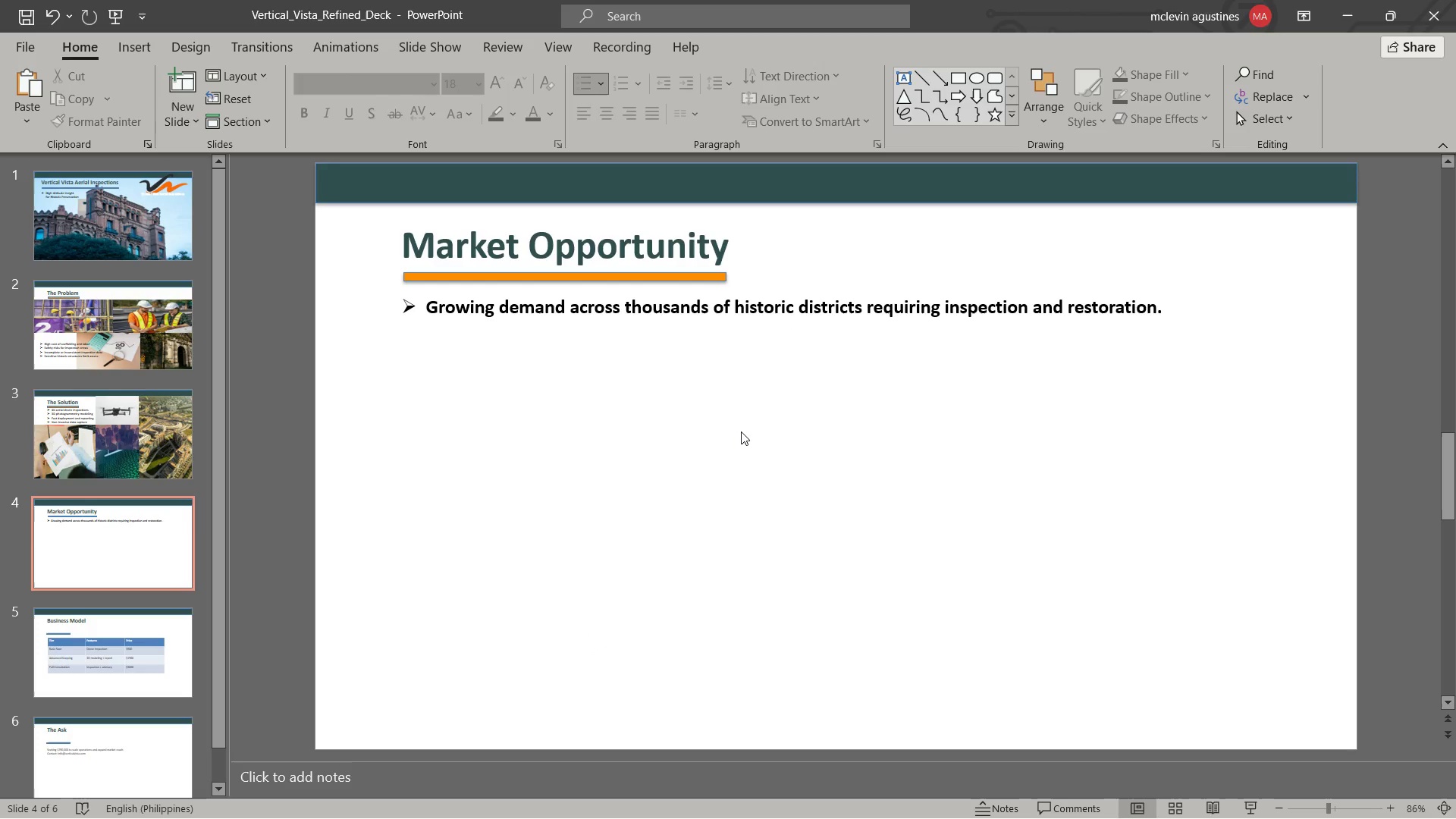 
key(Control+V)
 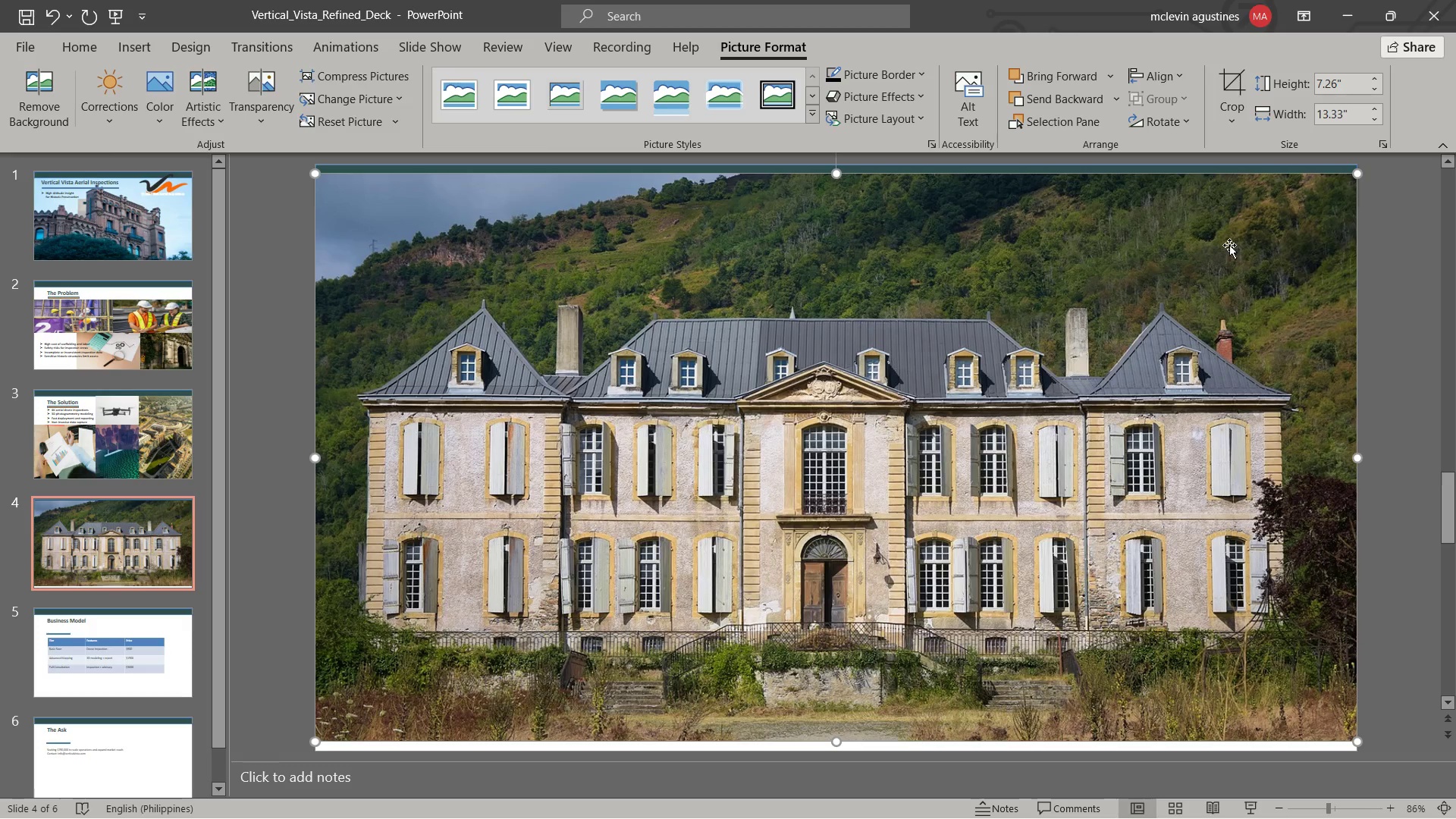 
key(Alt+Tab)
 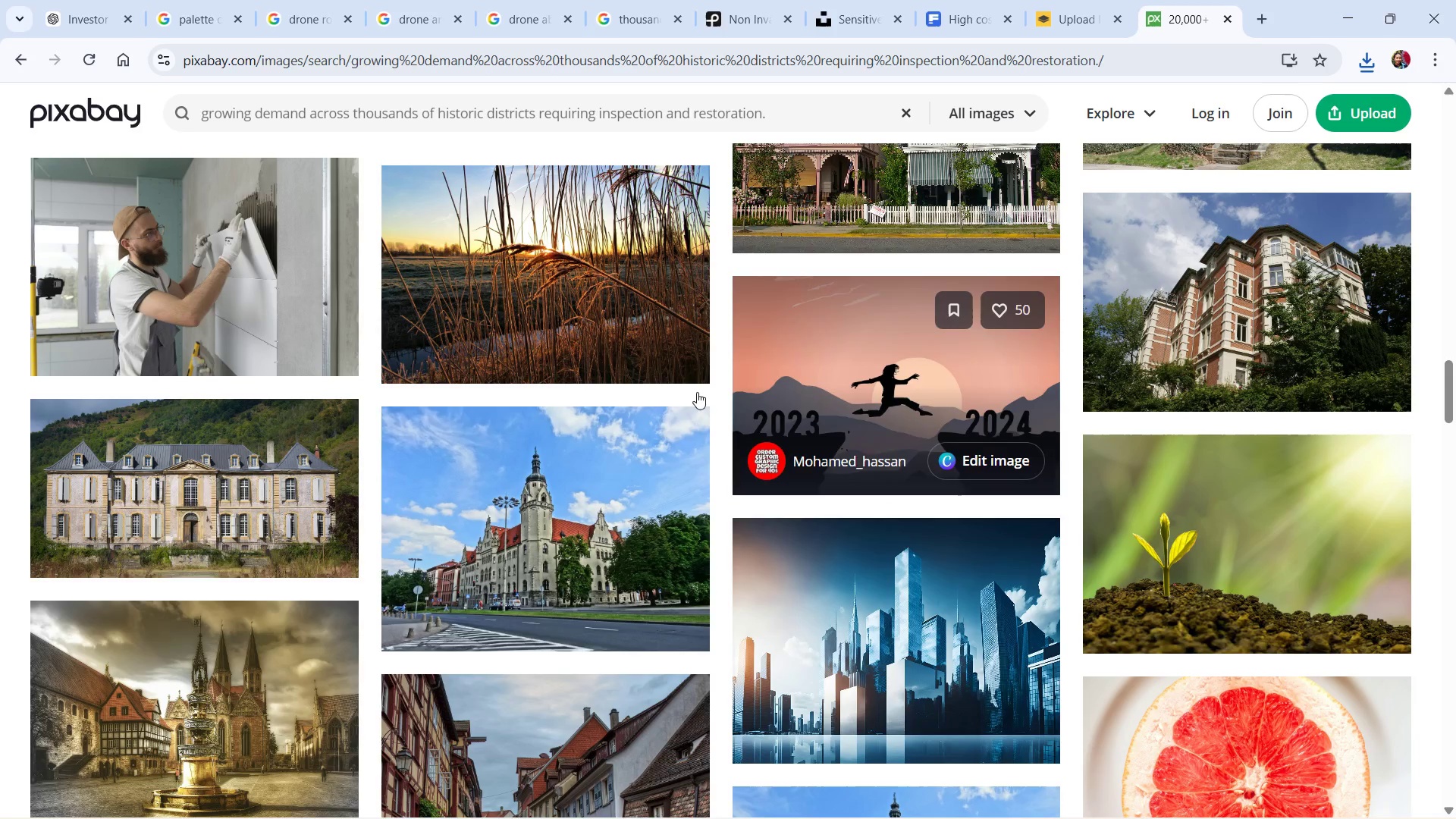 
scroll: coordinate [930, 657], scroll_direction: down, amount: 8.0
 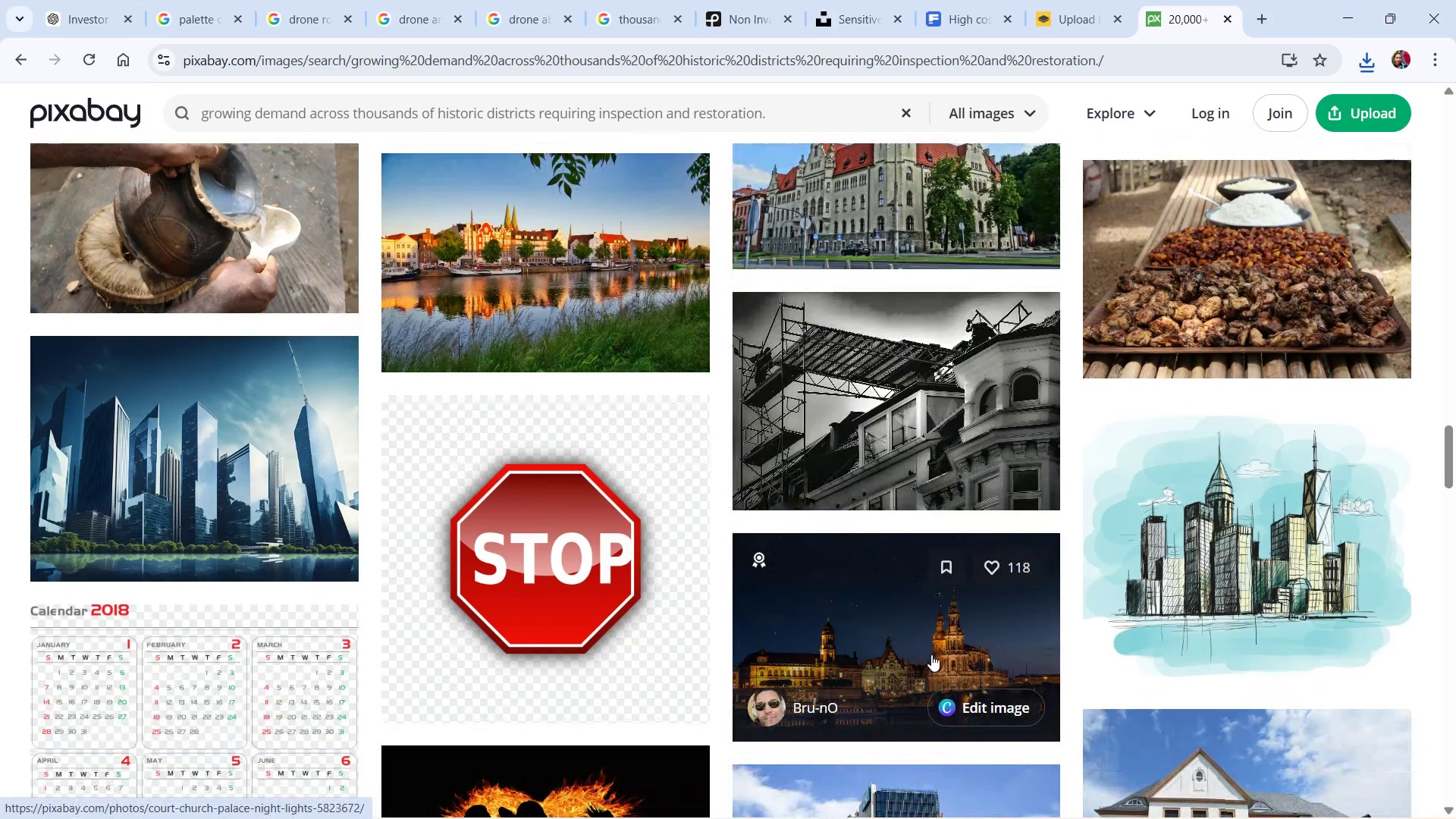 
scroll: coordinate [934, 649], scroll_direction: down, amount: 7.0
 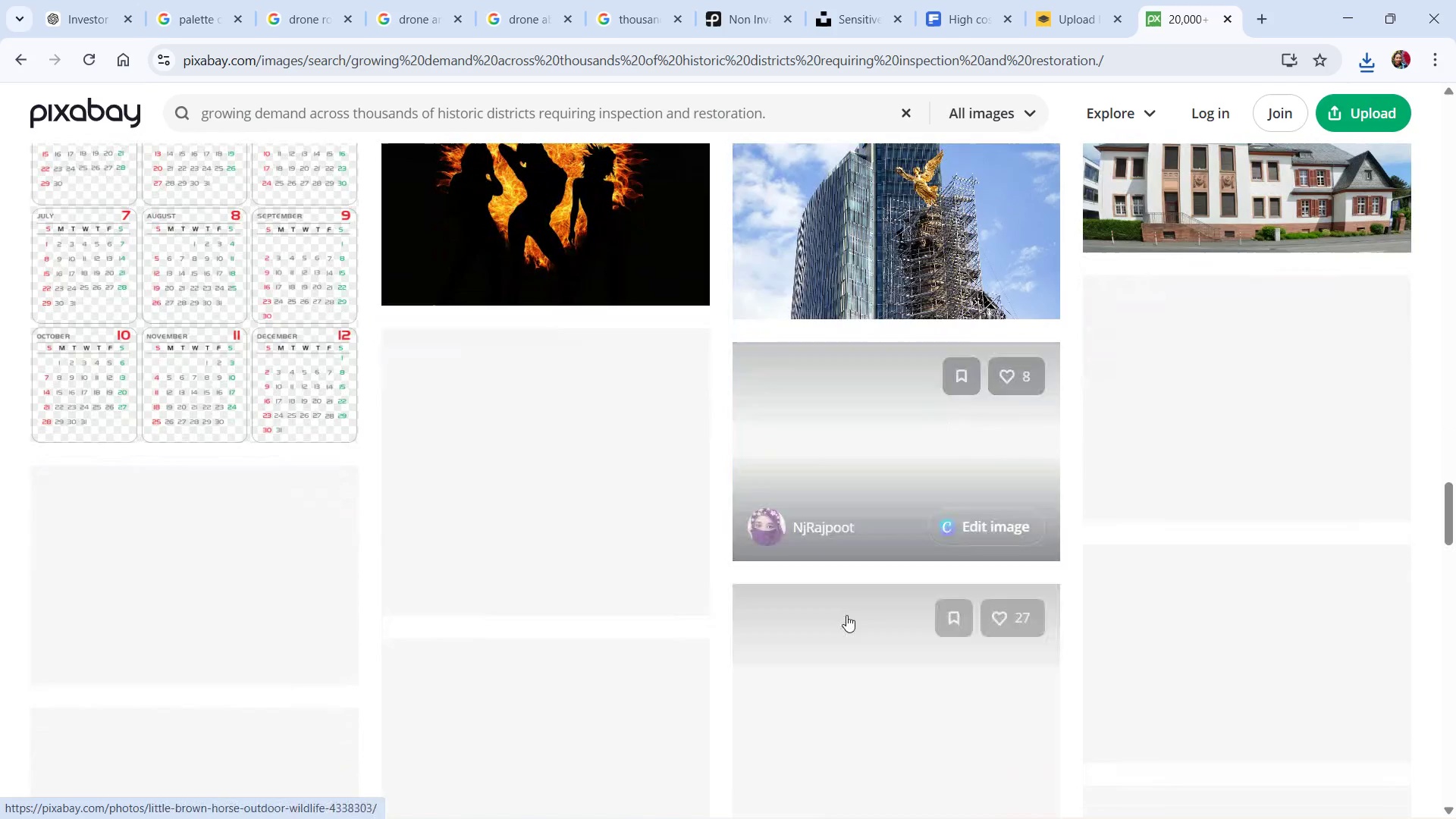 
scroll: coordinate [835, 638], scroll_direction: up, amount: 41.0
 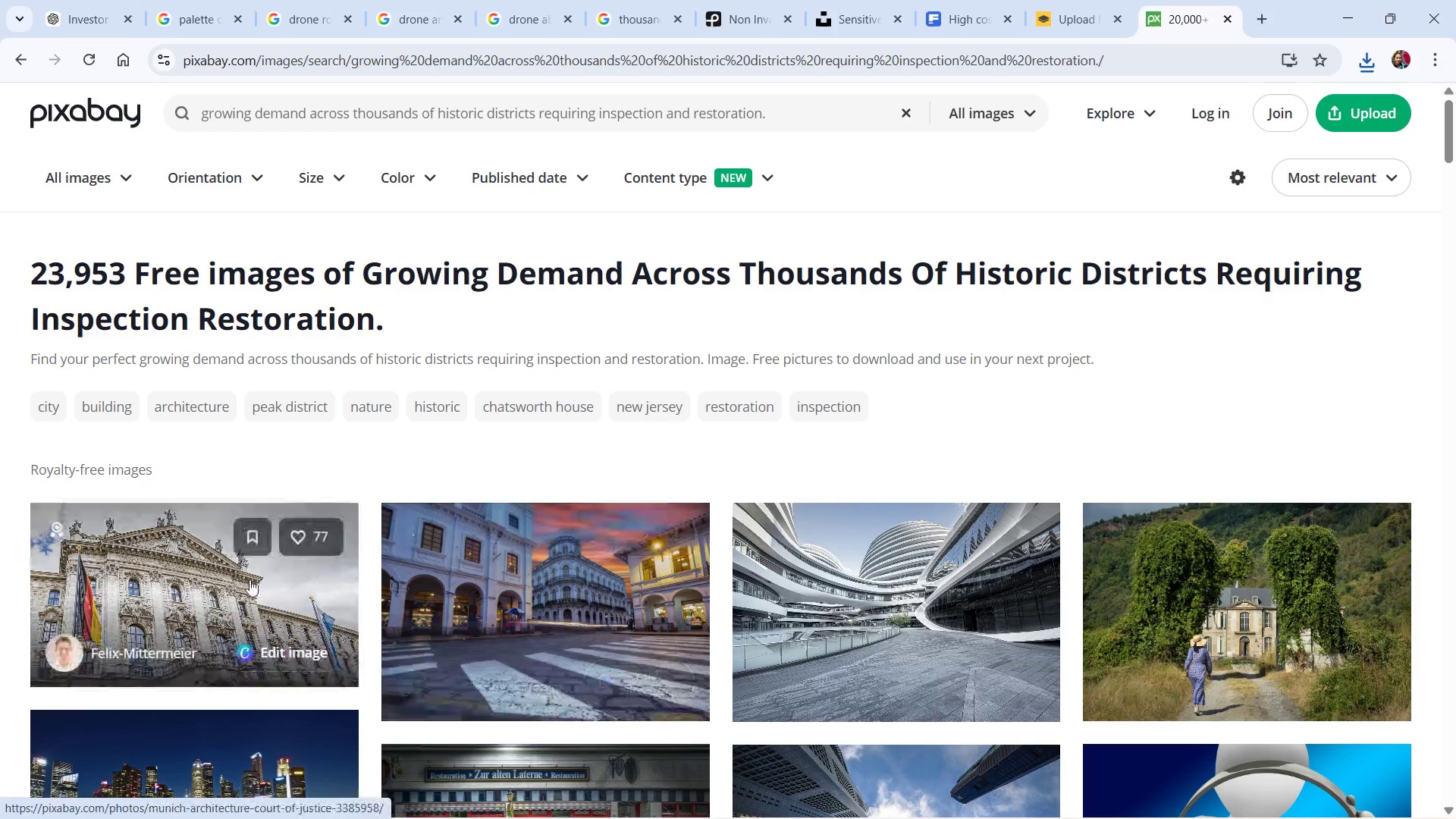 
right_click([249, 579])
 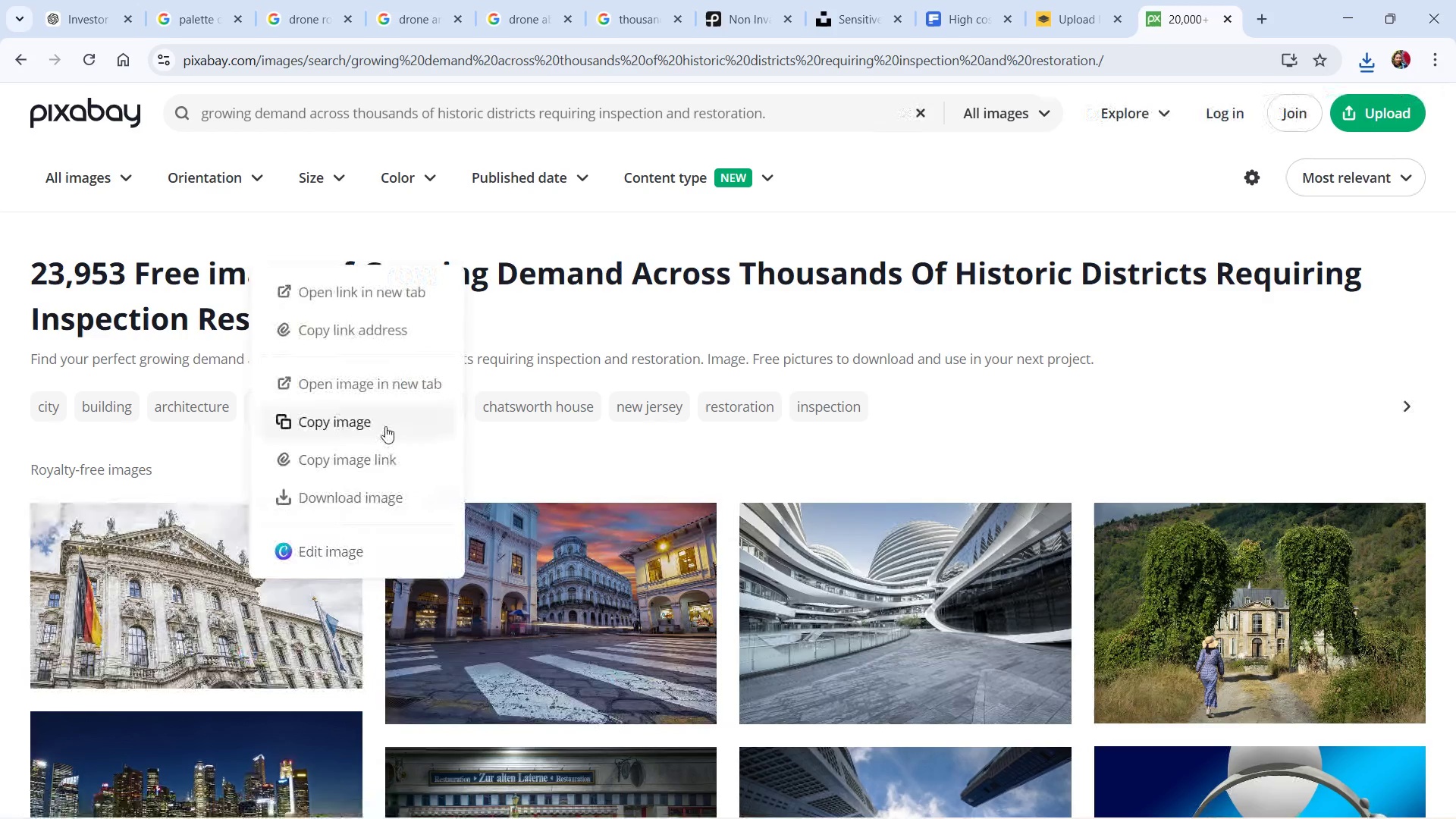 
left_click([385, 426])
 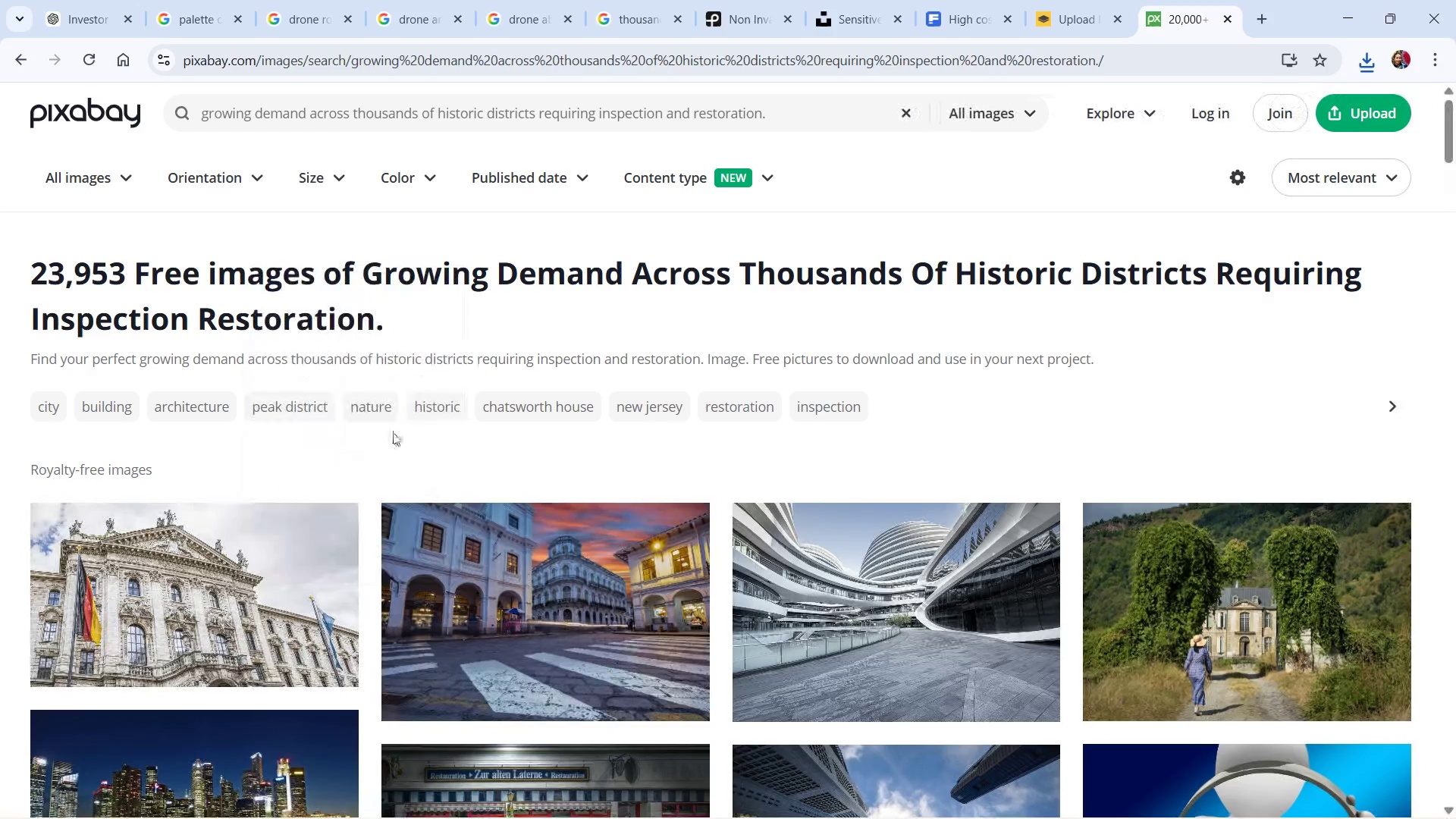 
key(Alt+Tab)
 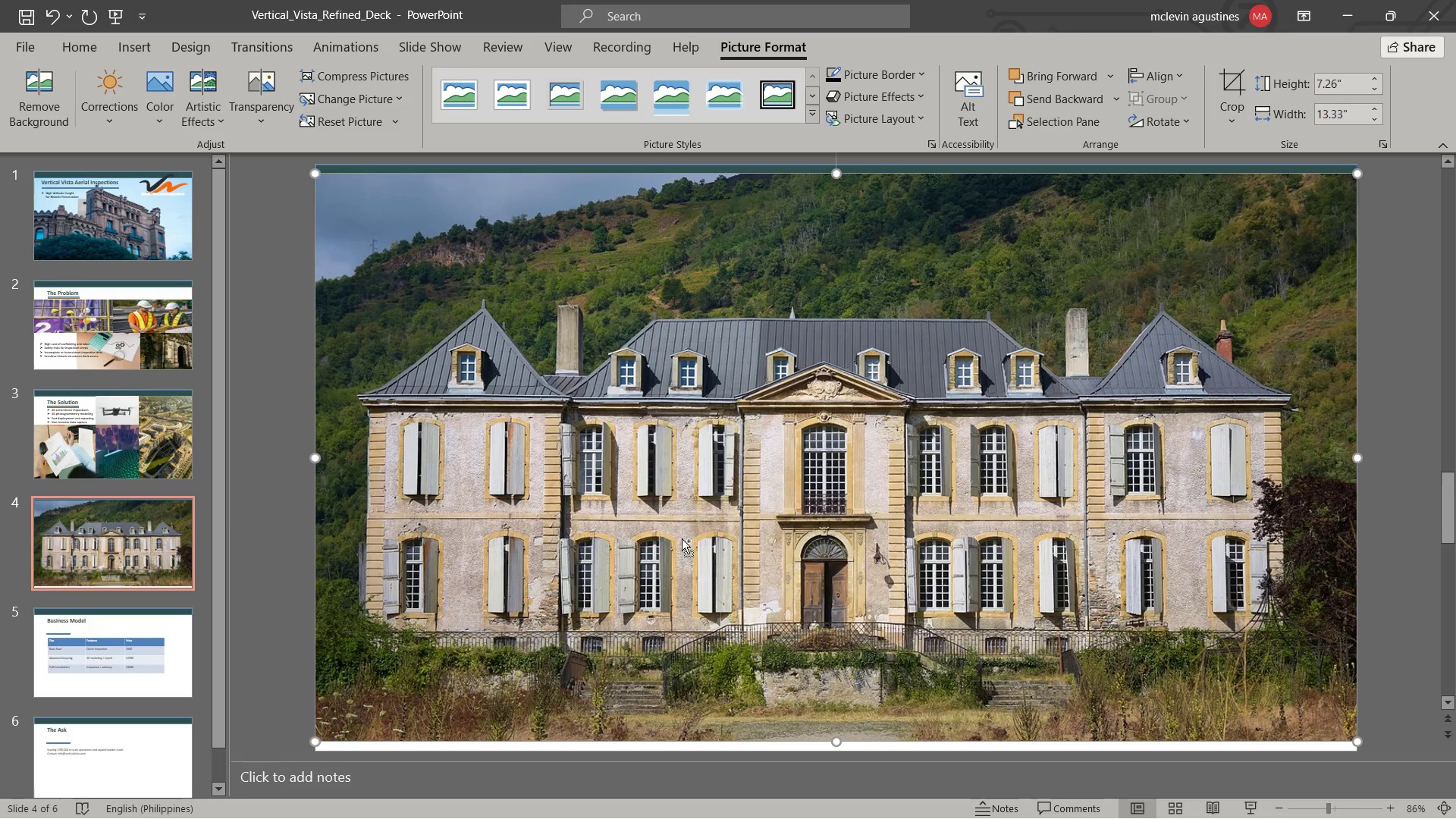 
key(Control+V)
 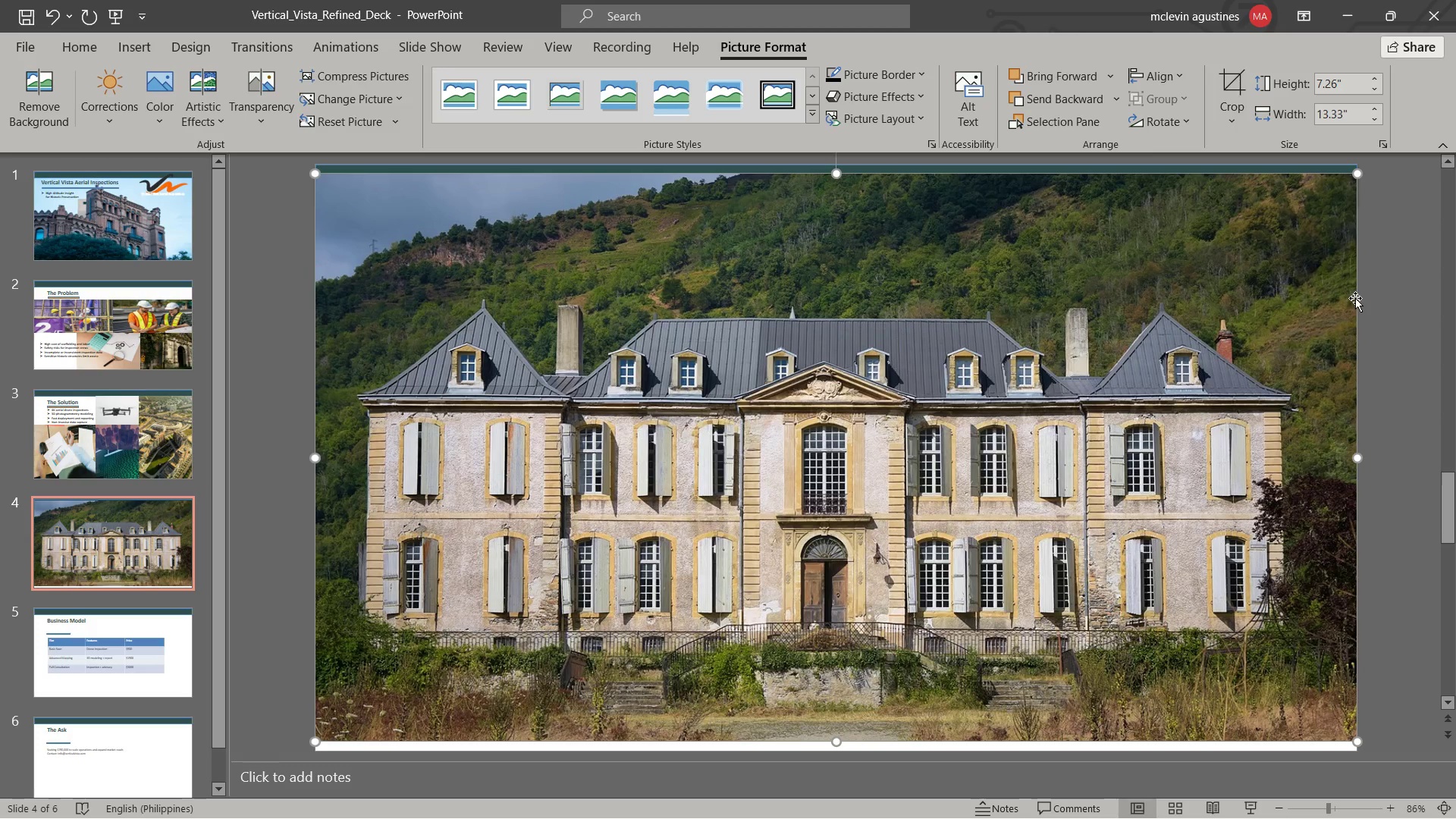 
left_click([1387, 303])
 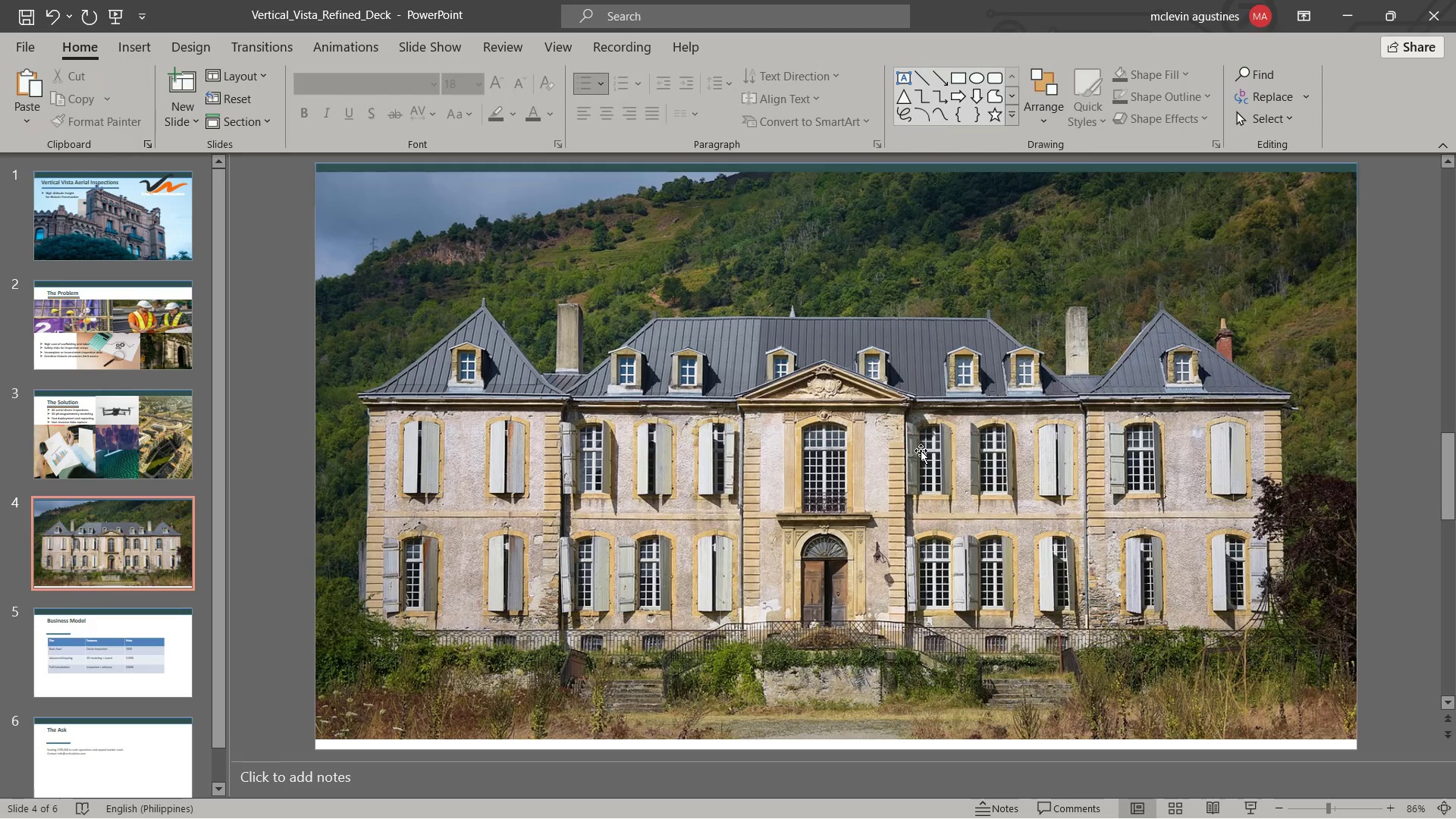 
key(Control+V)
 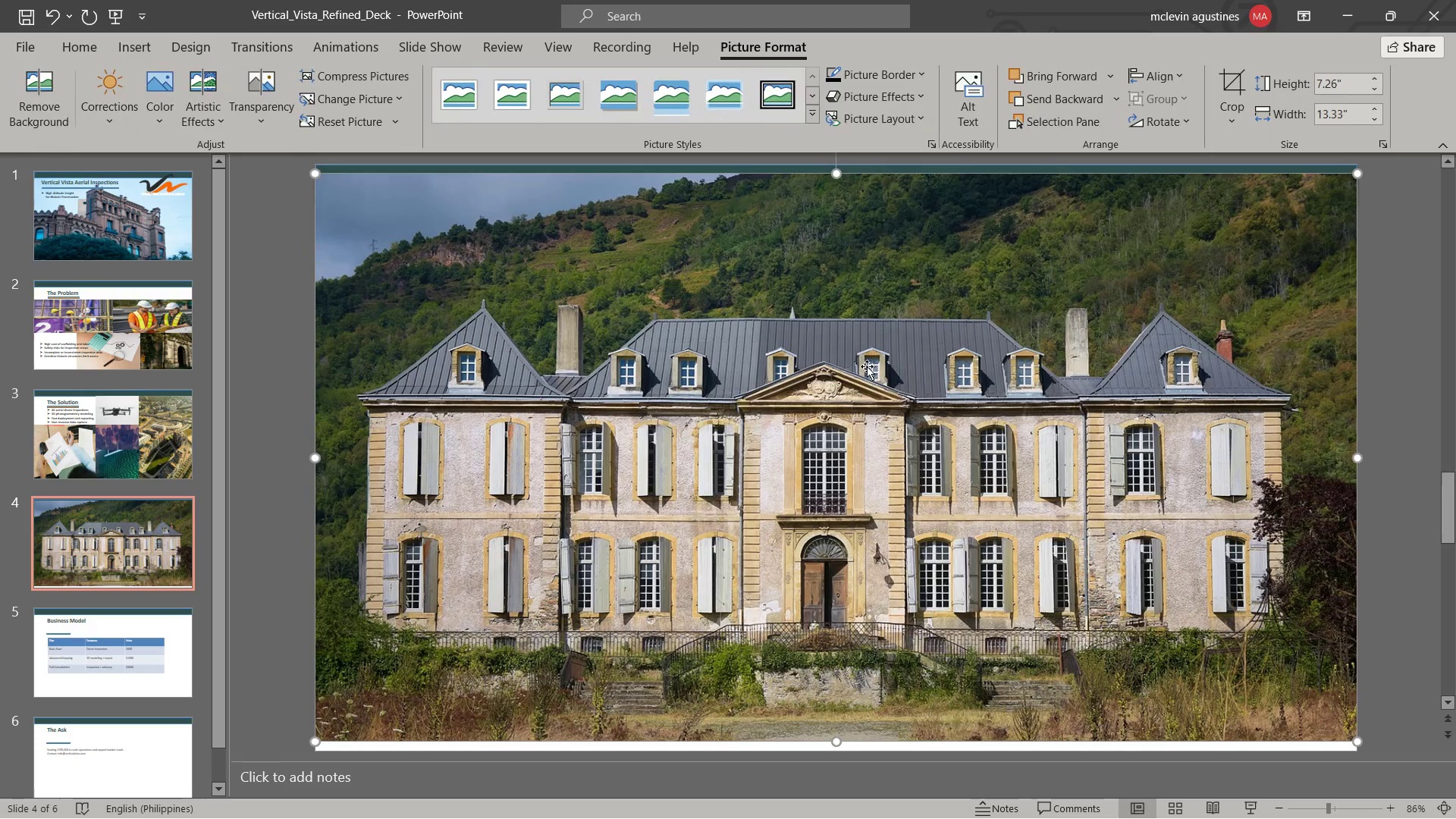 
left_click_drag(start_coordinate=[868, 367], to_coordinate=[899, 461])
 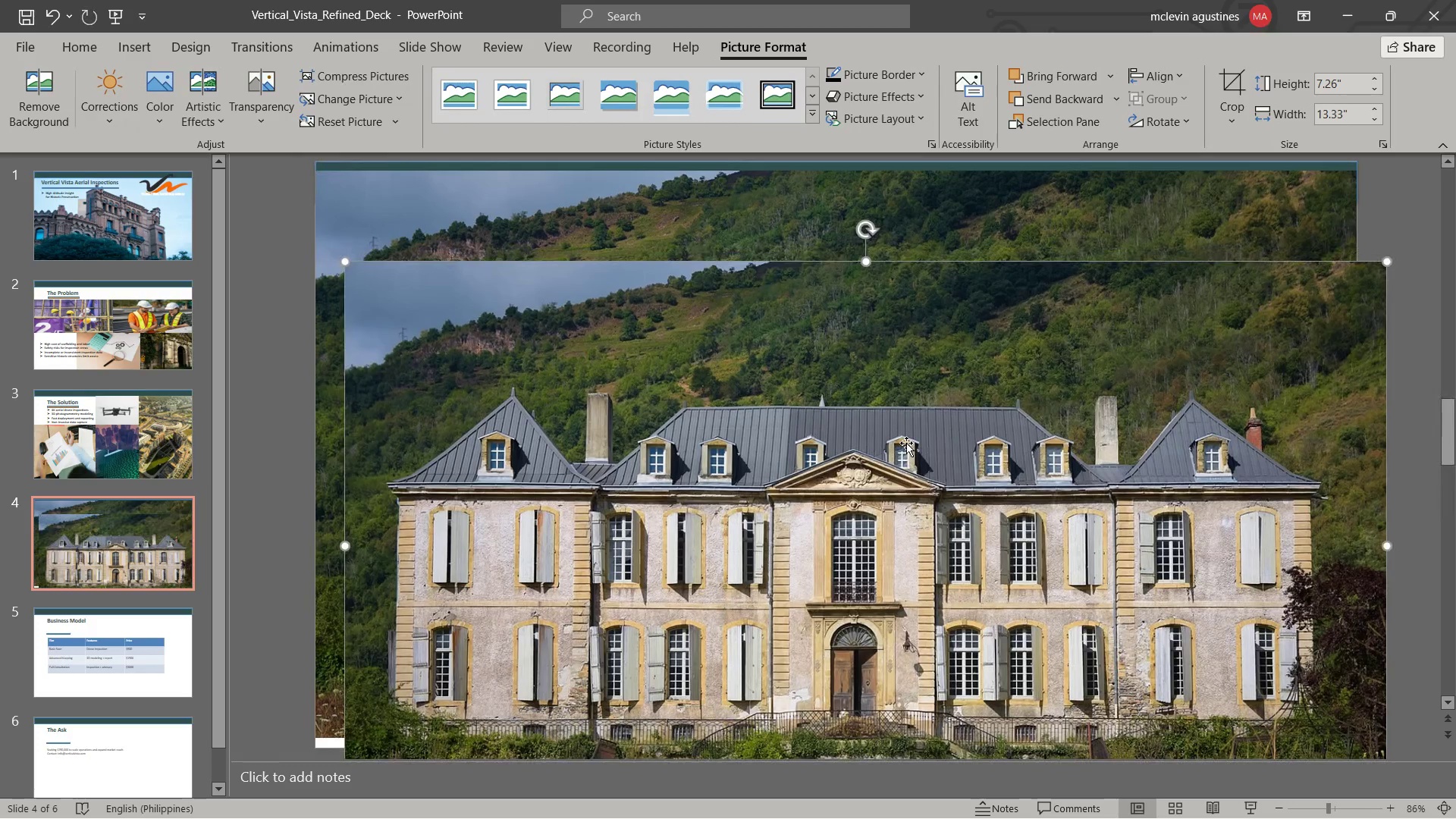 
key(Delete)
 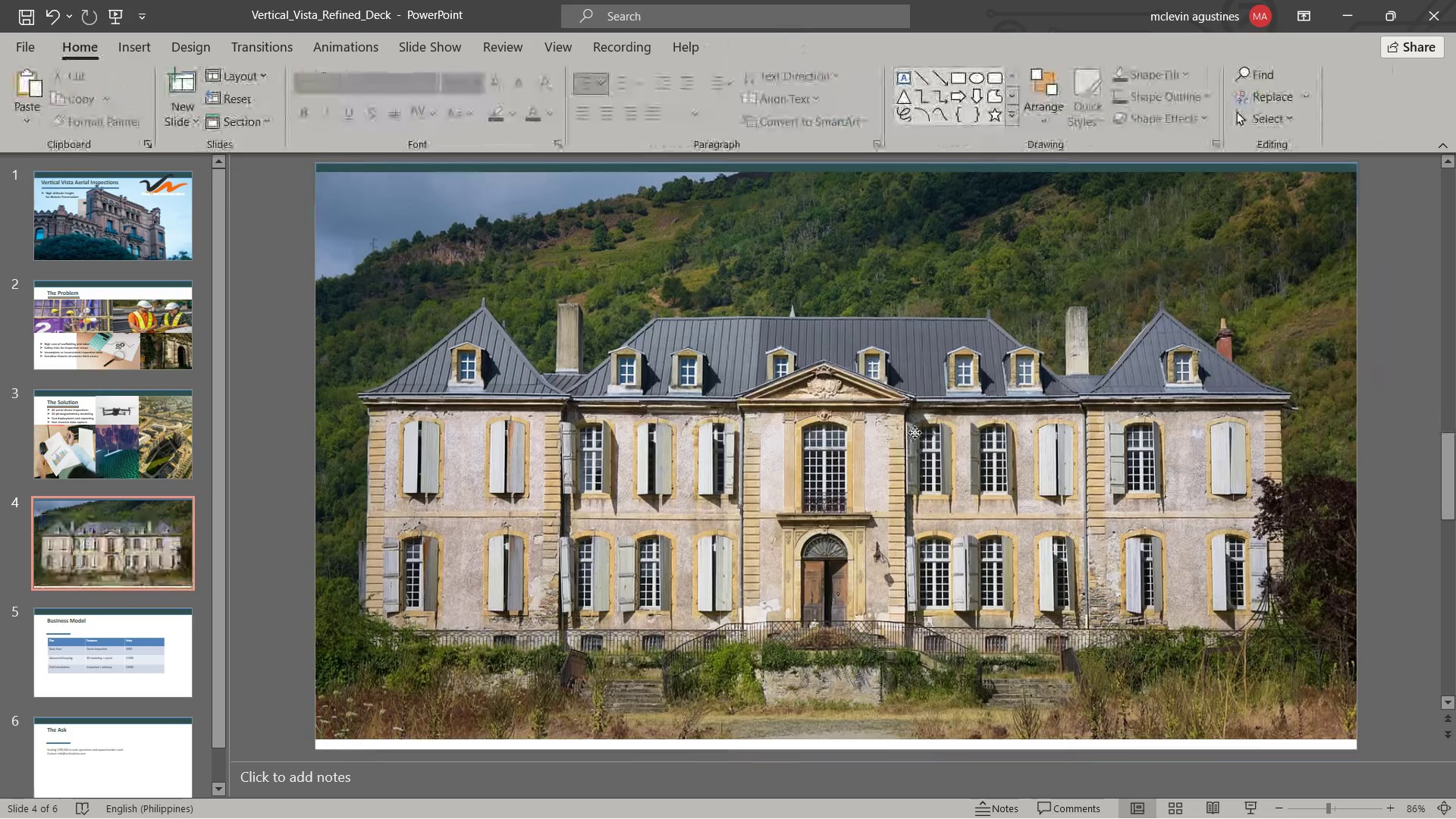 
left_click_drag(start_coordinate=[909, 419], to_coordinate=[946, 477])
 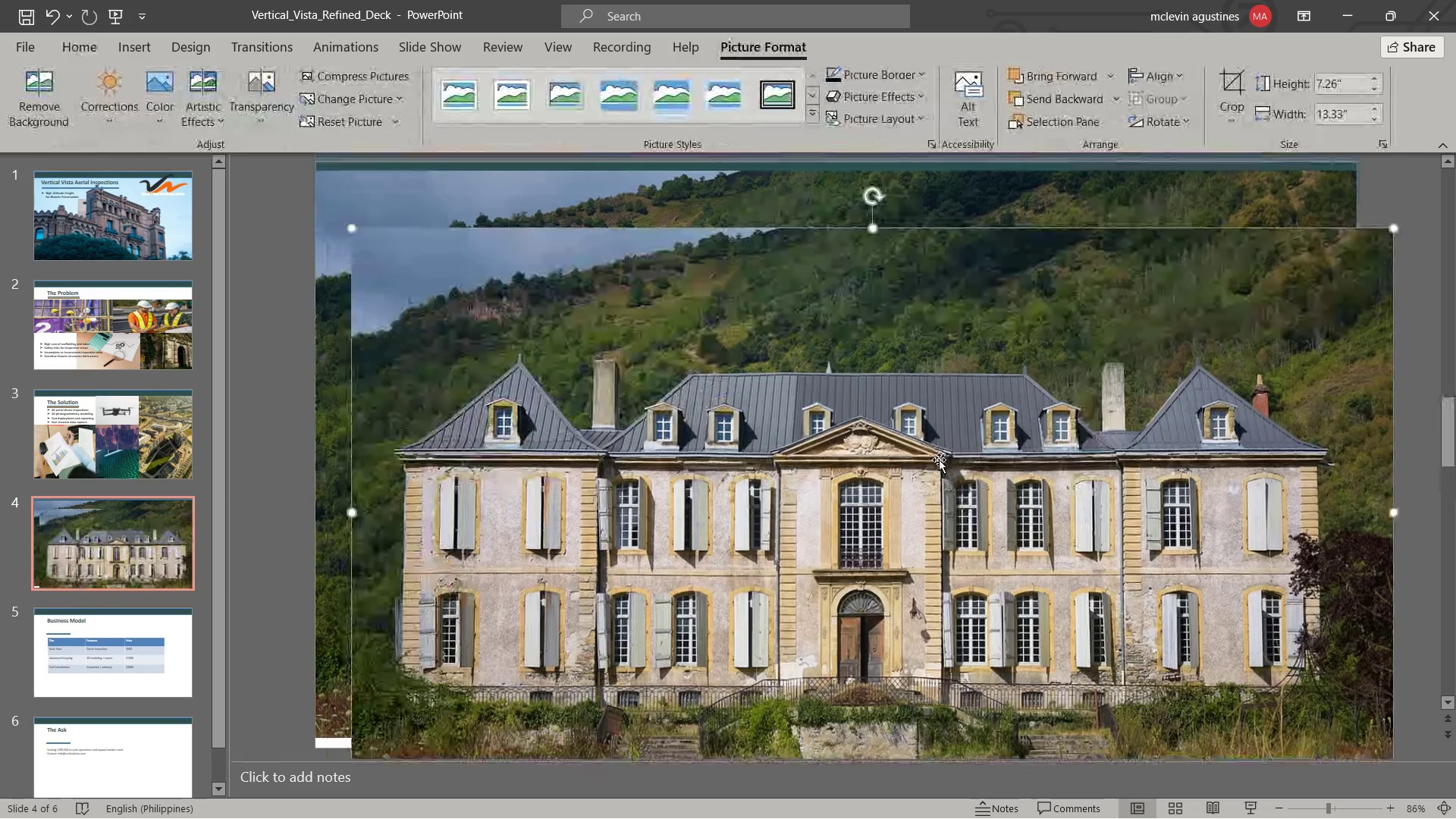 
key(Delete)
 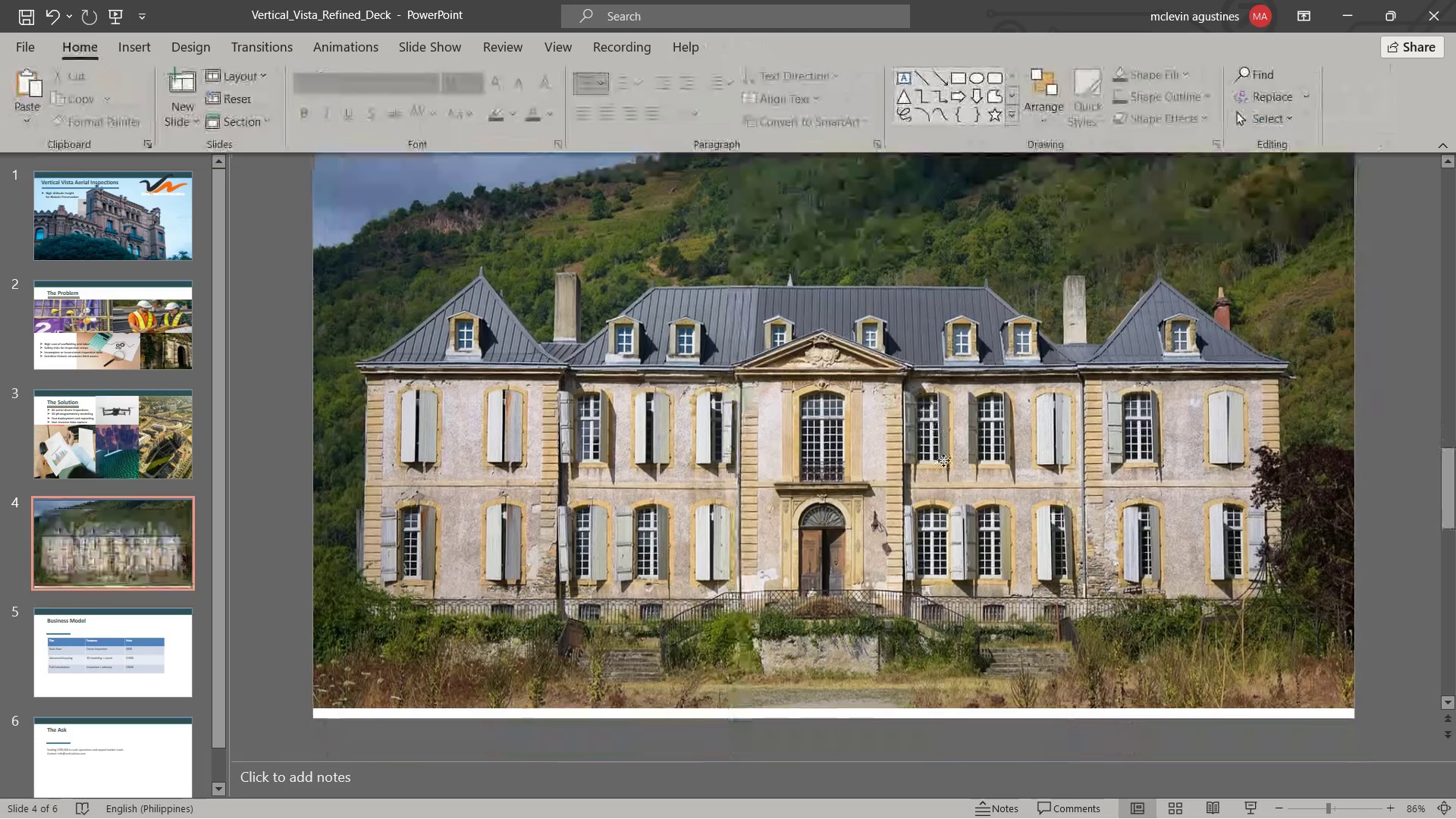 
left_click_drag(start_coordinate=[929, 422], to_coordinate=[967, 521])
 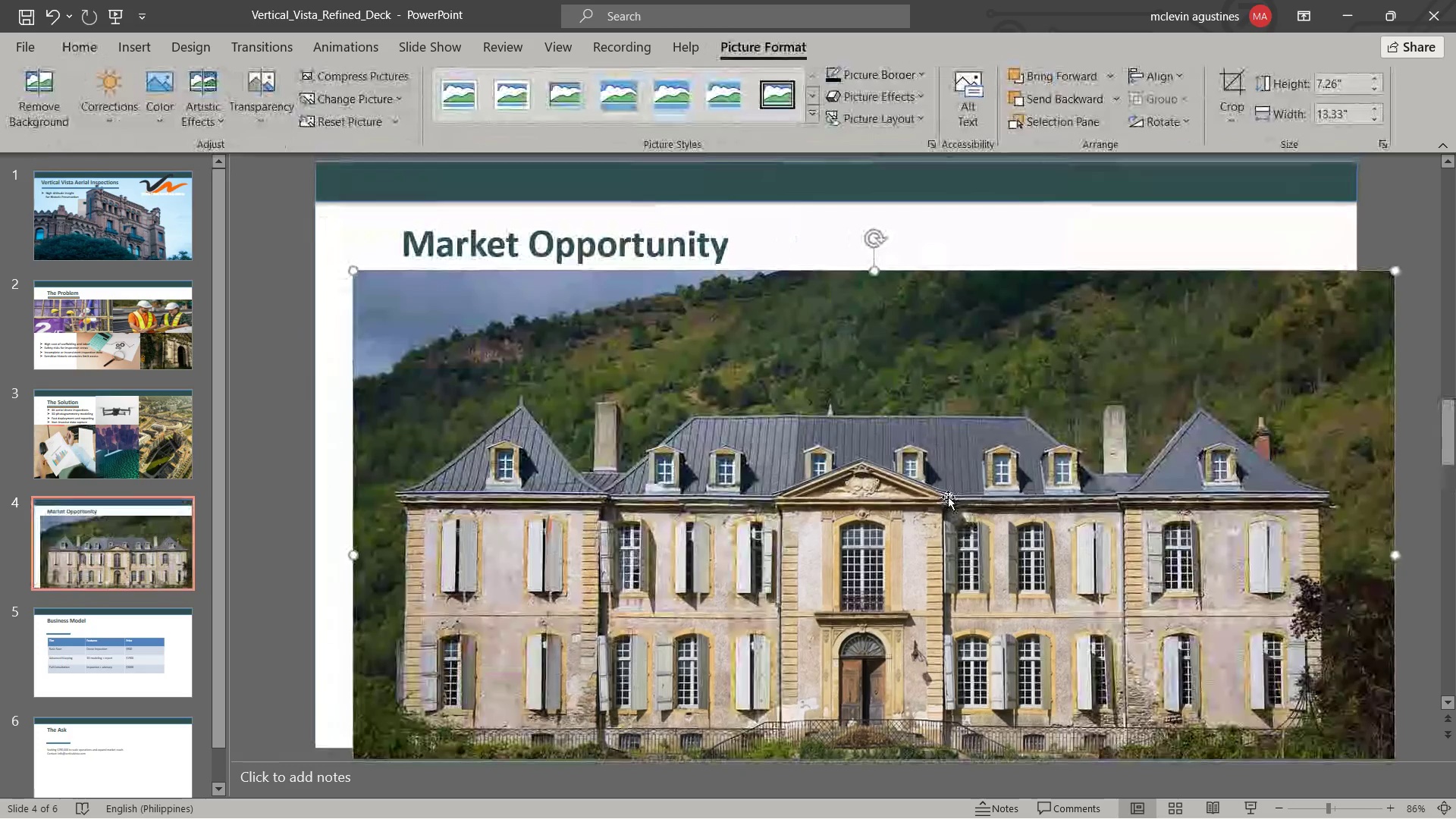 
key(Alt+Tab)
 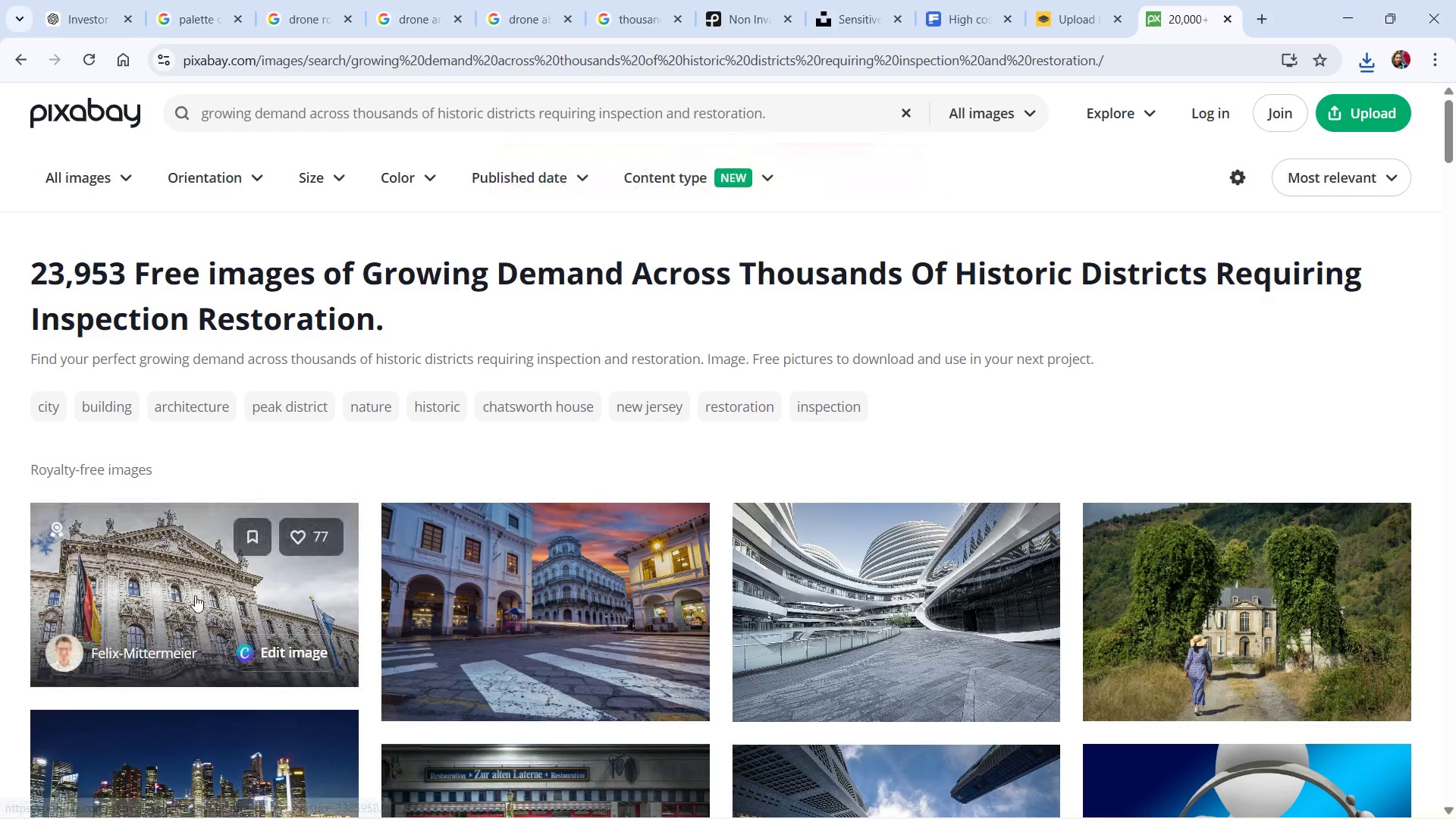 
right_click([195, 595])
 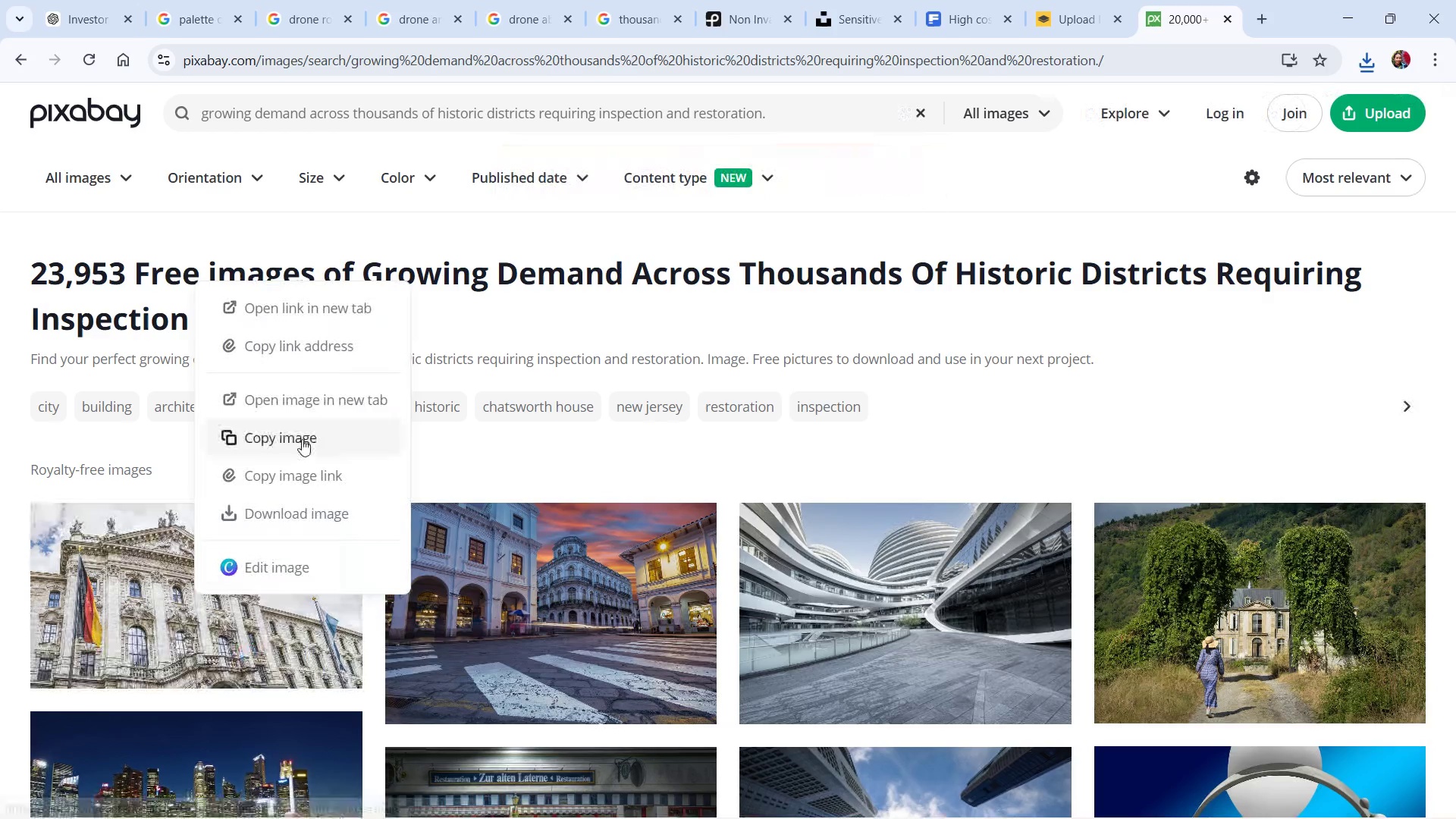 
left_click([298, 436])
 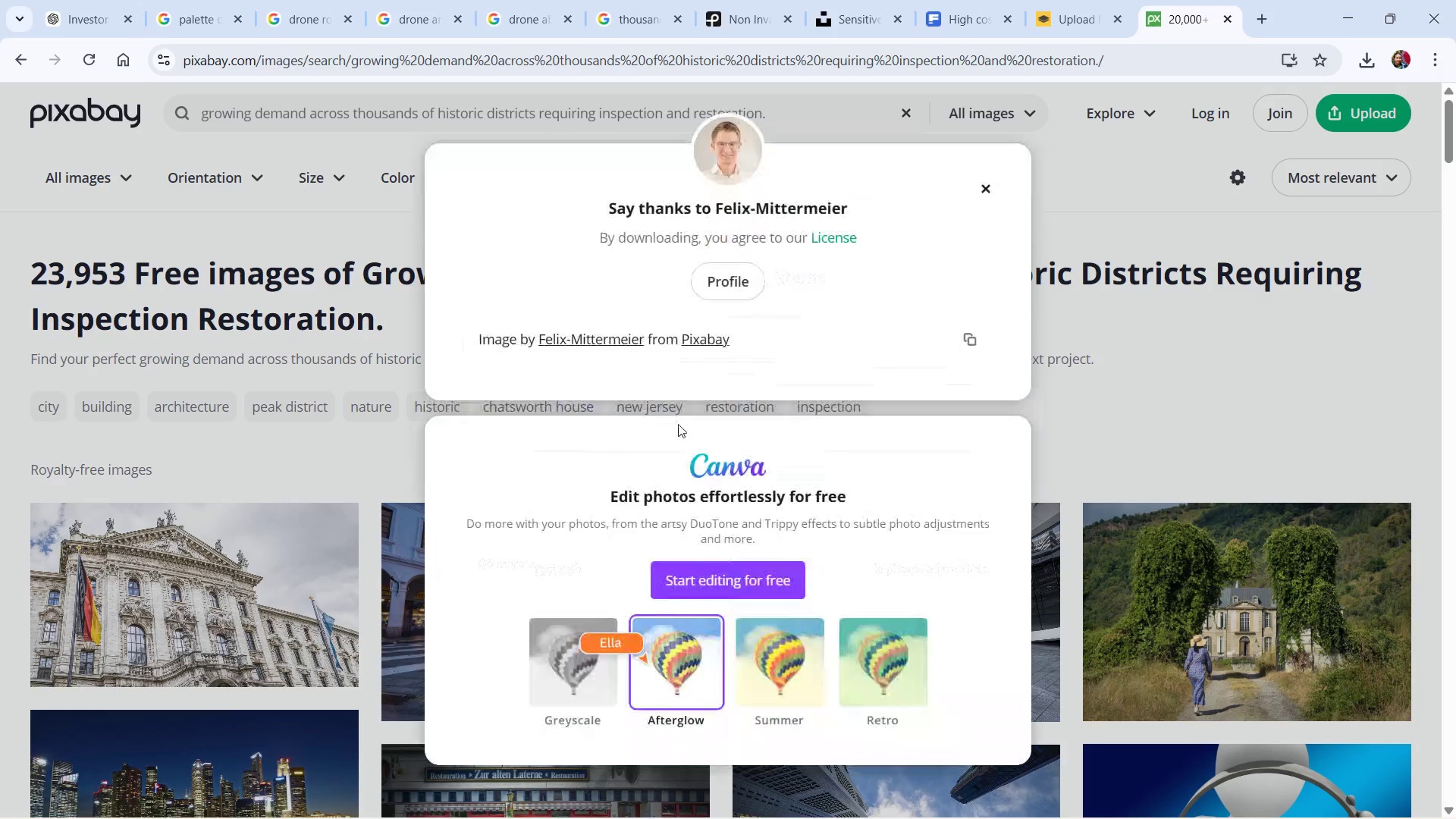 
hold_key(key=AltLeft, duration=0.77)
 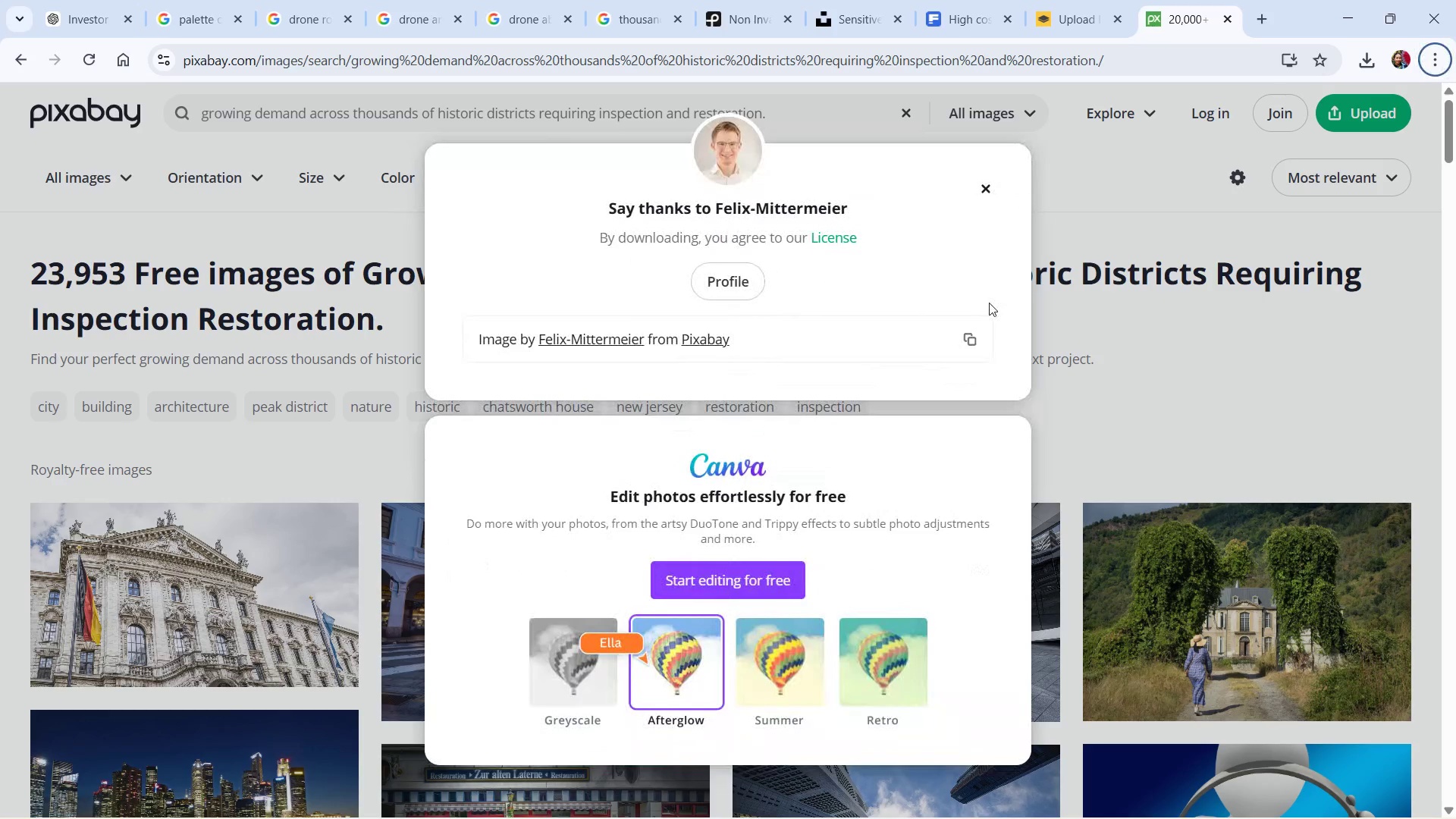 
key(Alt+AltLeft)
 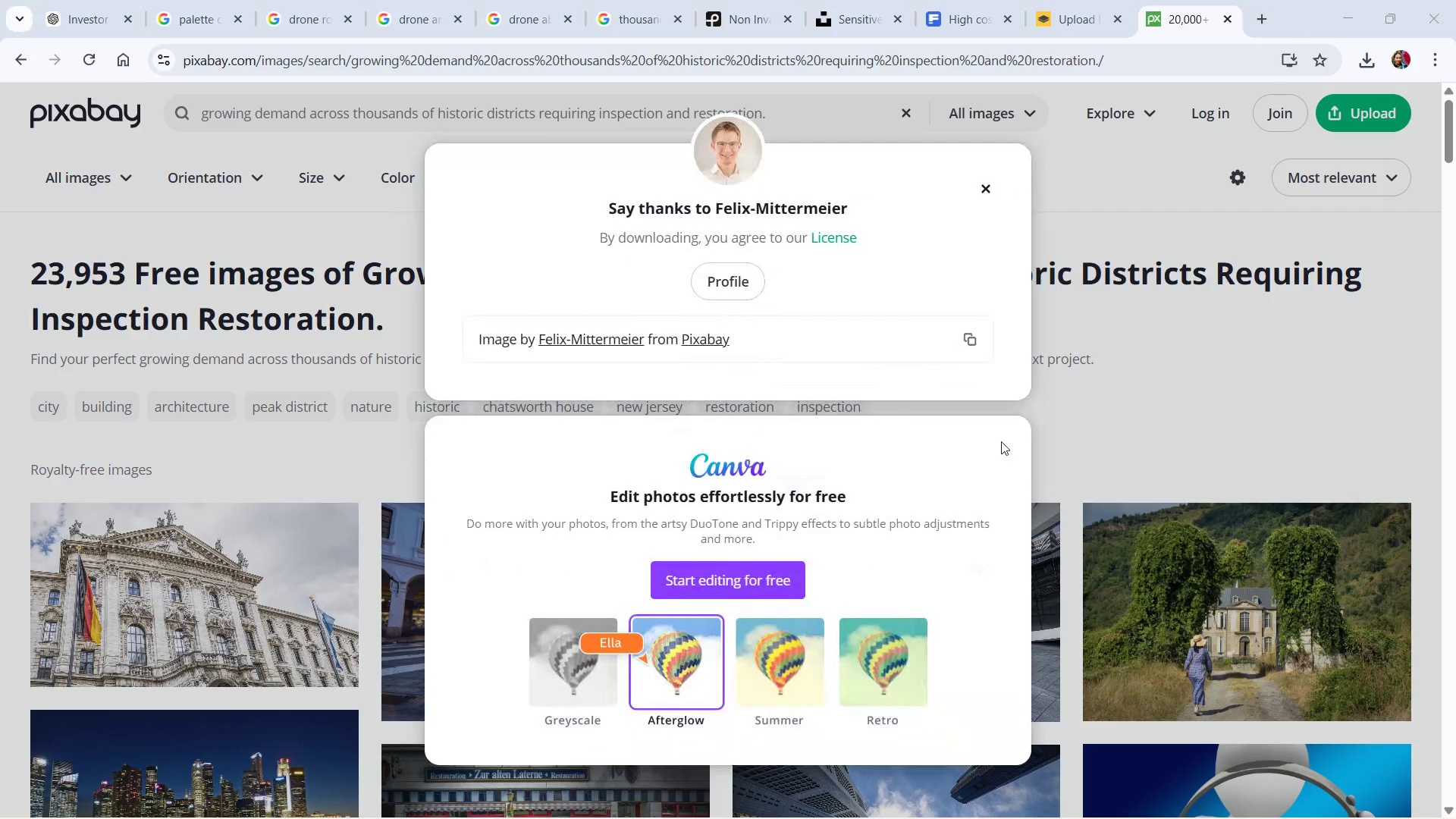 
key(Alt+Tab)
 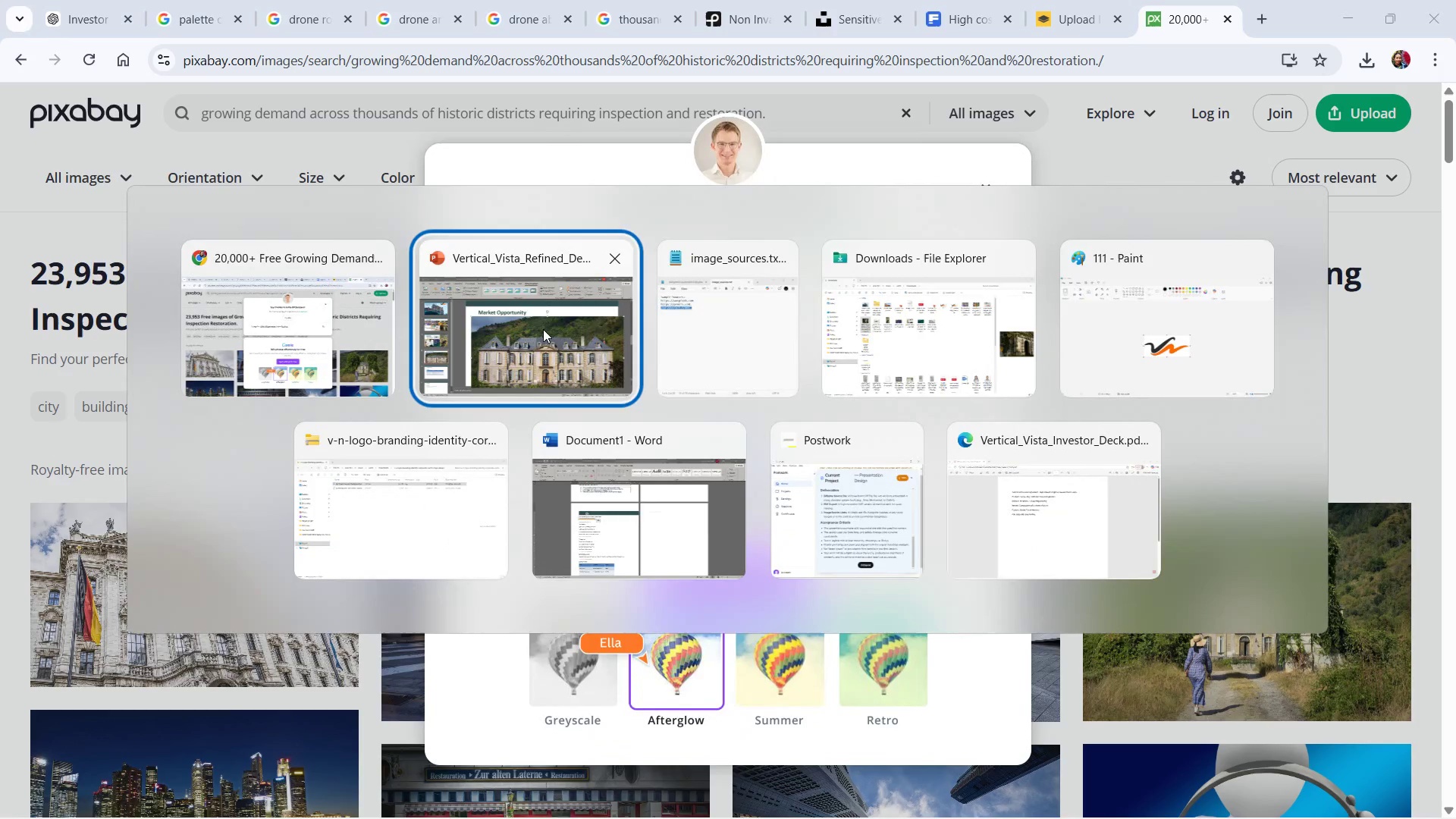 
left_click([544, 329])
 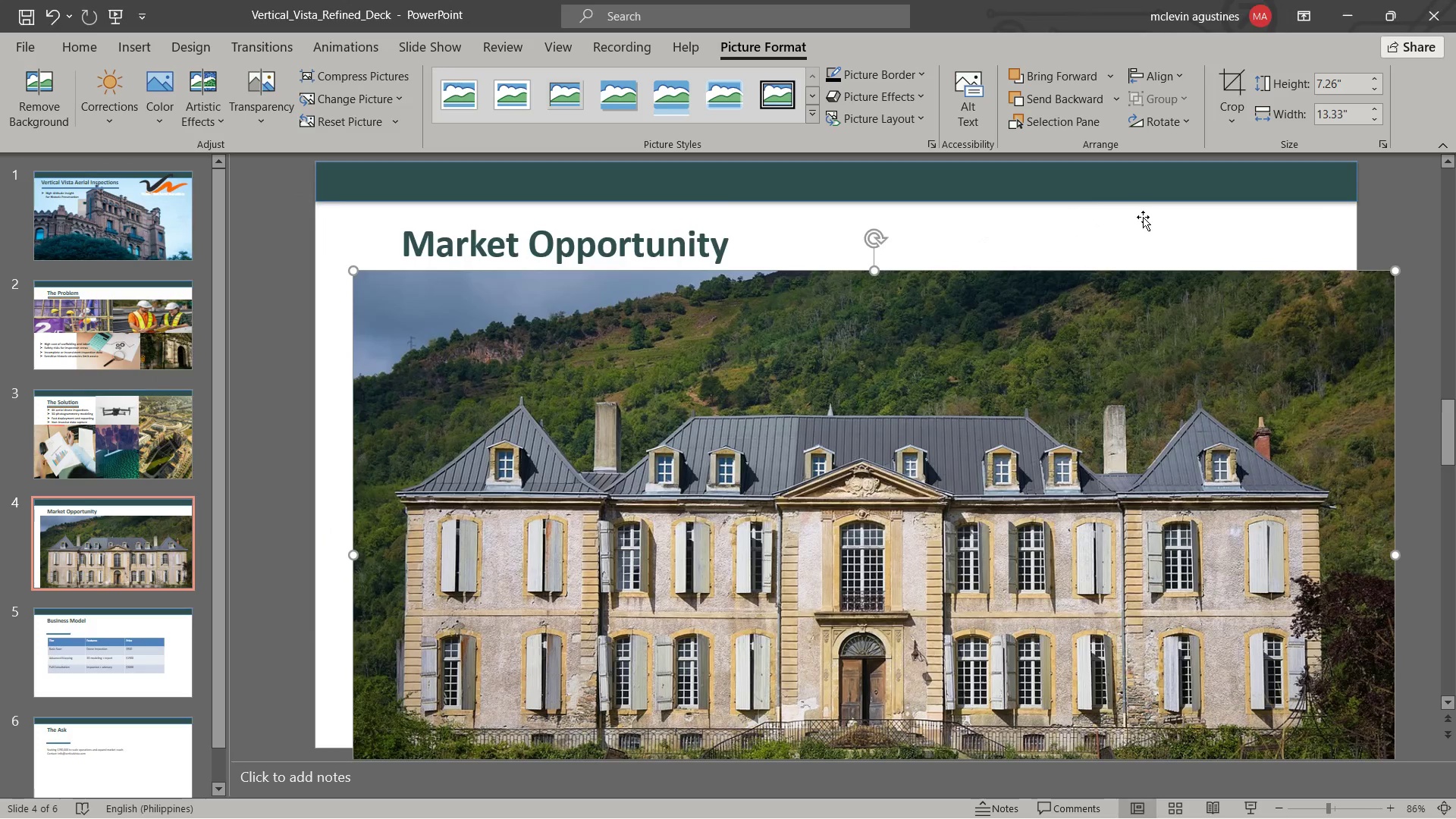 
key(Escape)
 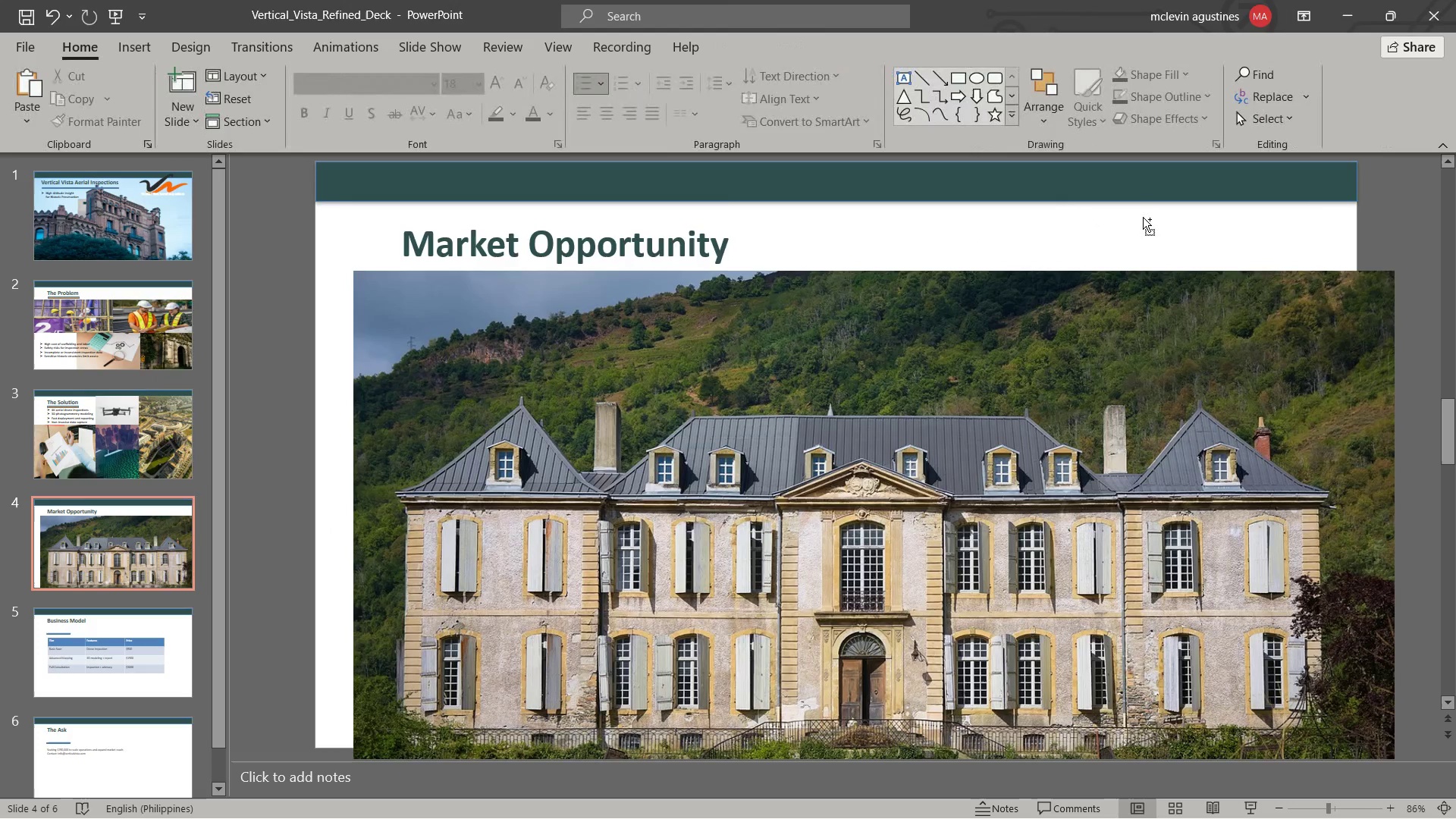 
key(Control+V)
 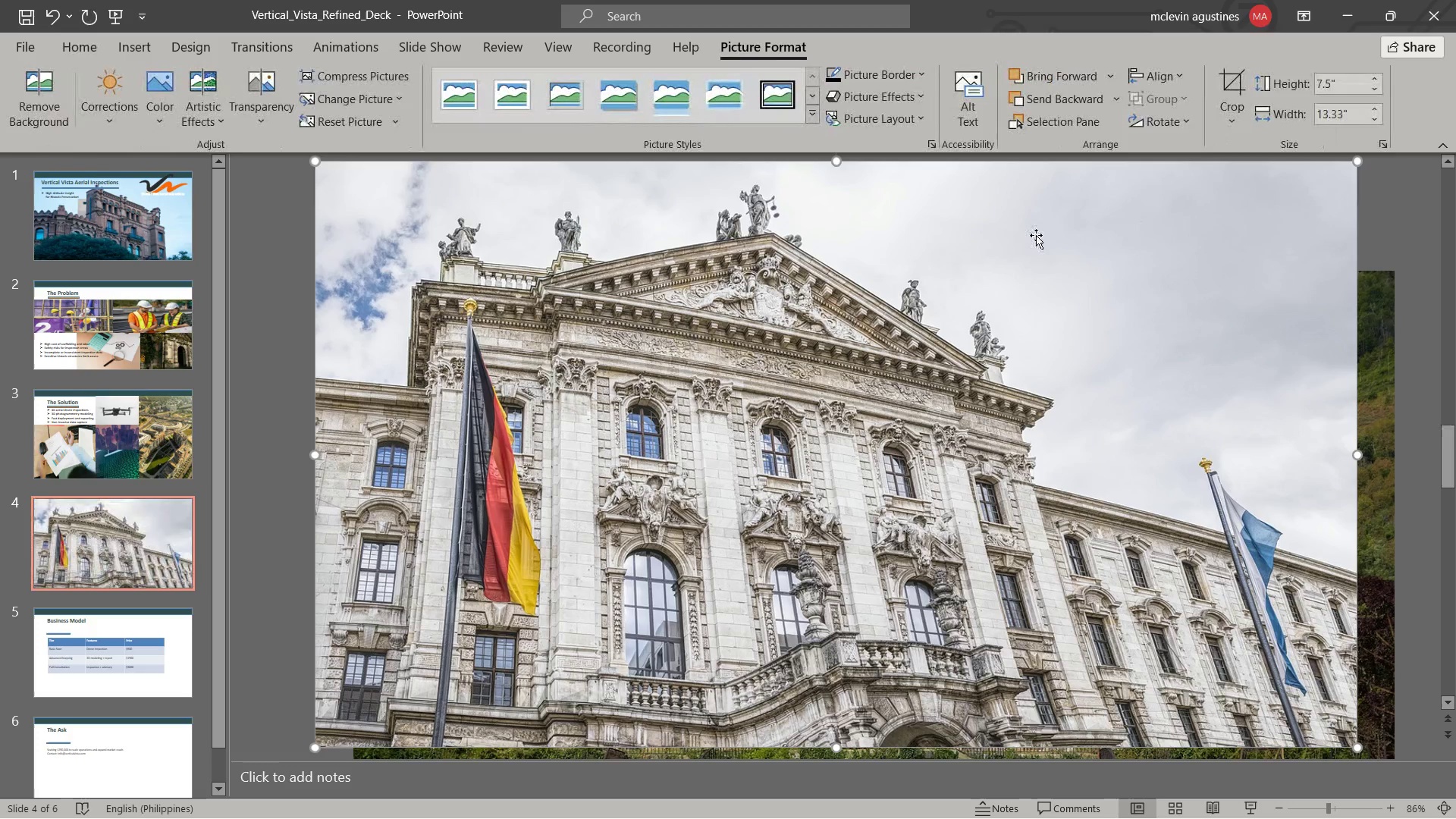 
hold_key(key=AltLeft, duration=0.36)
 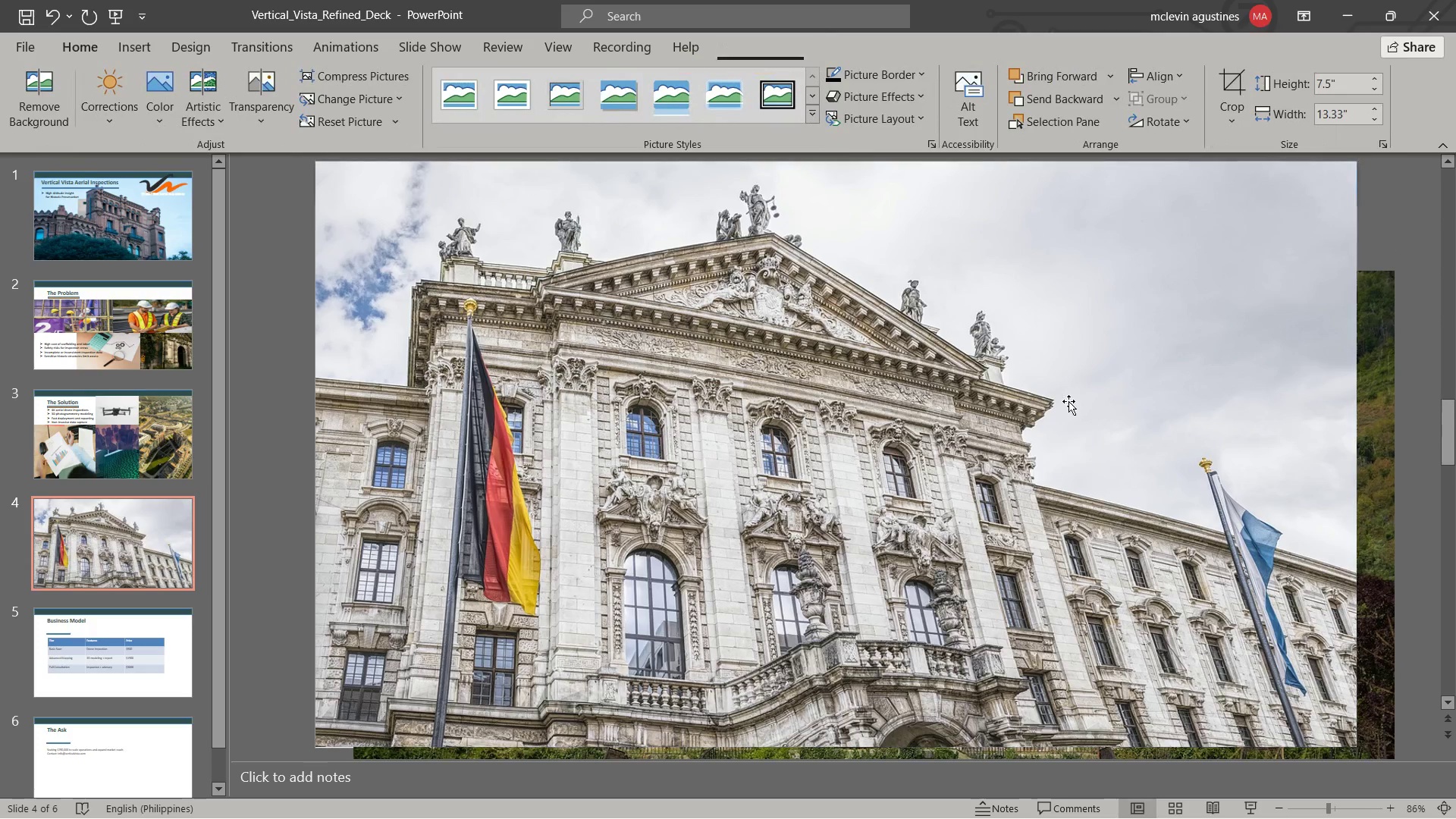 
key(Alt+Tab)
 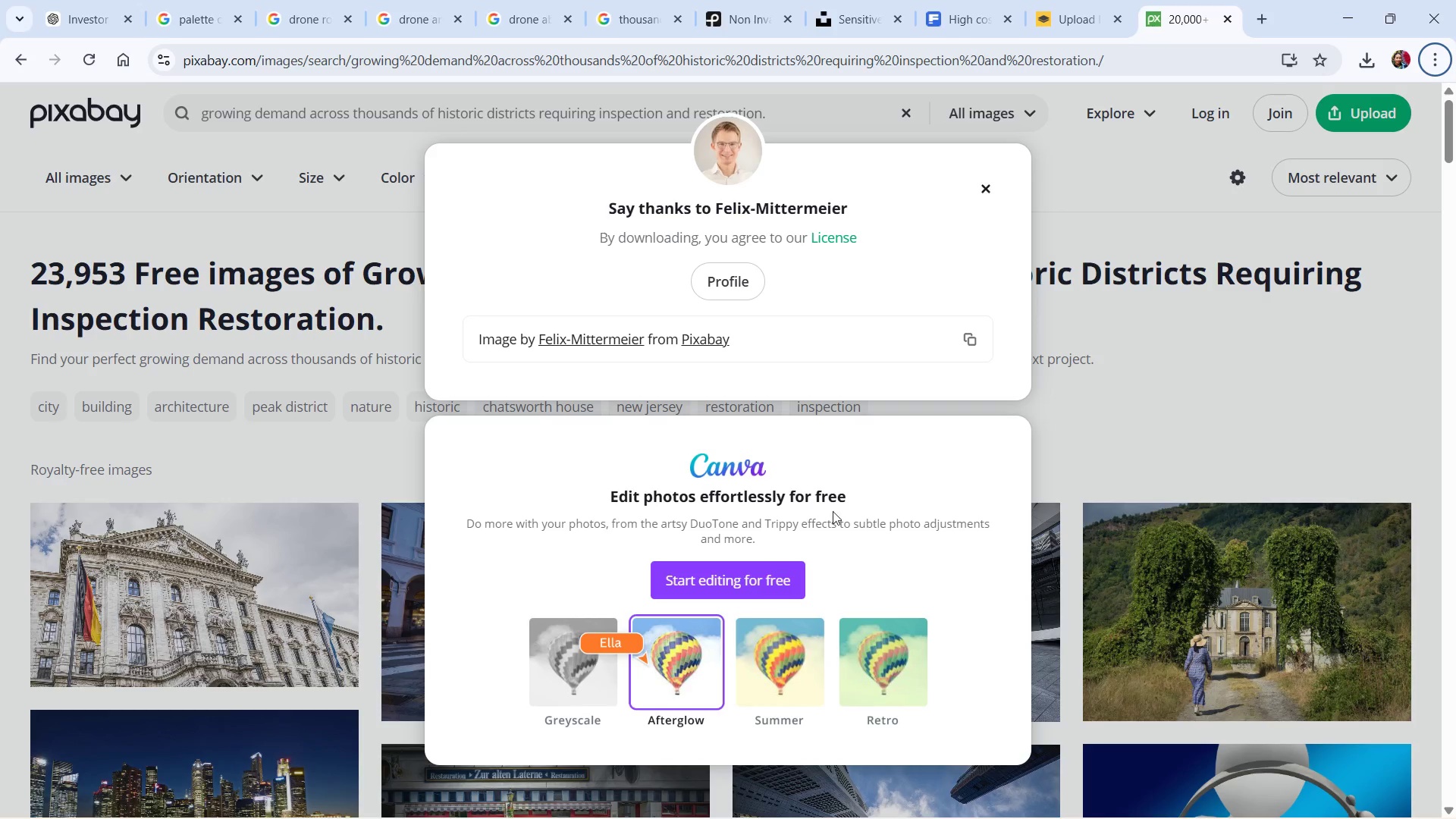 
key(Escape)
 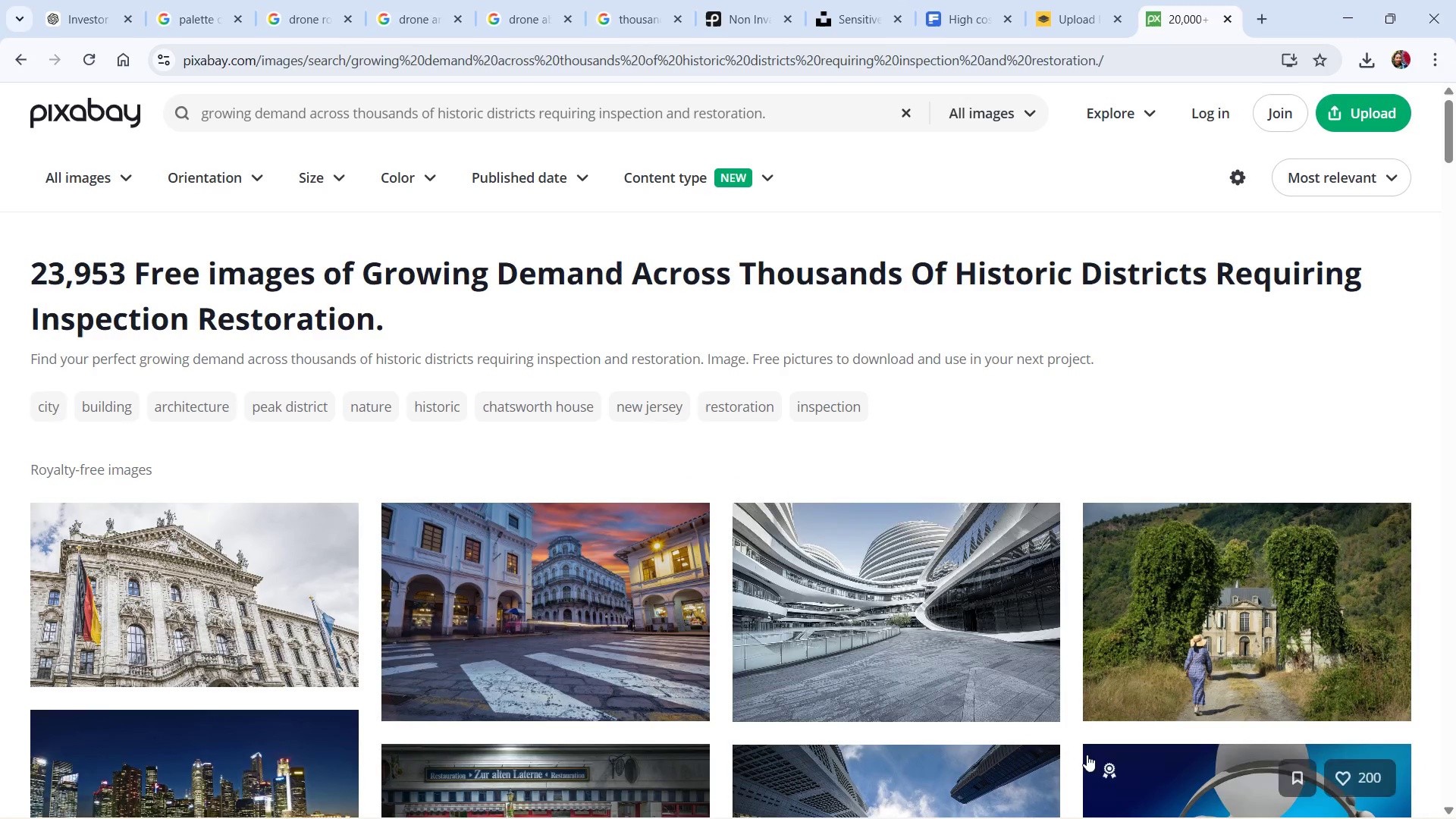 
scroll: coordinate [1060, 626], scroll_direction: down, amount: 1.0
 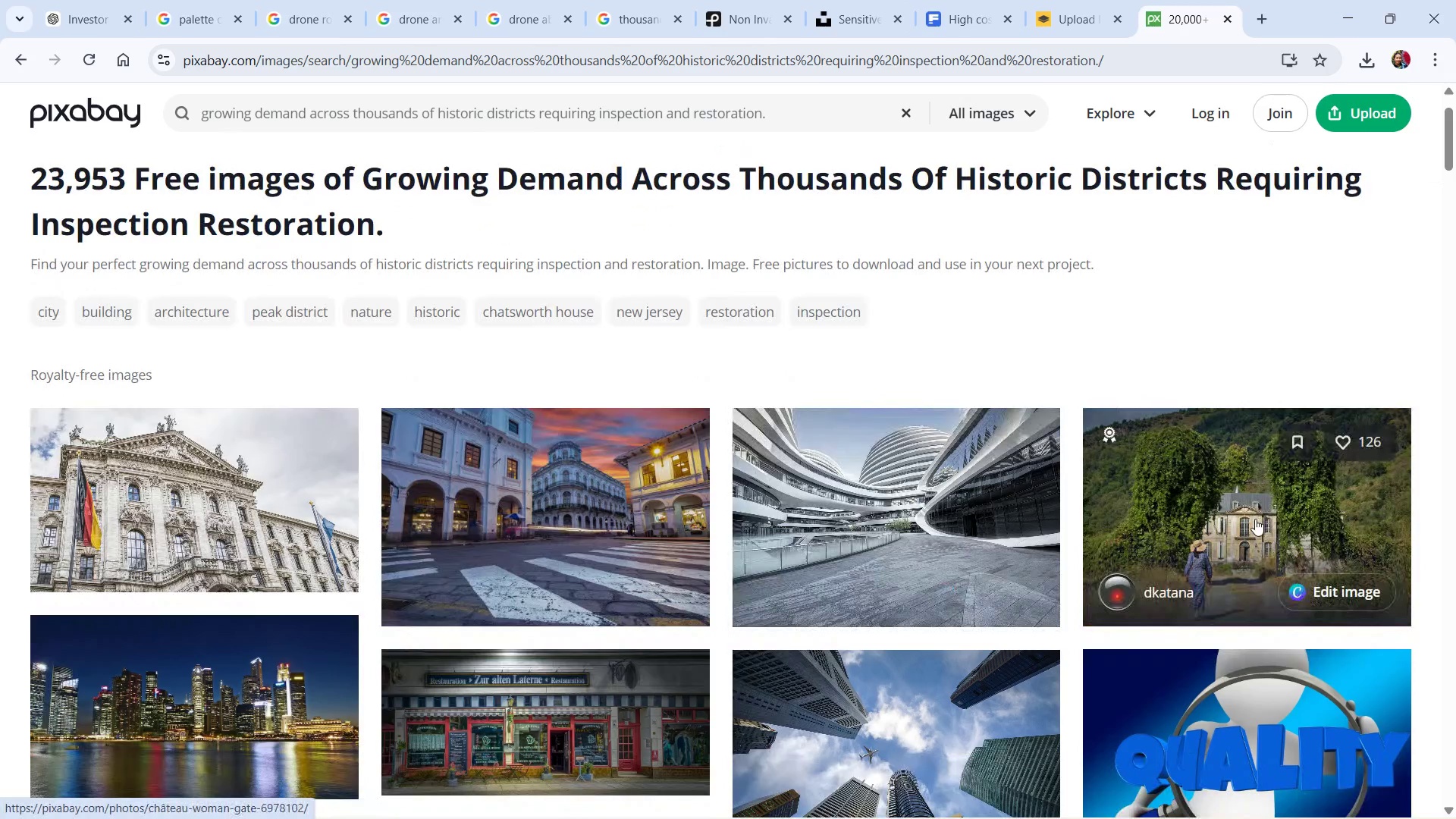 
right_click([1255, 519])
 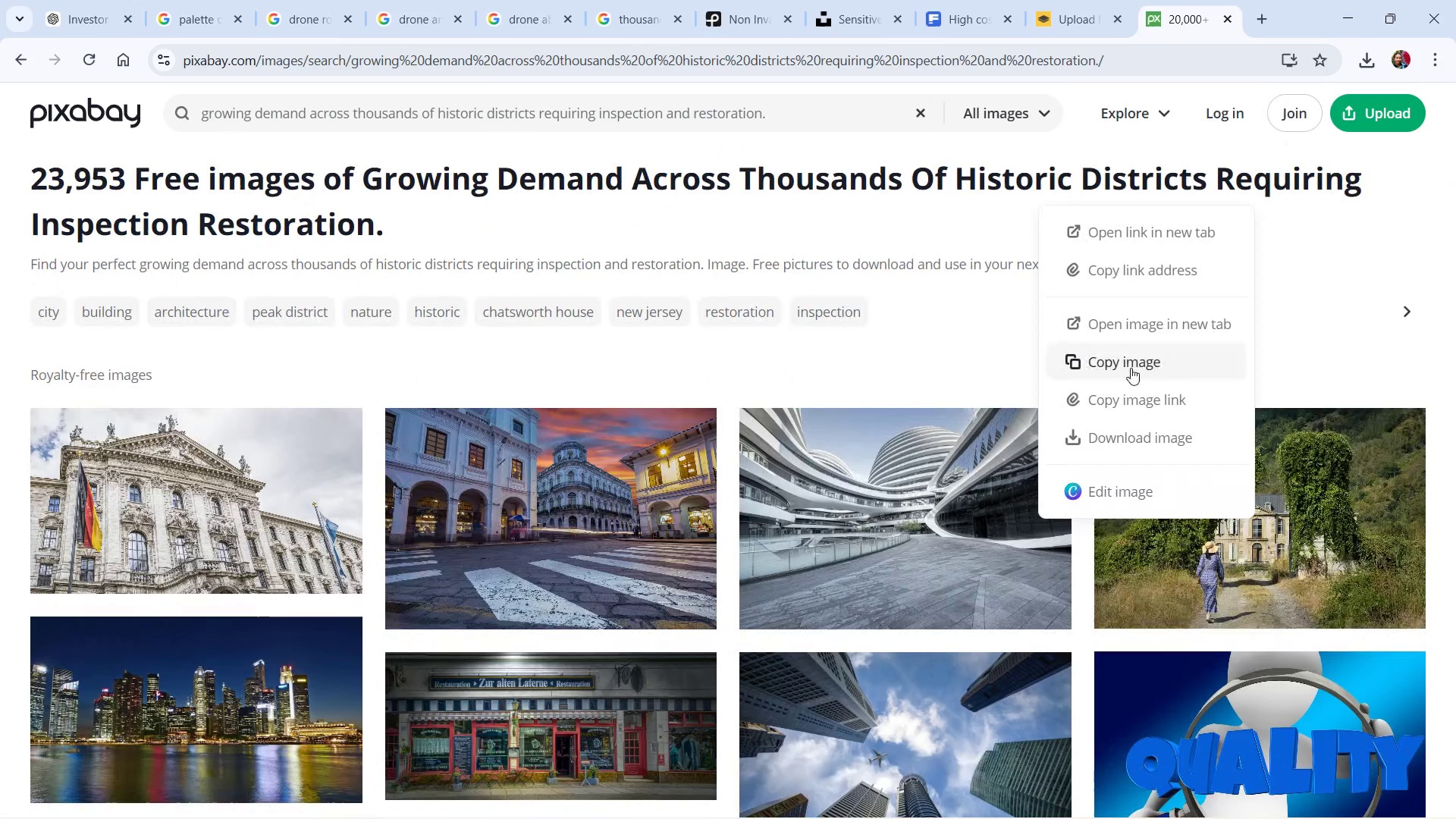 
left_click([1131, 366])
 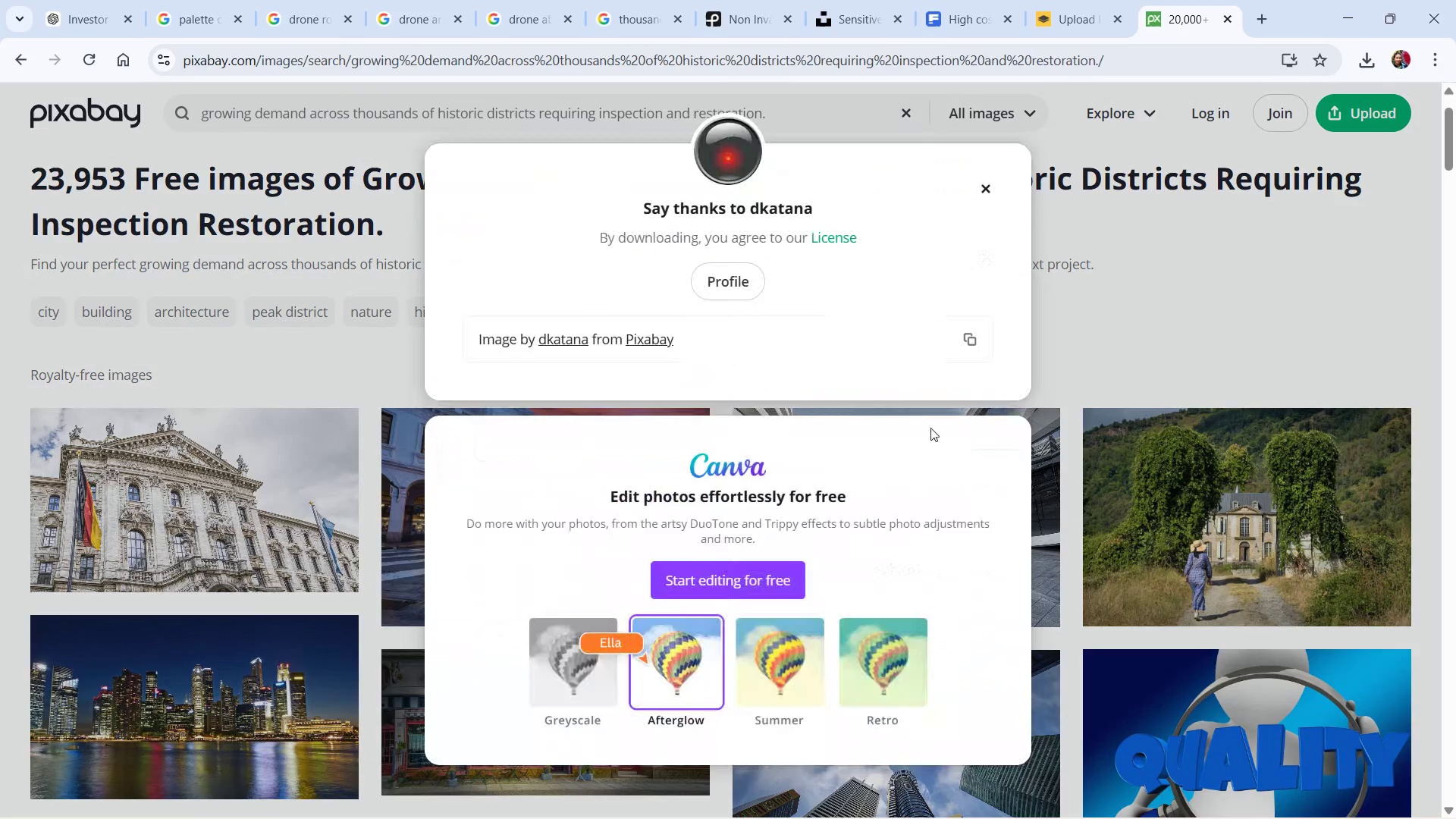 
key(Alt+Tab)
 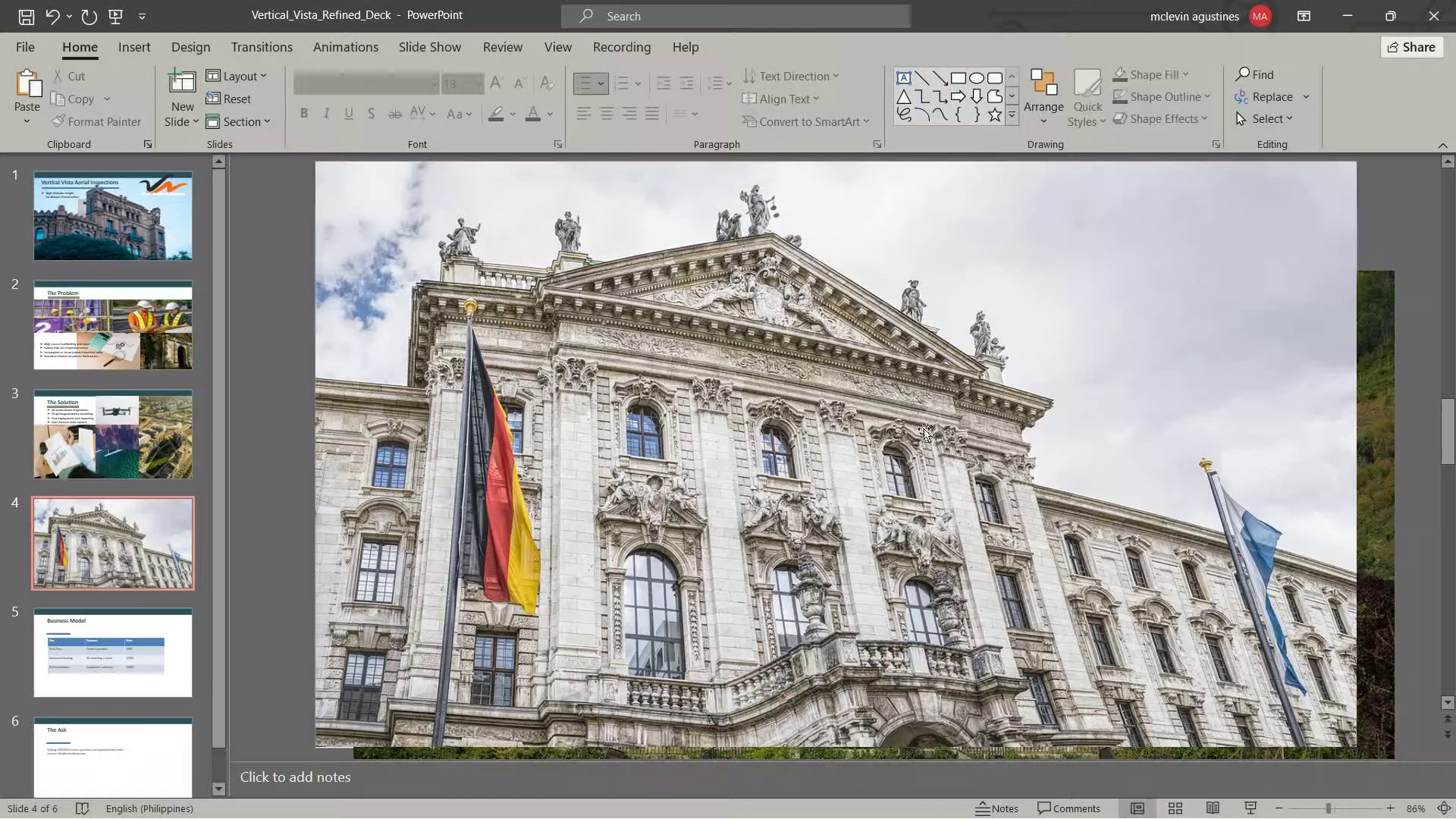 
key(Control+V)
 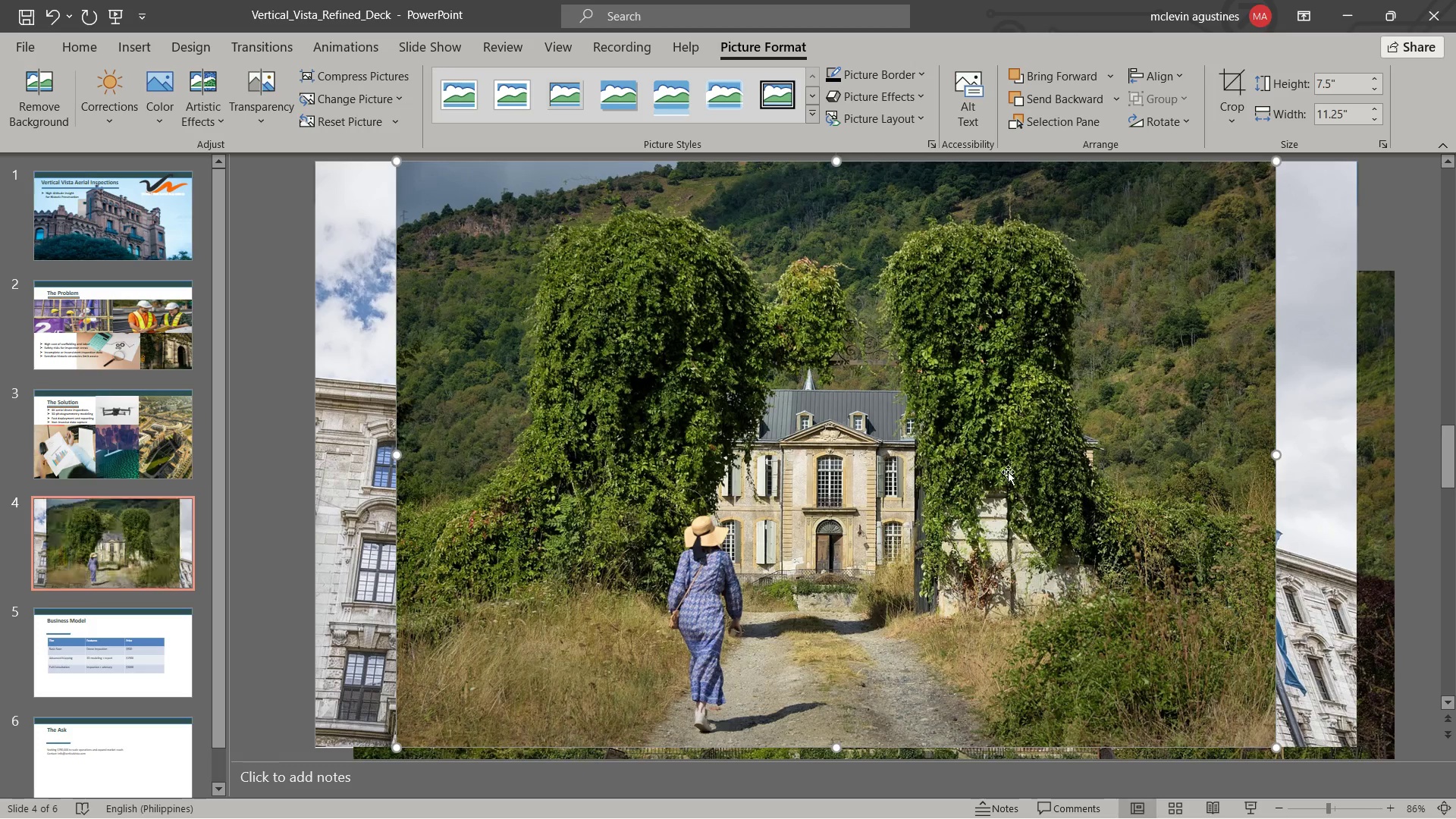 
key(Alt+Tab)
 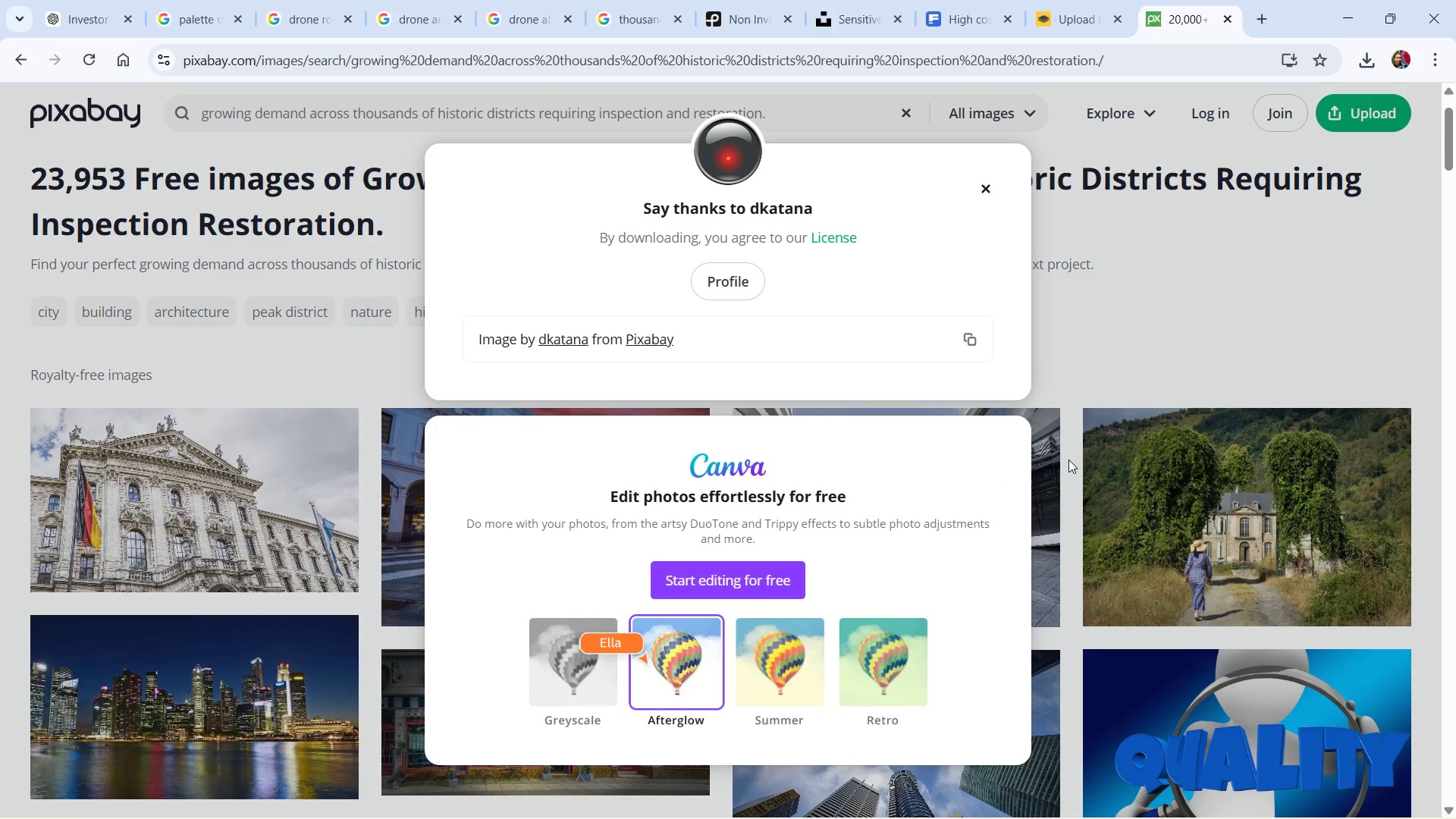 
key(Escape)
 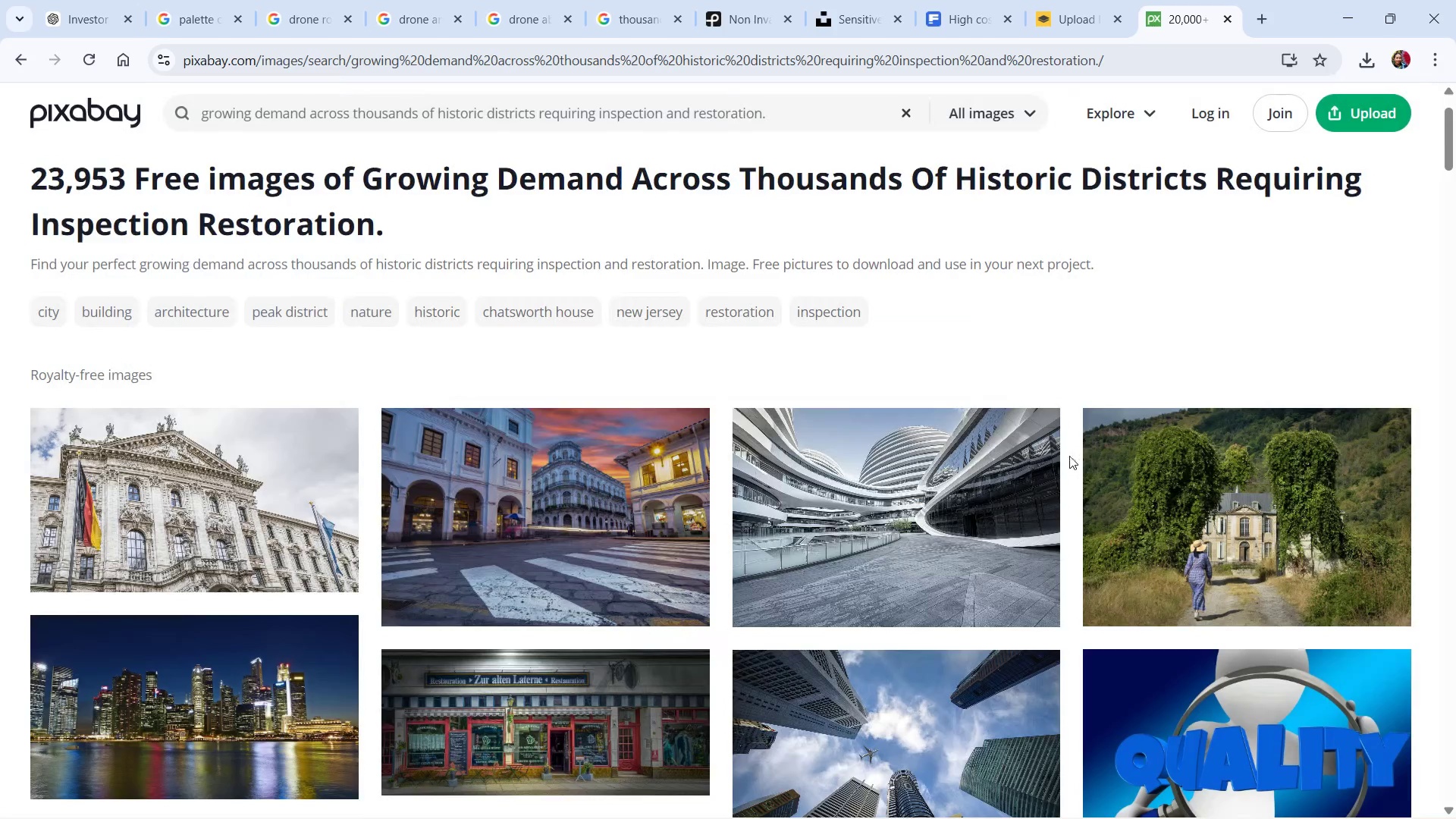 
scroll: coordinate [554, 648], scroll_direction: down, amount: 13.0
 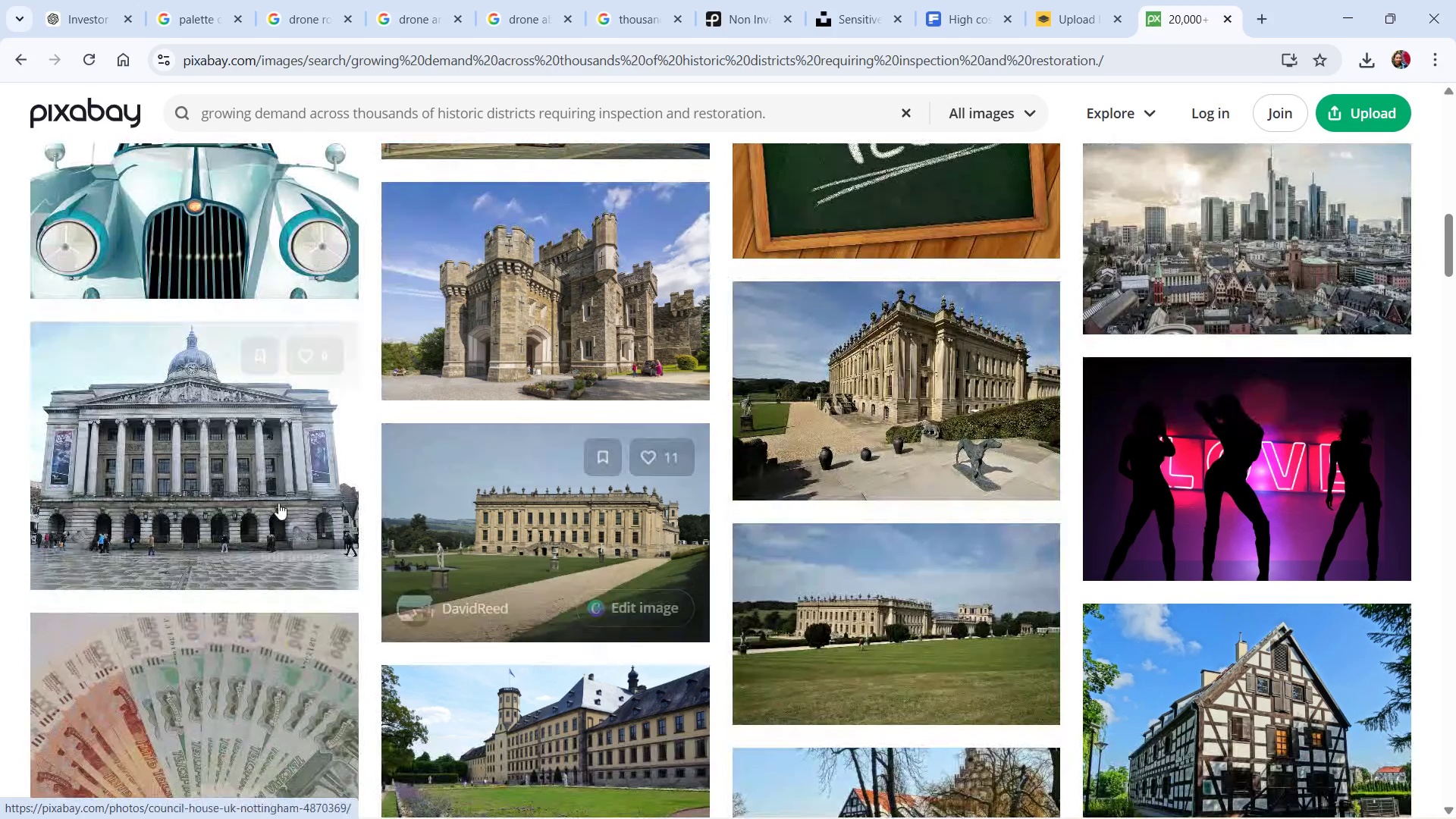 
right_click([272, 438])
 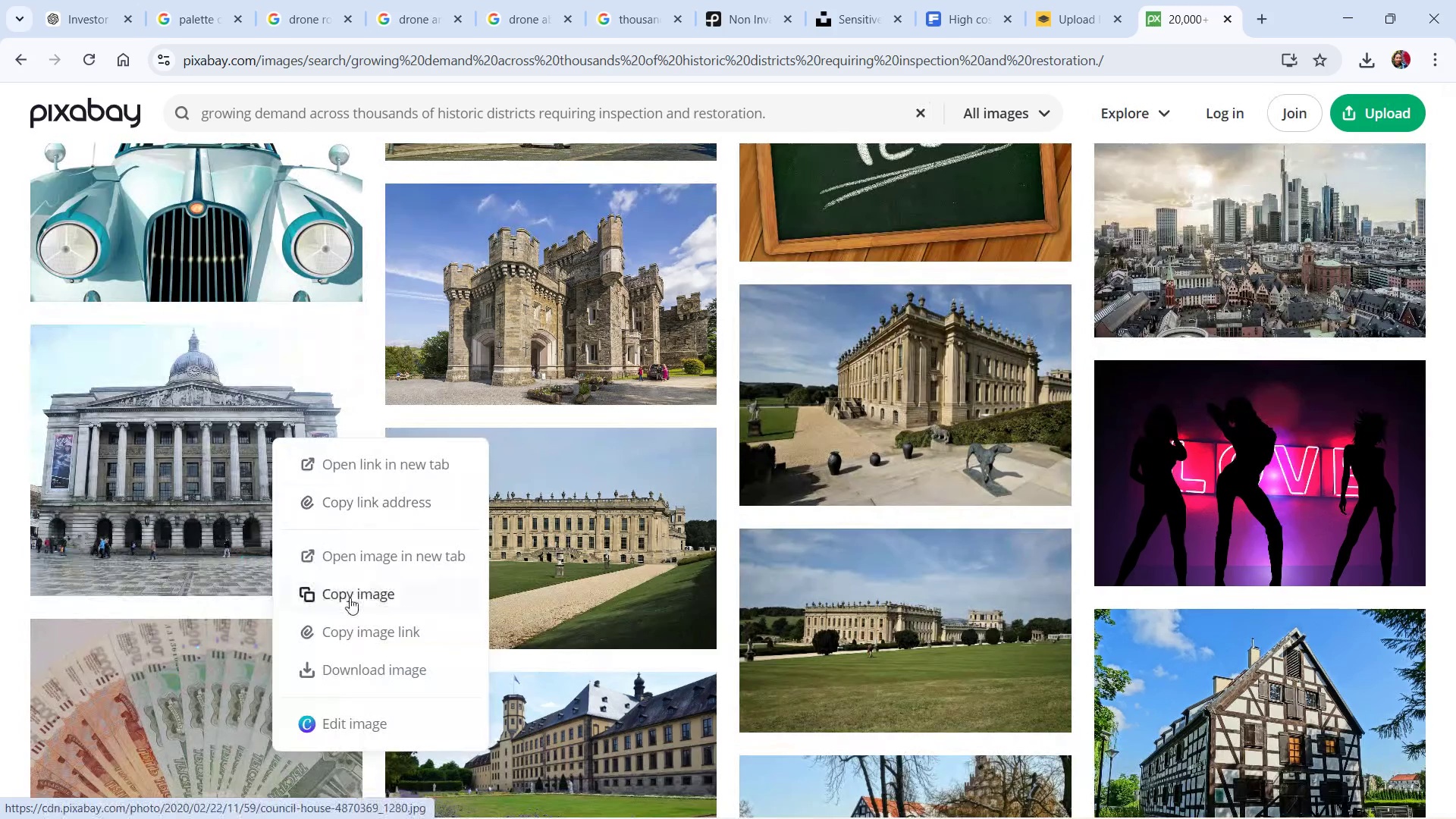 
left_click([355, 596])
 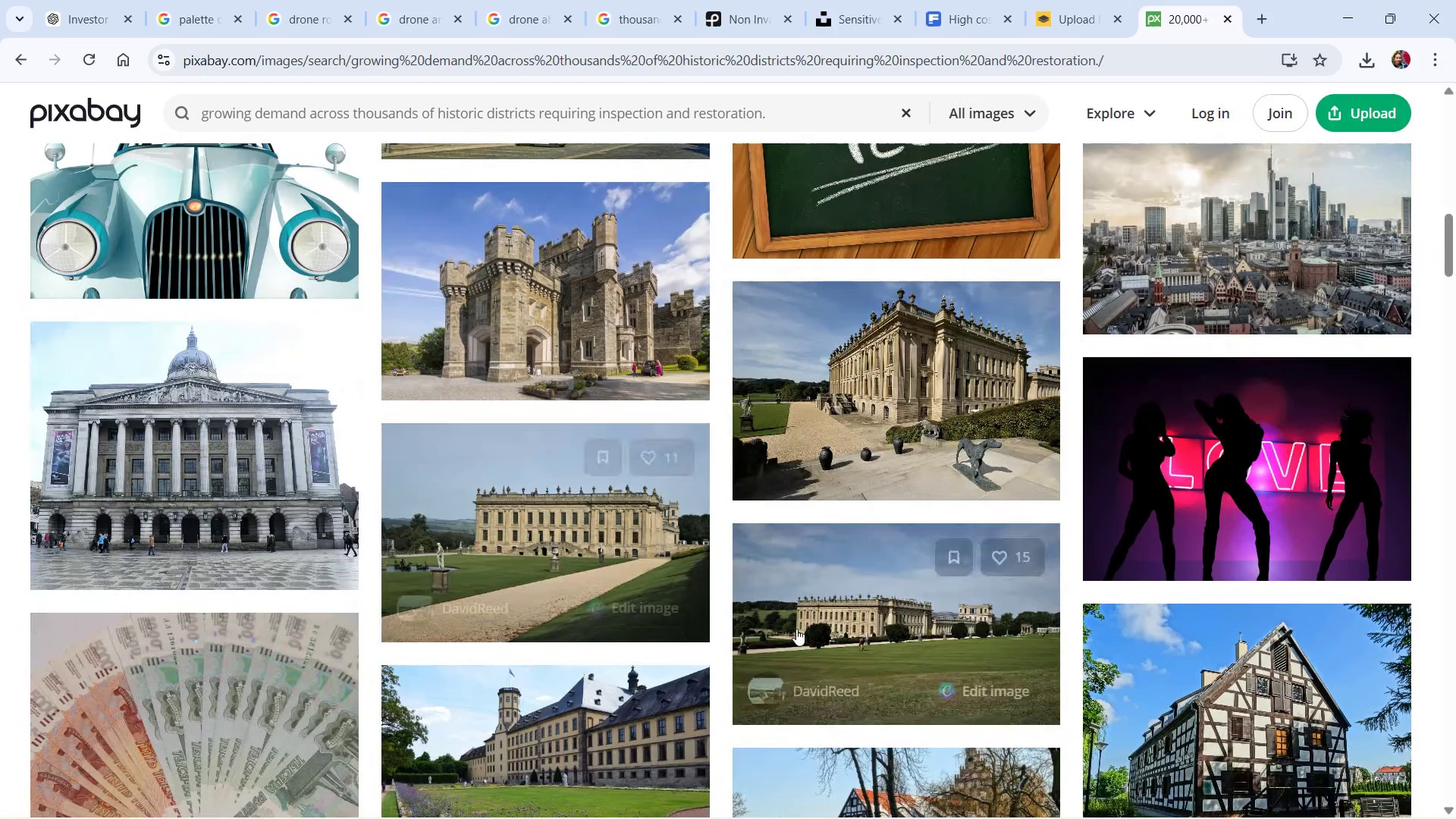 
hold_key(key=X, duration=0.36)
 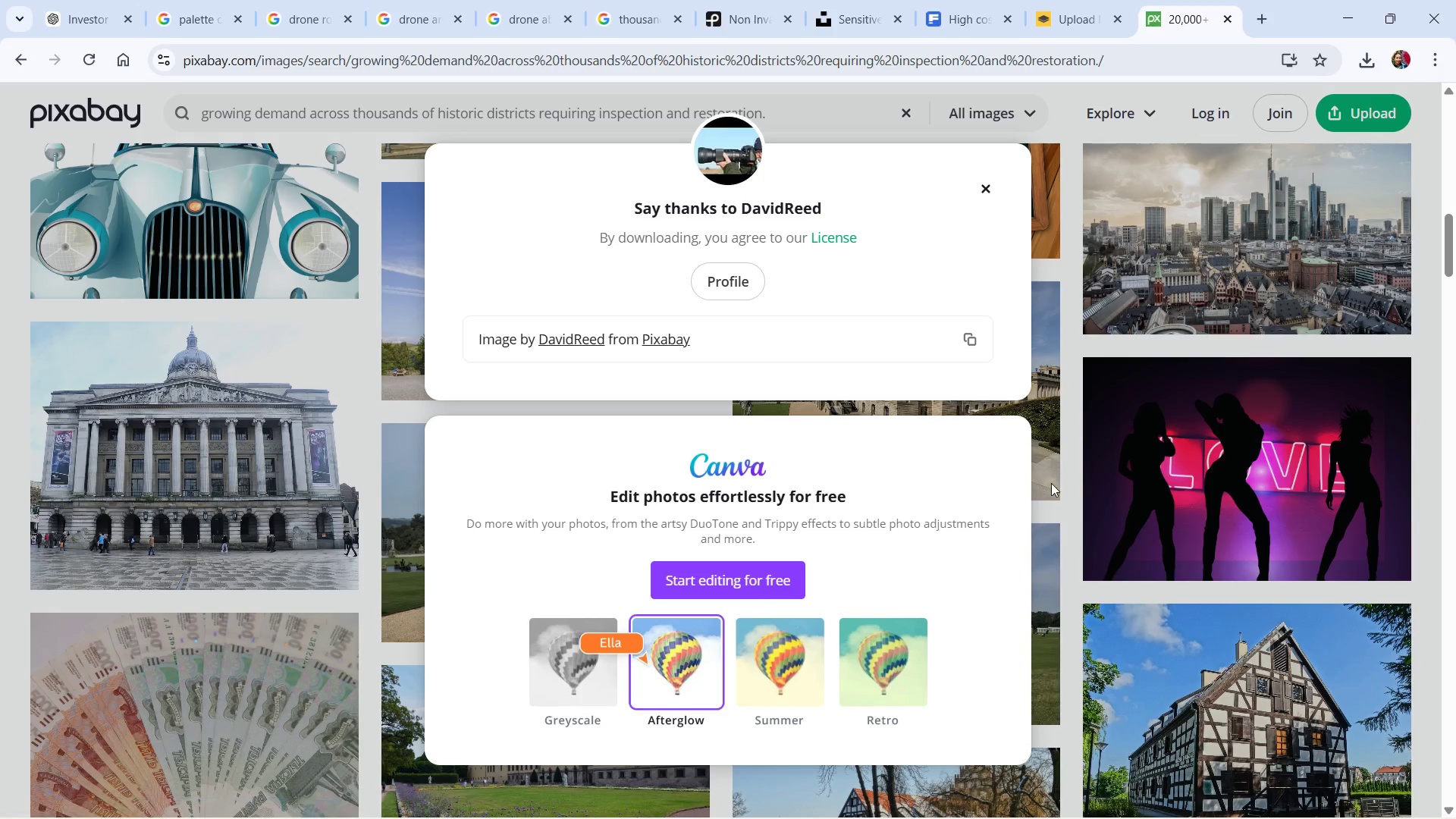 
key(Backquote)
 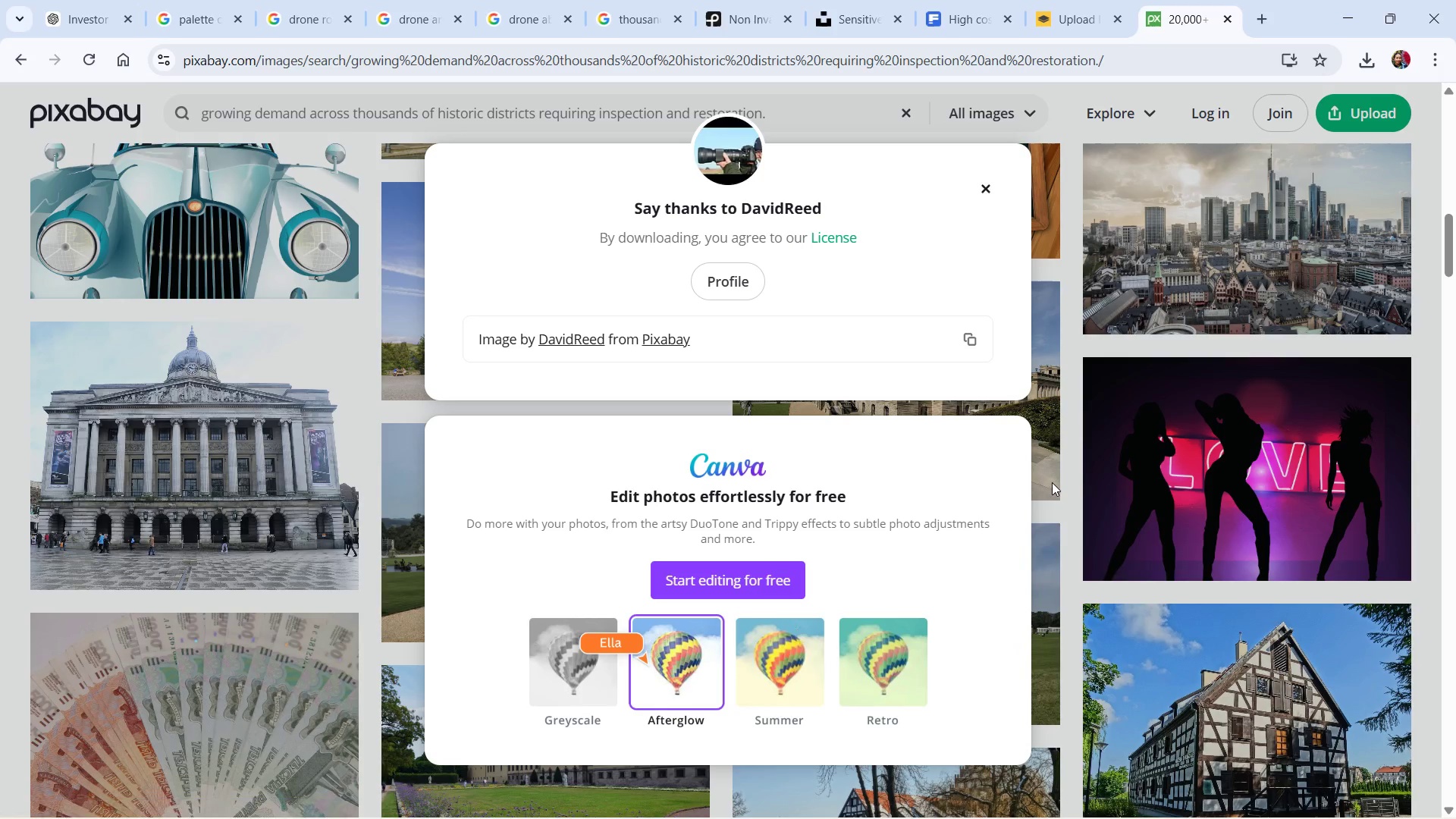 
key(Alt+Tab)
 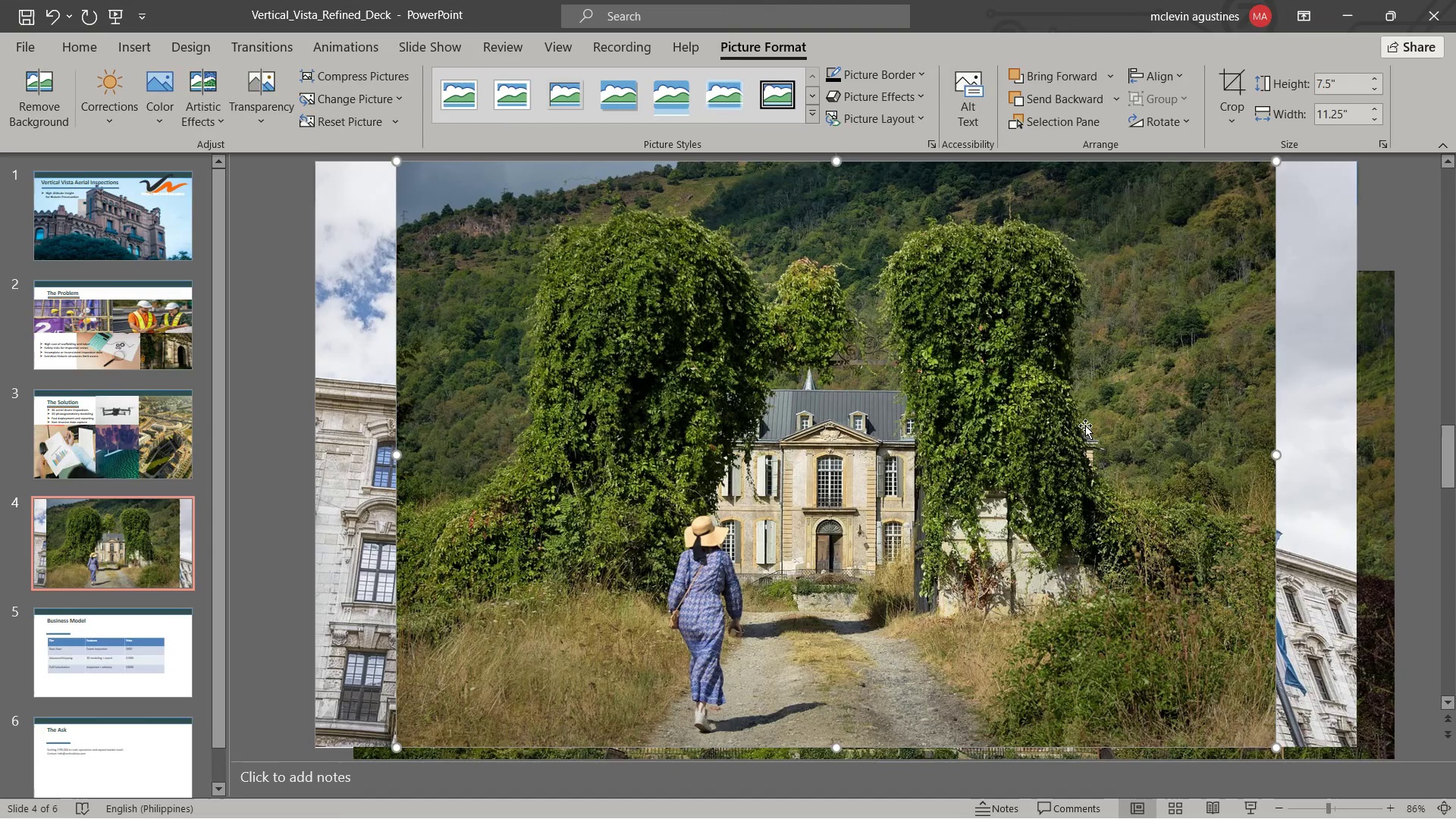 
key(Control+V)
 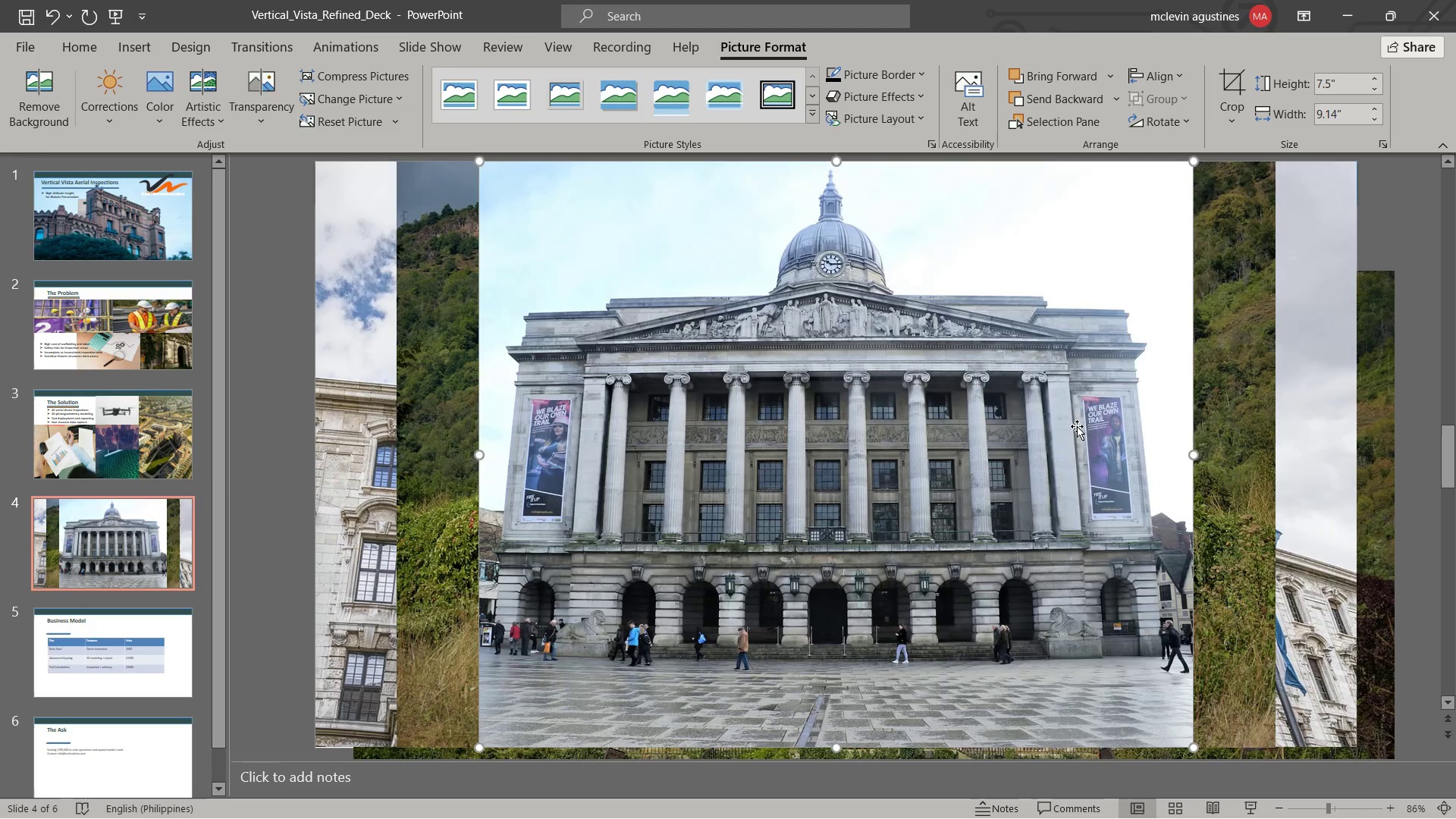 
key(Escape)
 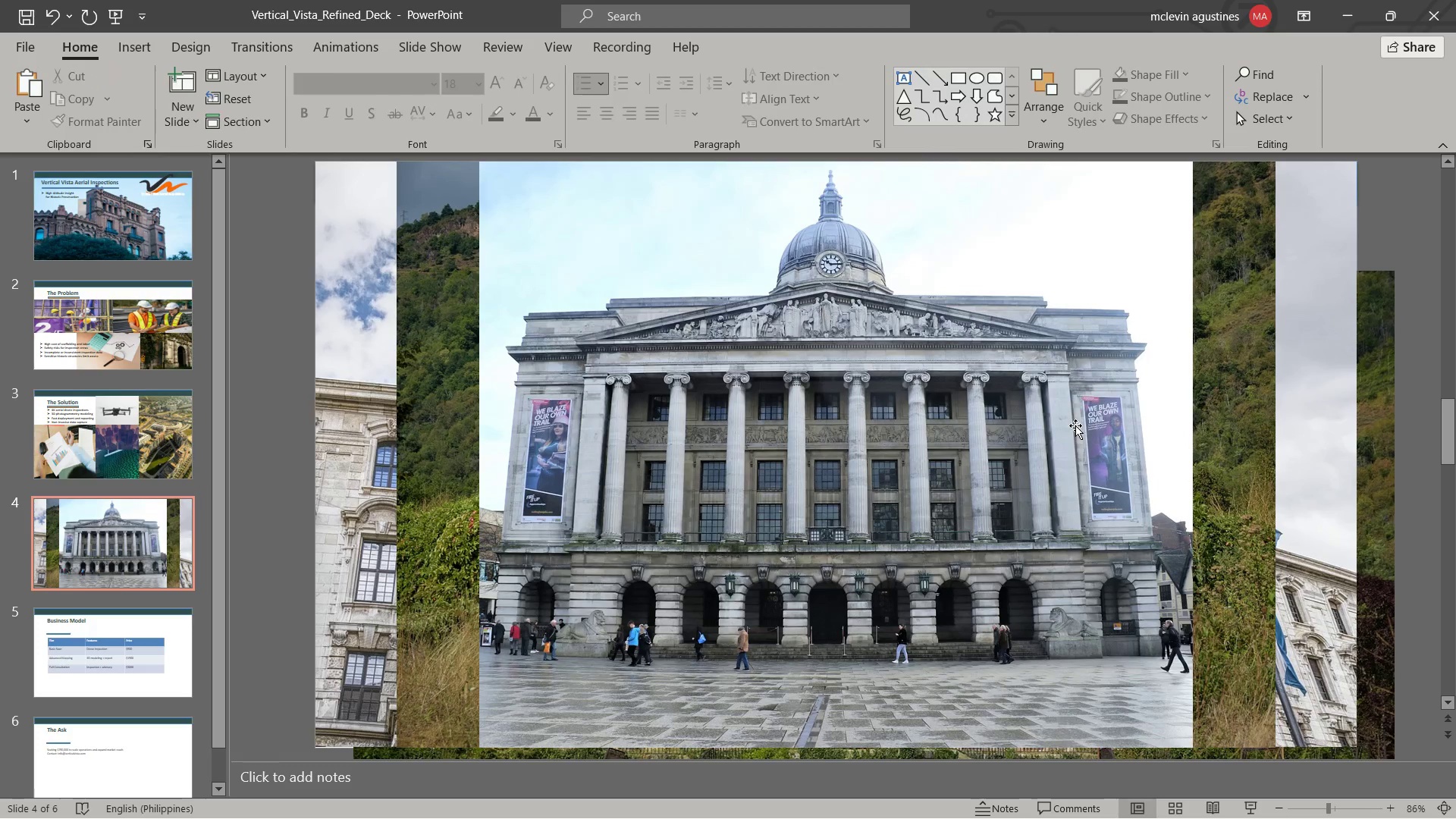 
key(Alt+Tab)
 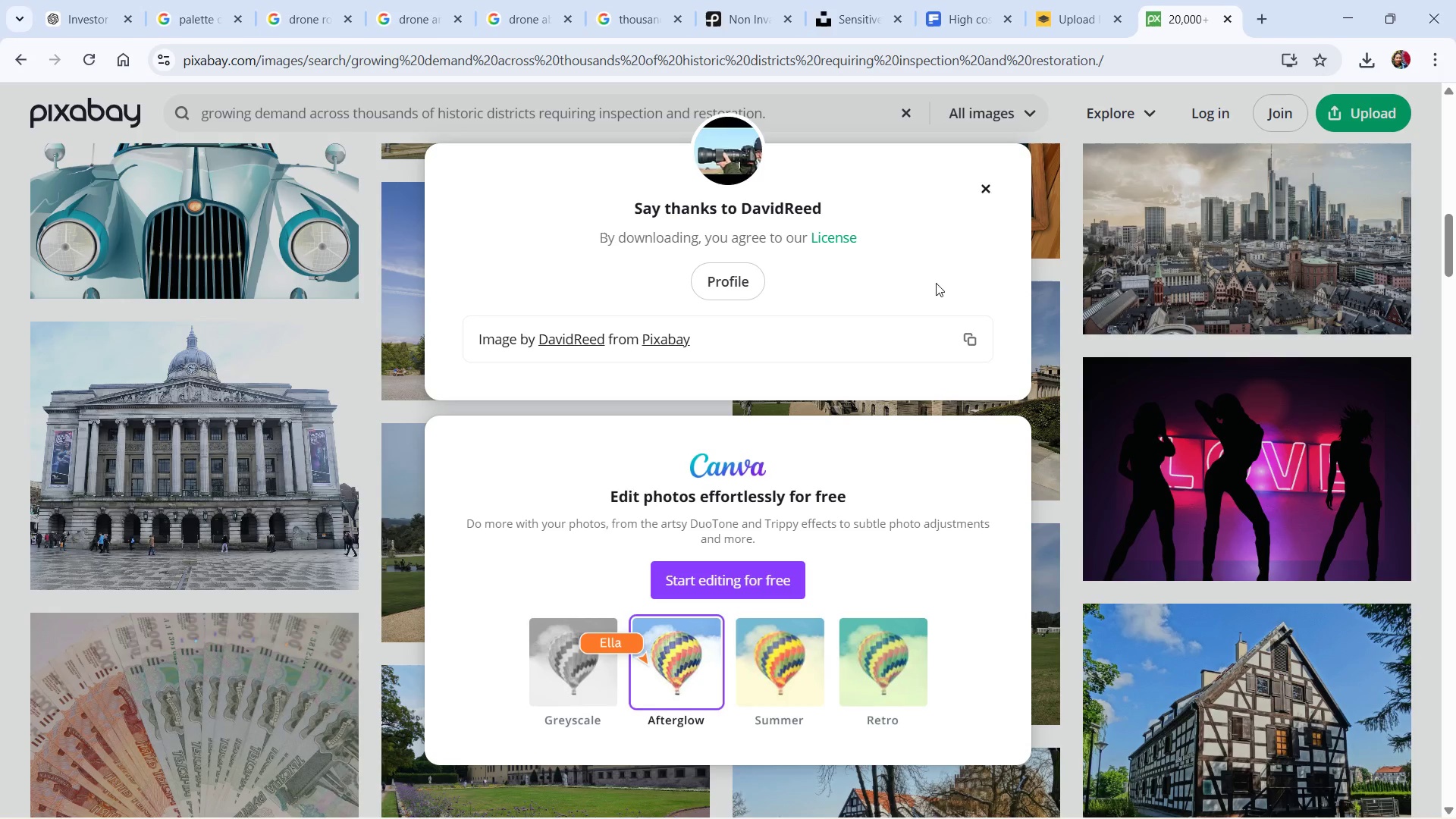 
key(Escape)
 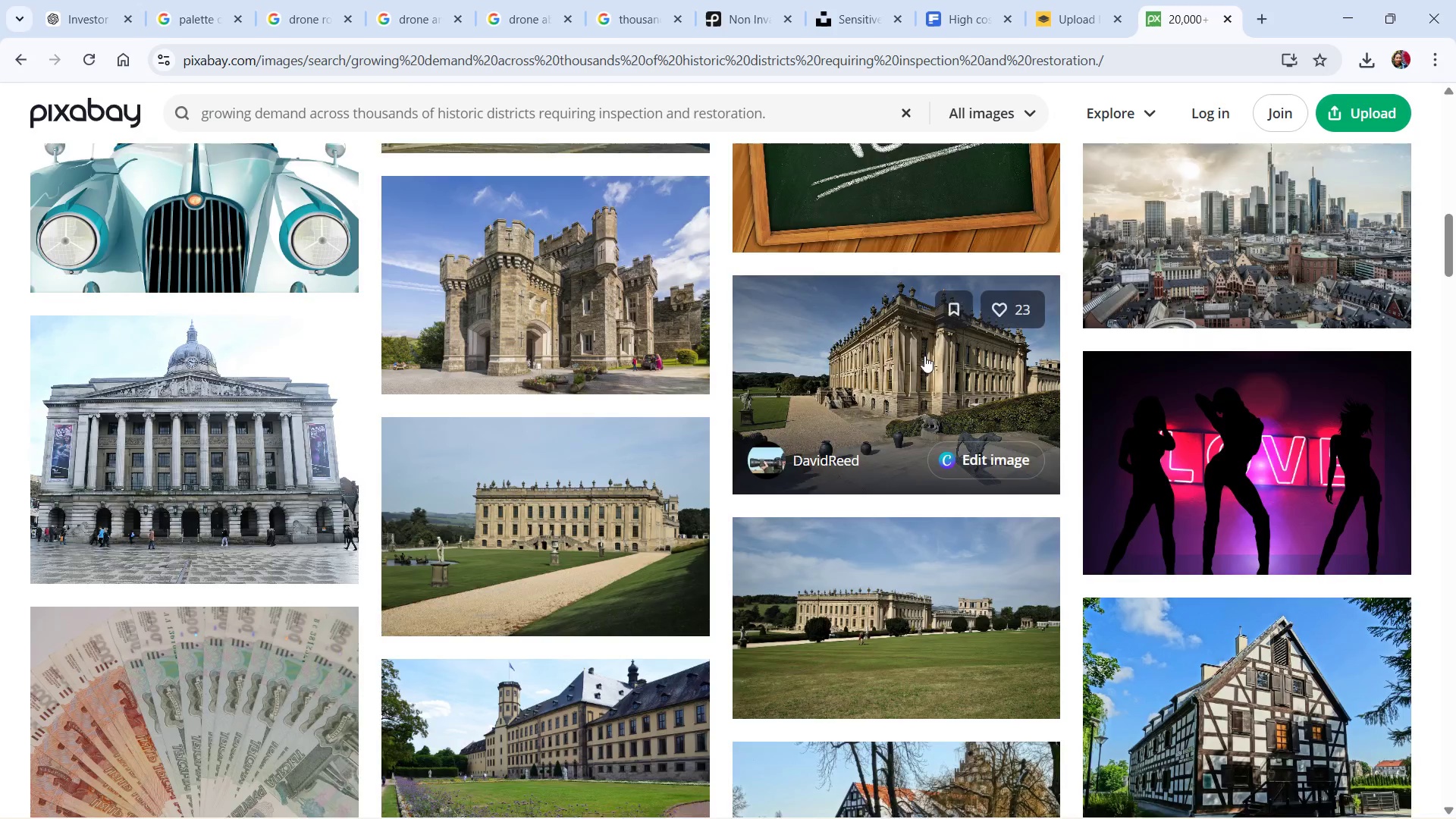 
scroll: coordinate [930, 364], scroll_direction: down, amount: 4.0
 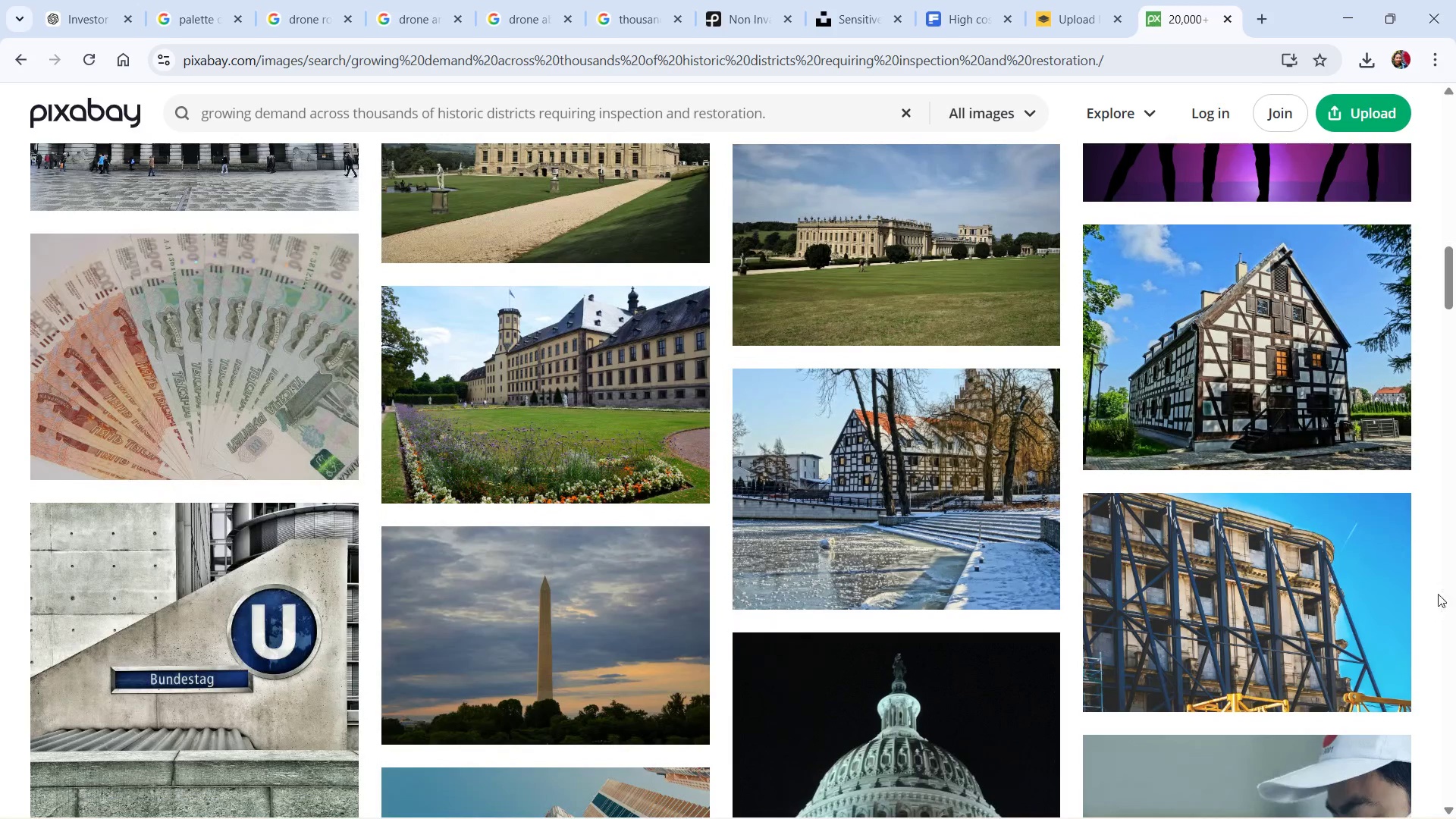 
right_click([1262, 381])
 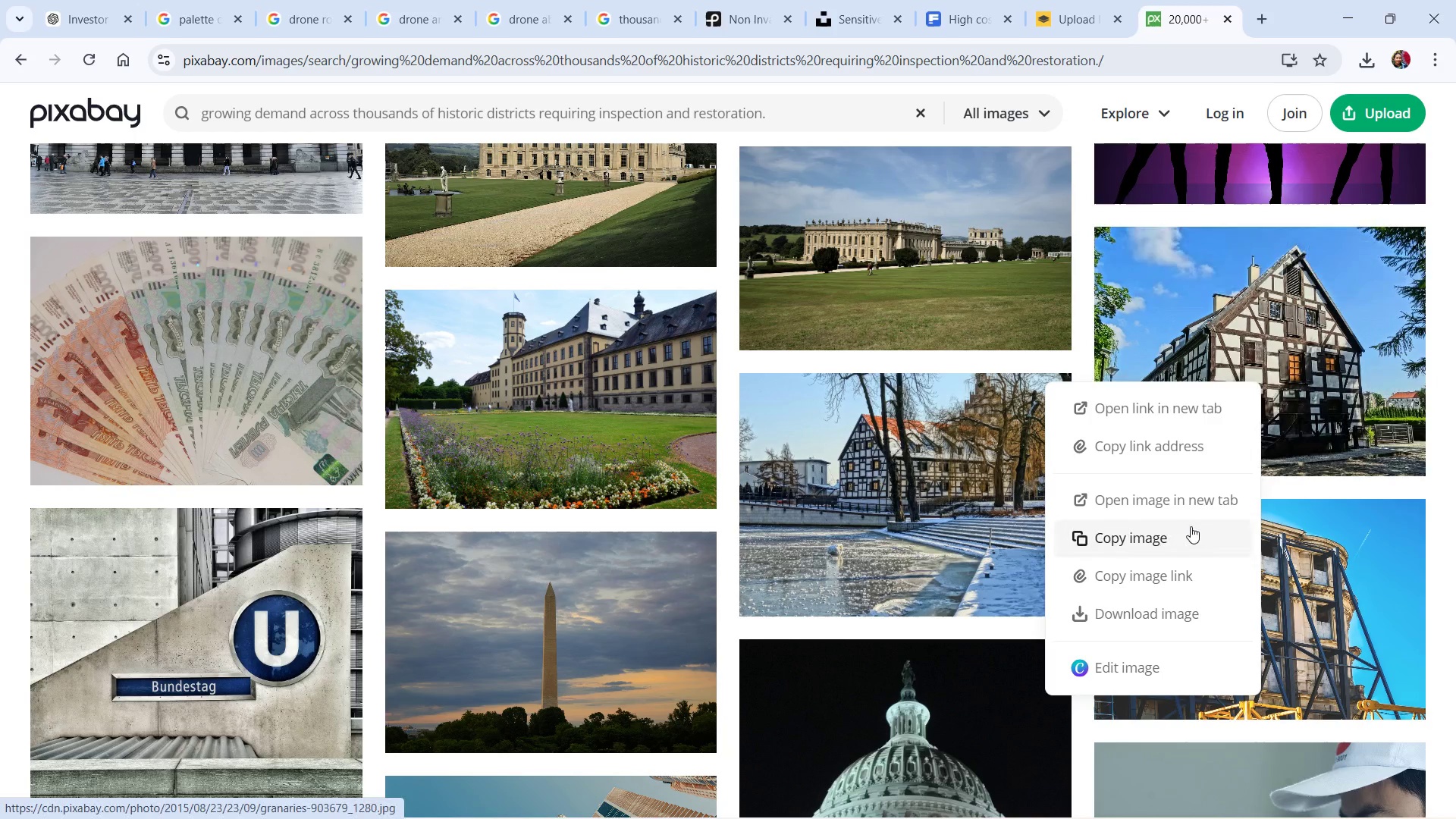 
left_click([1189, 531])
 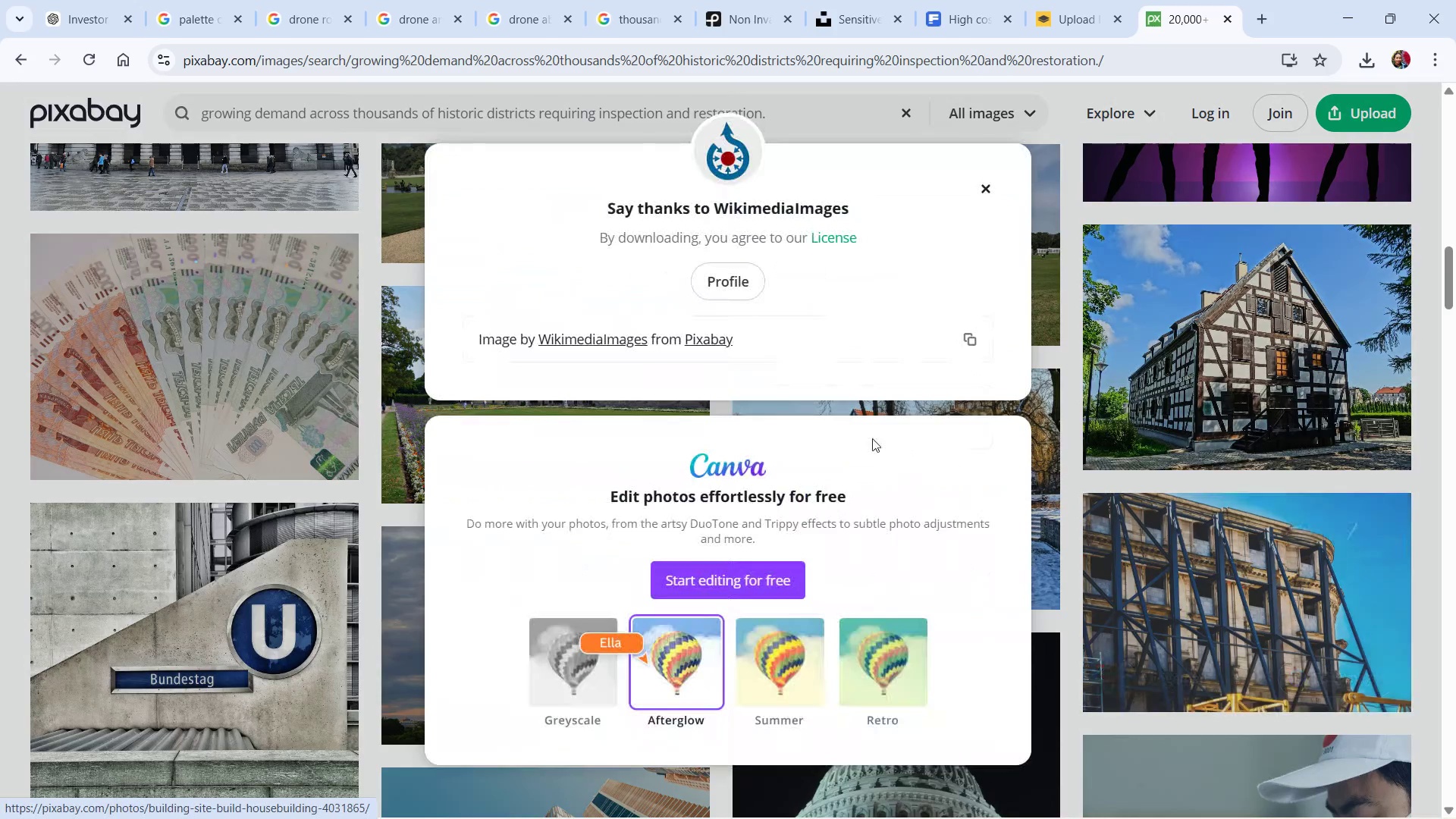 
key(Alt+AltLeft)
 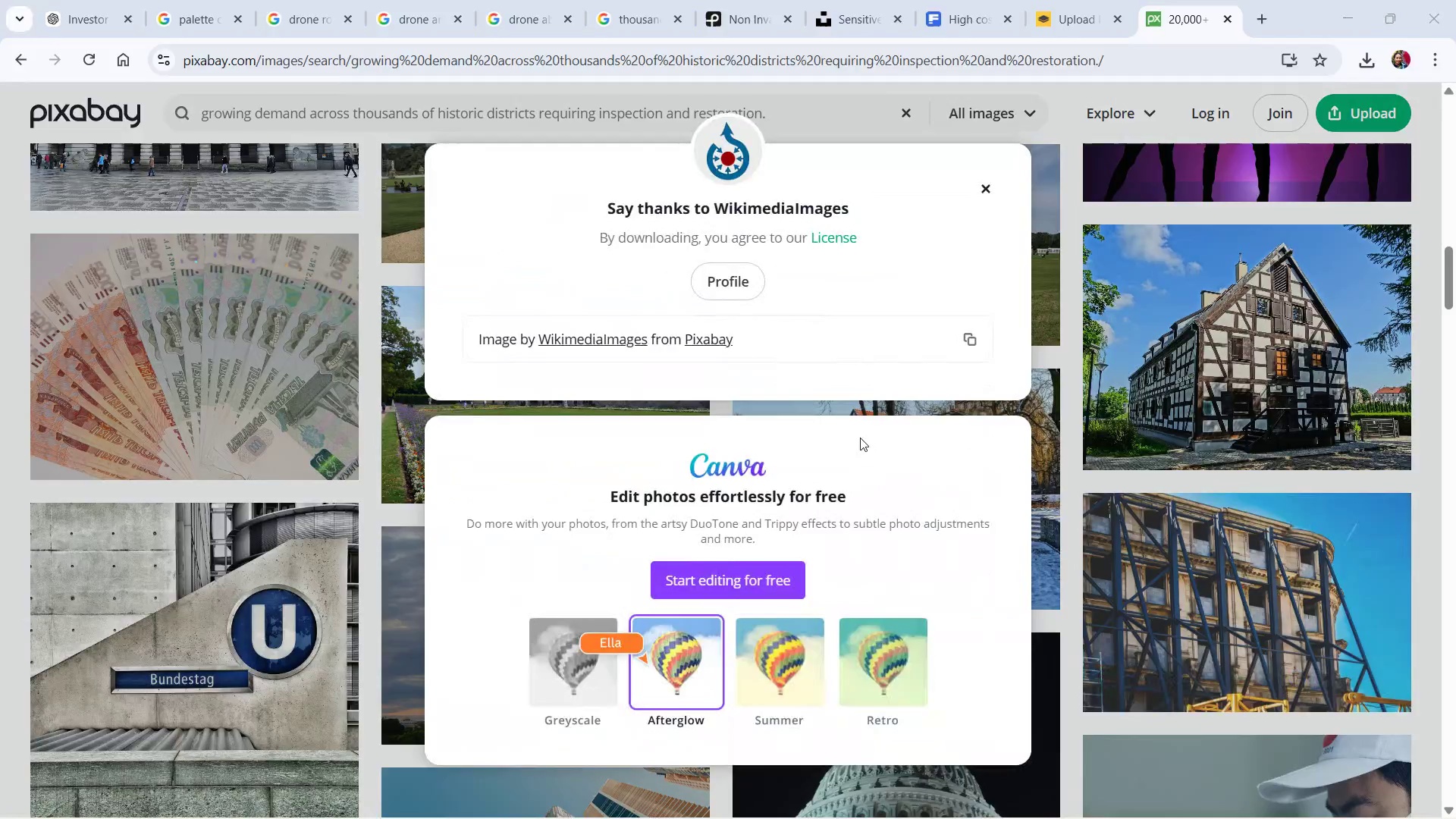 
key(Alt+Tab)
 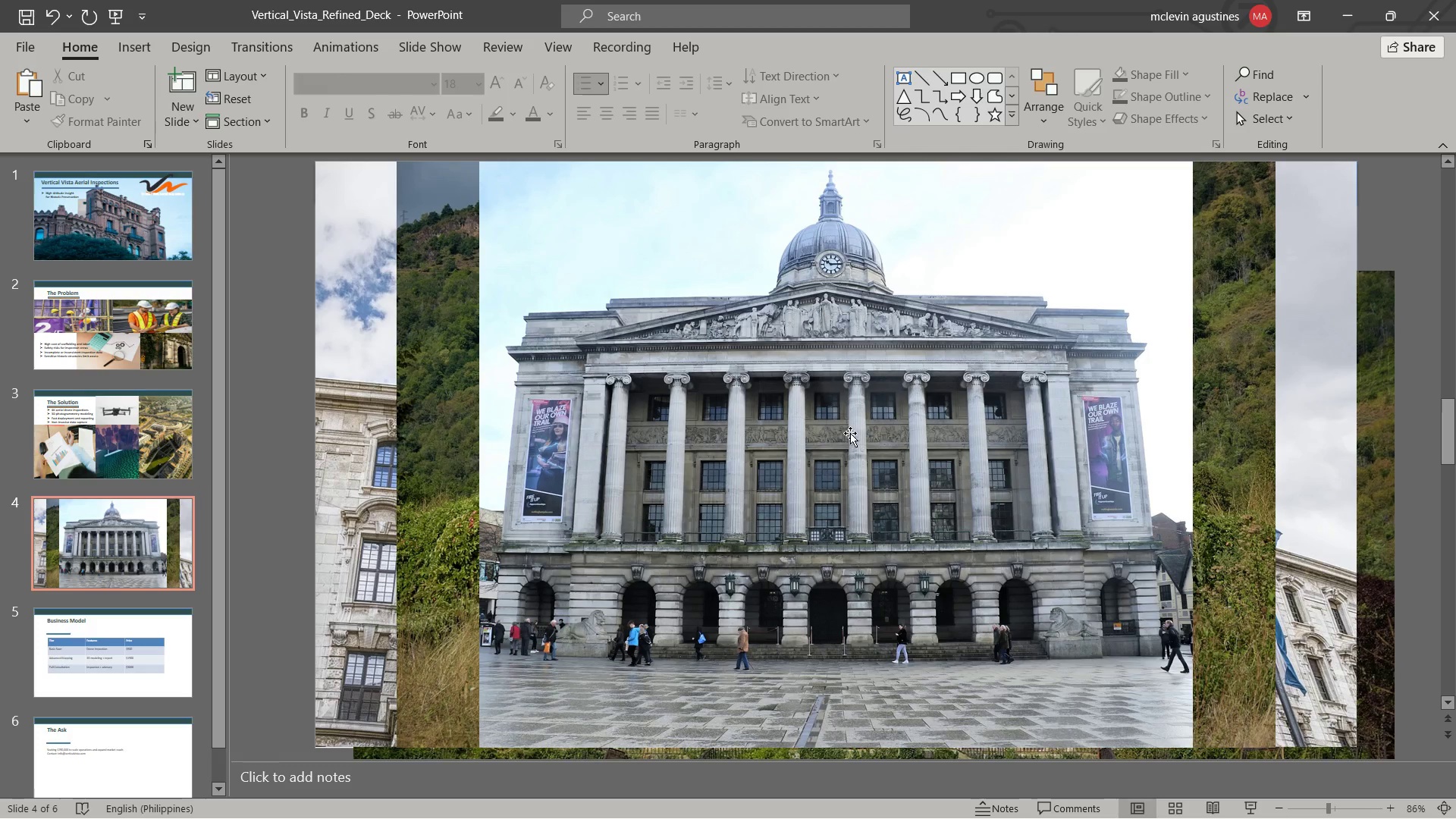 
key(Control+V)
 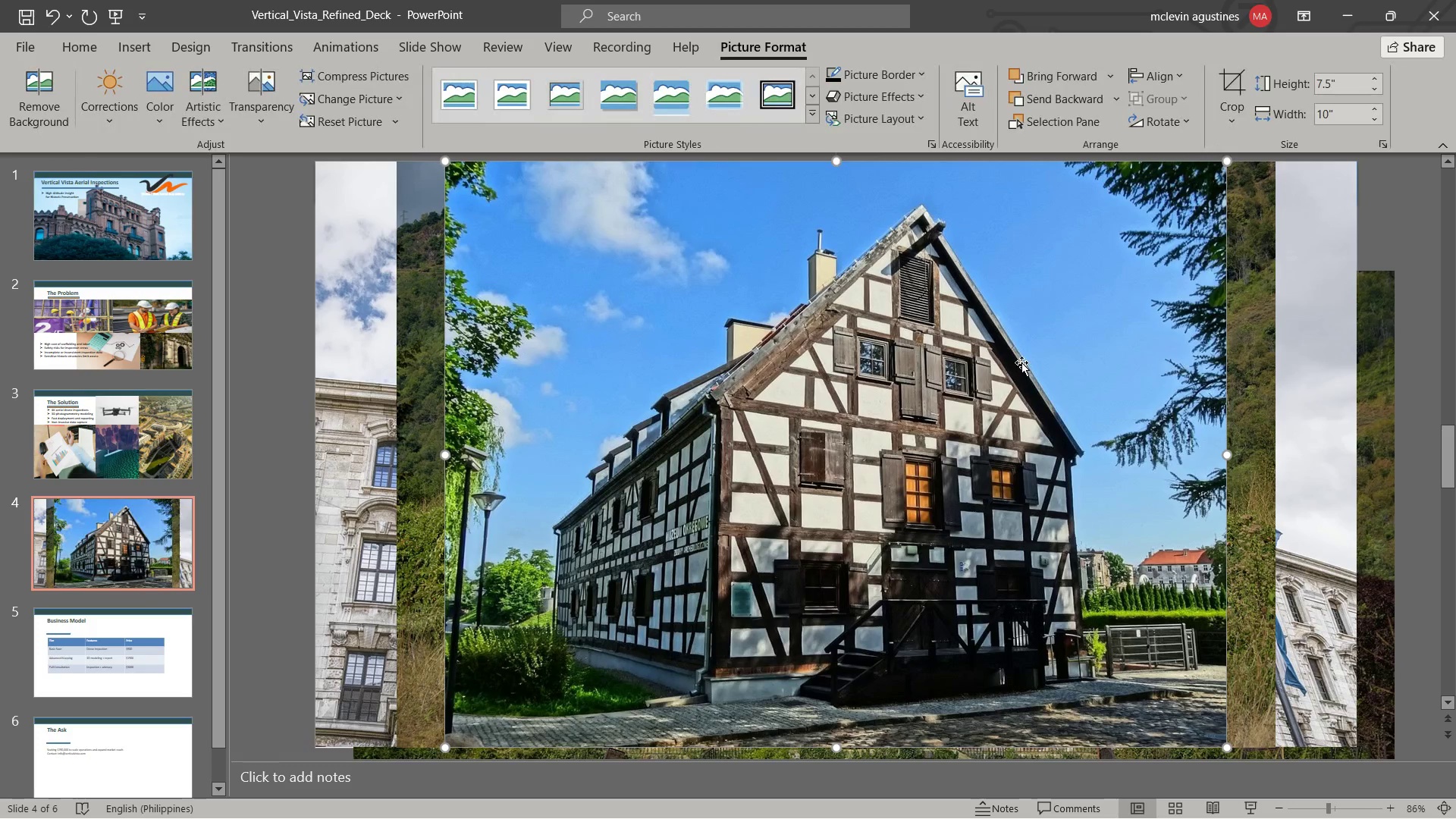 
key(Escape)
 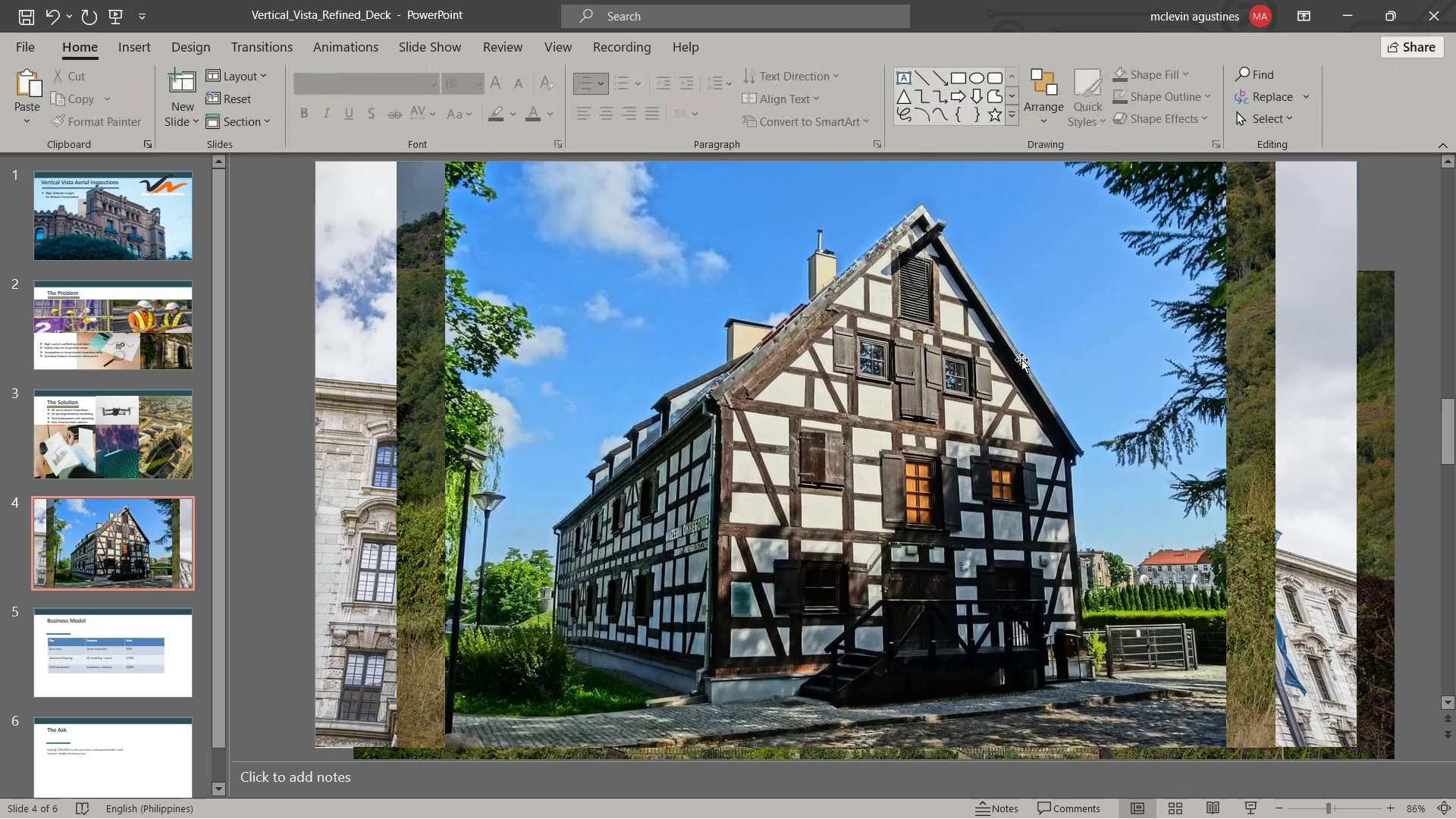 
key(Alt+AltLeft)
 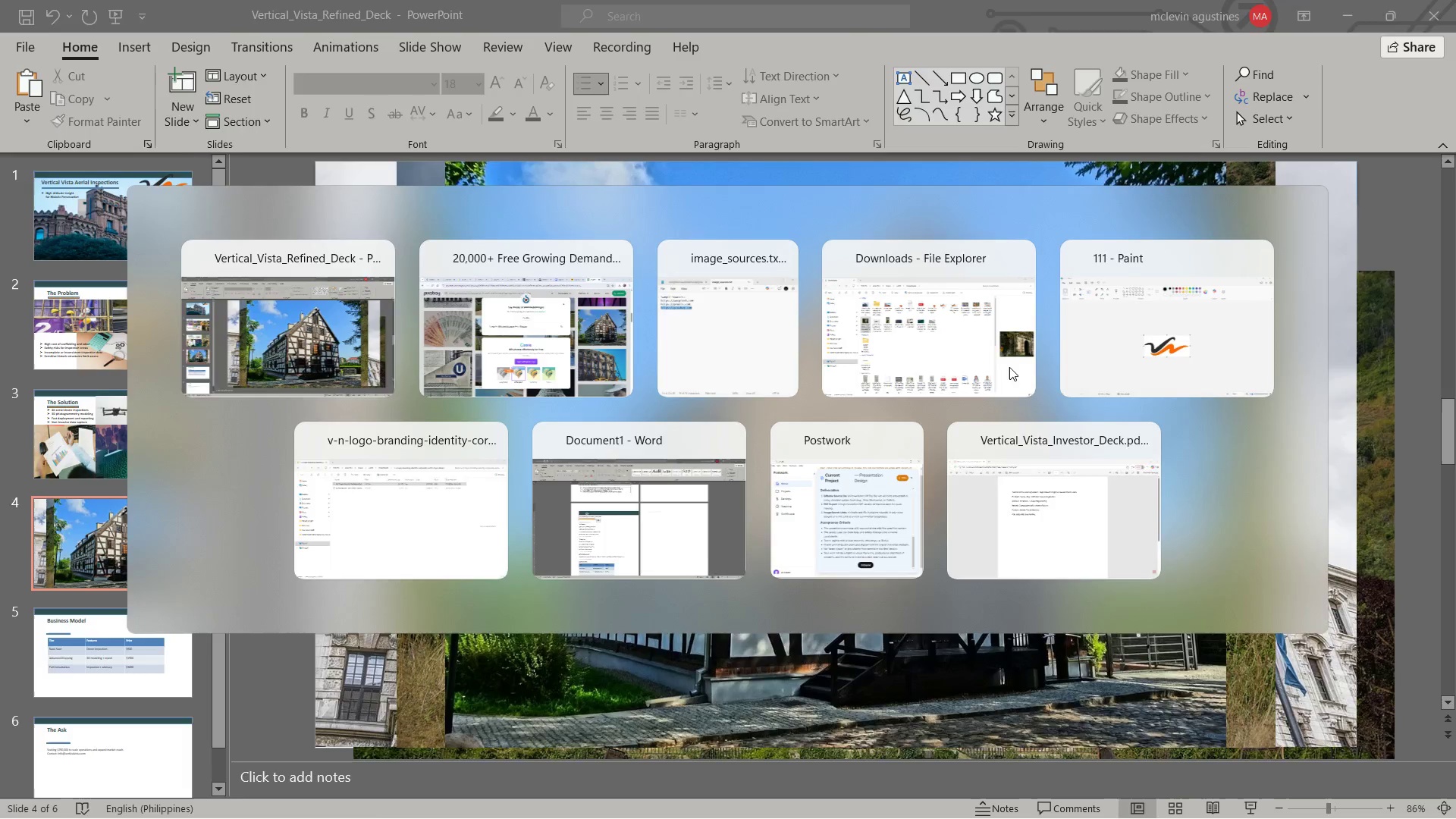 
key(Alt+Tab)
 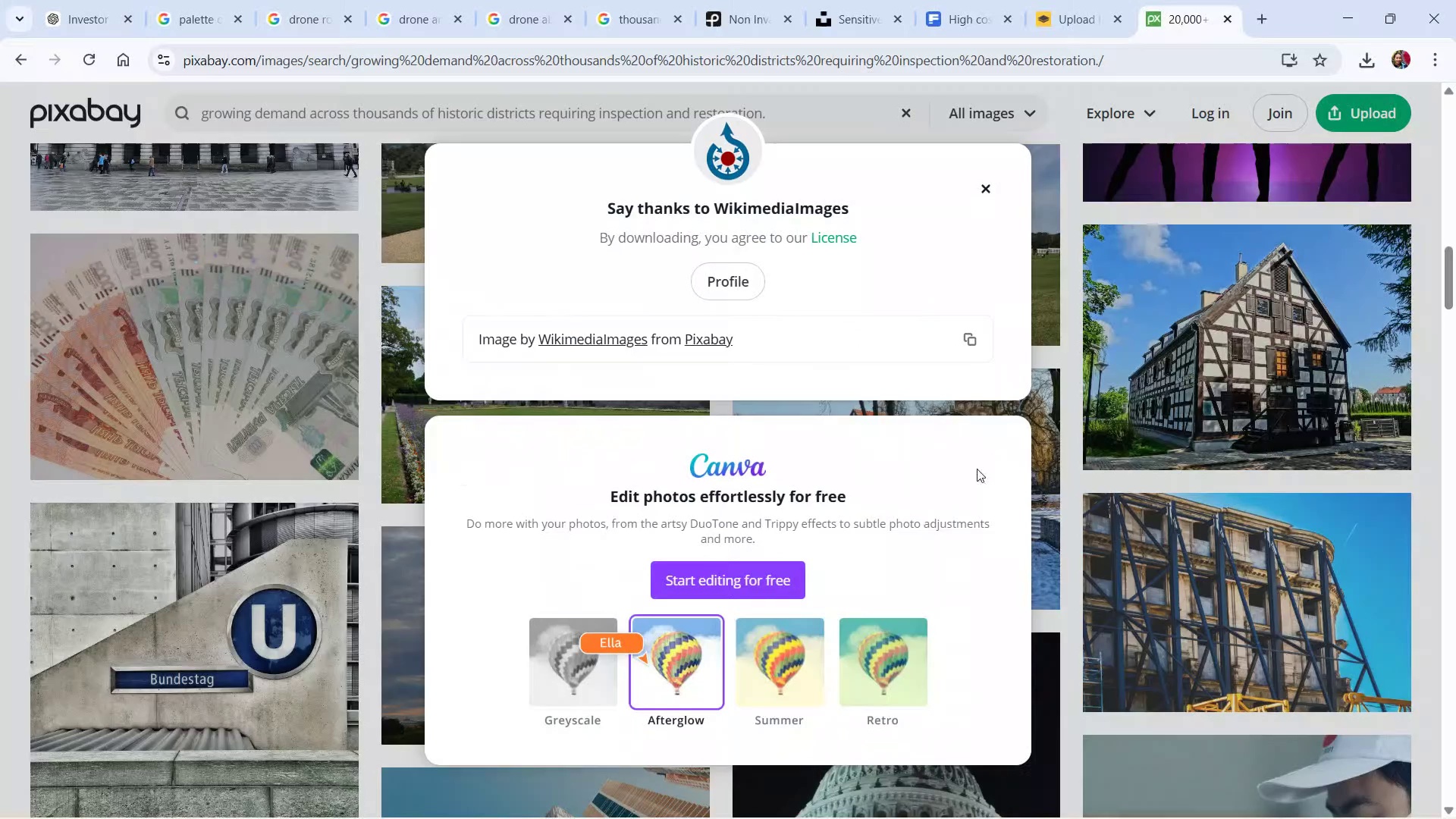 
scroll: coordinate [977, 469], scroll_direction: down, amount: 1.0
 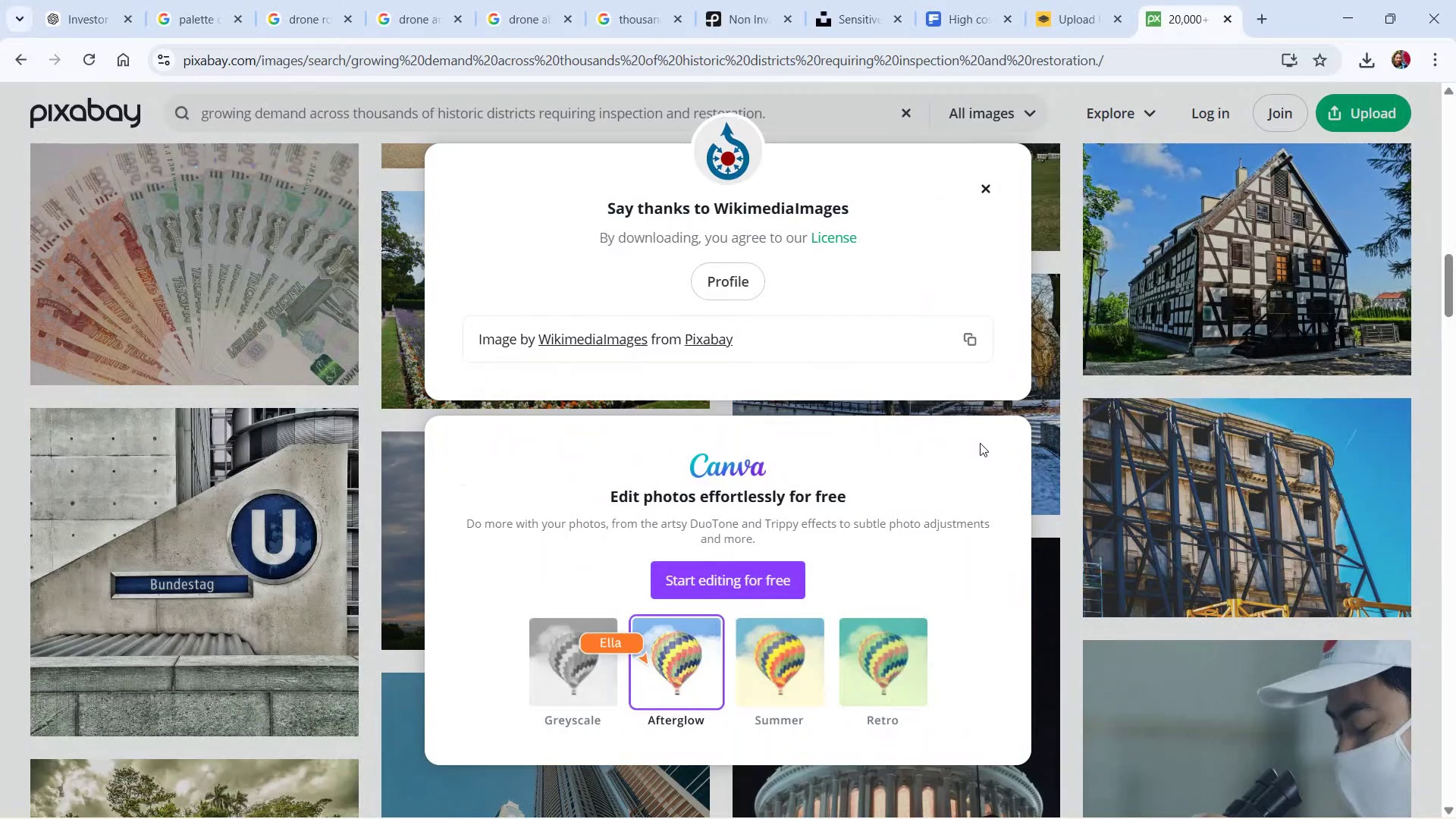 
key(Escape)
 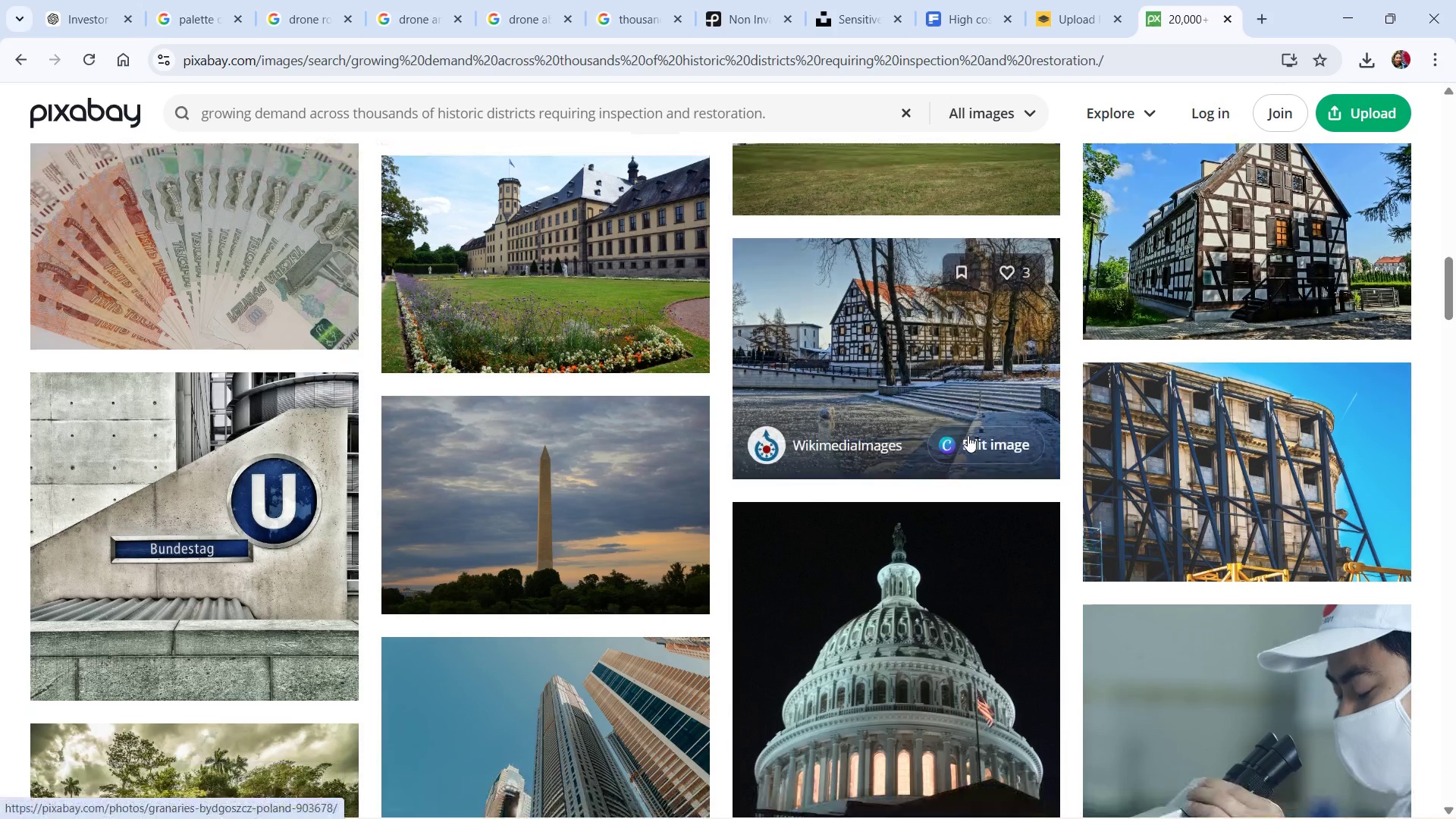 
scroll: coordinate [968, 435], scroll_direction: down, amount: 2.0
 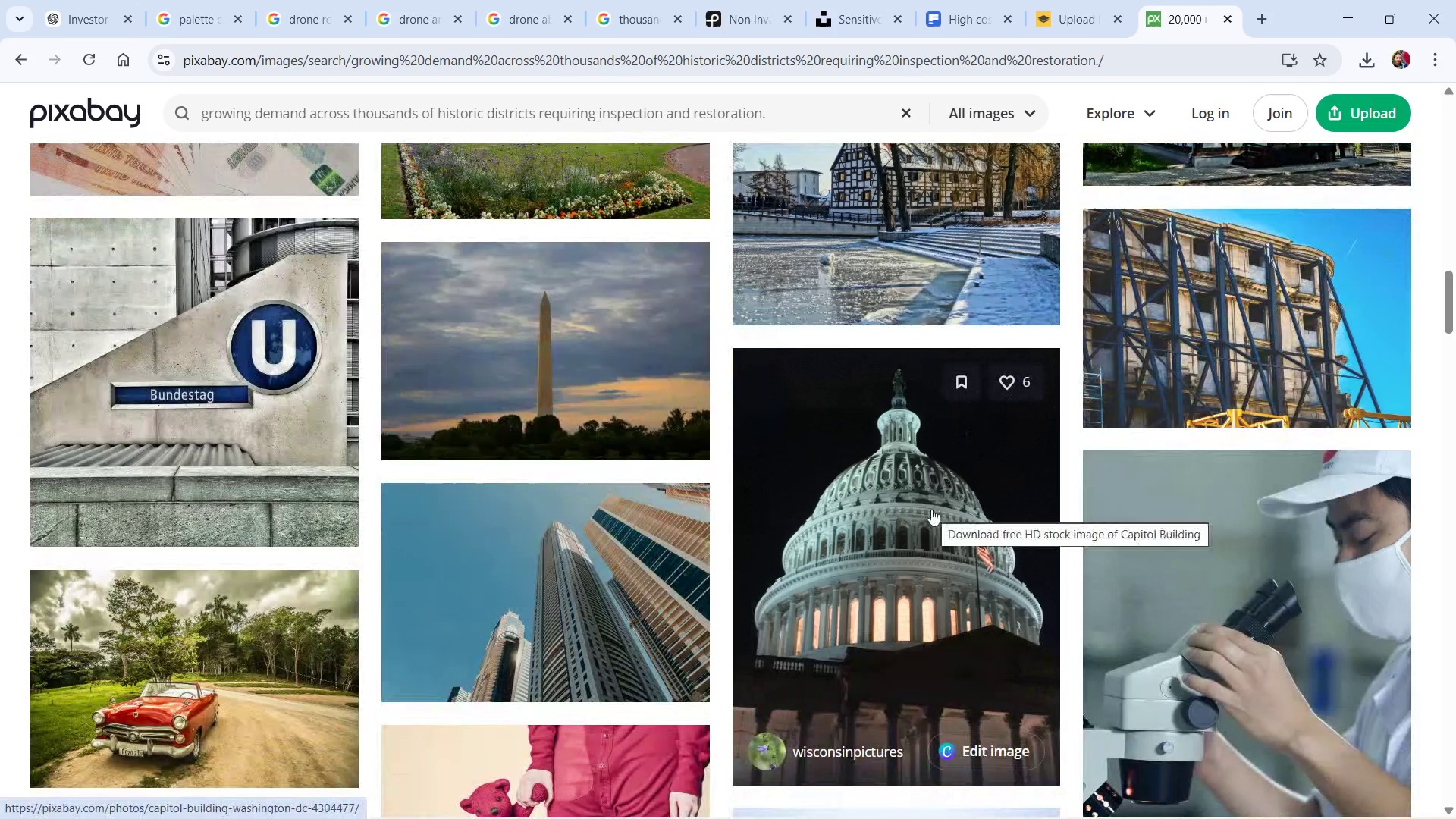 
right_click([935, 508])
 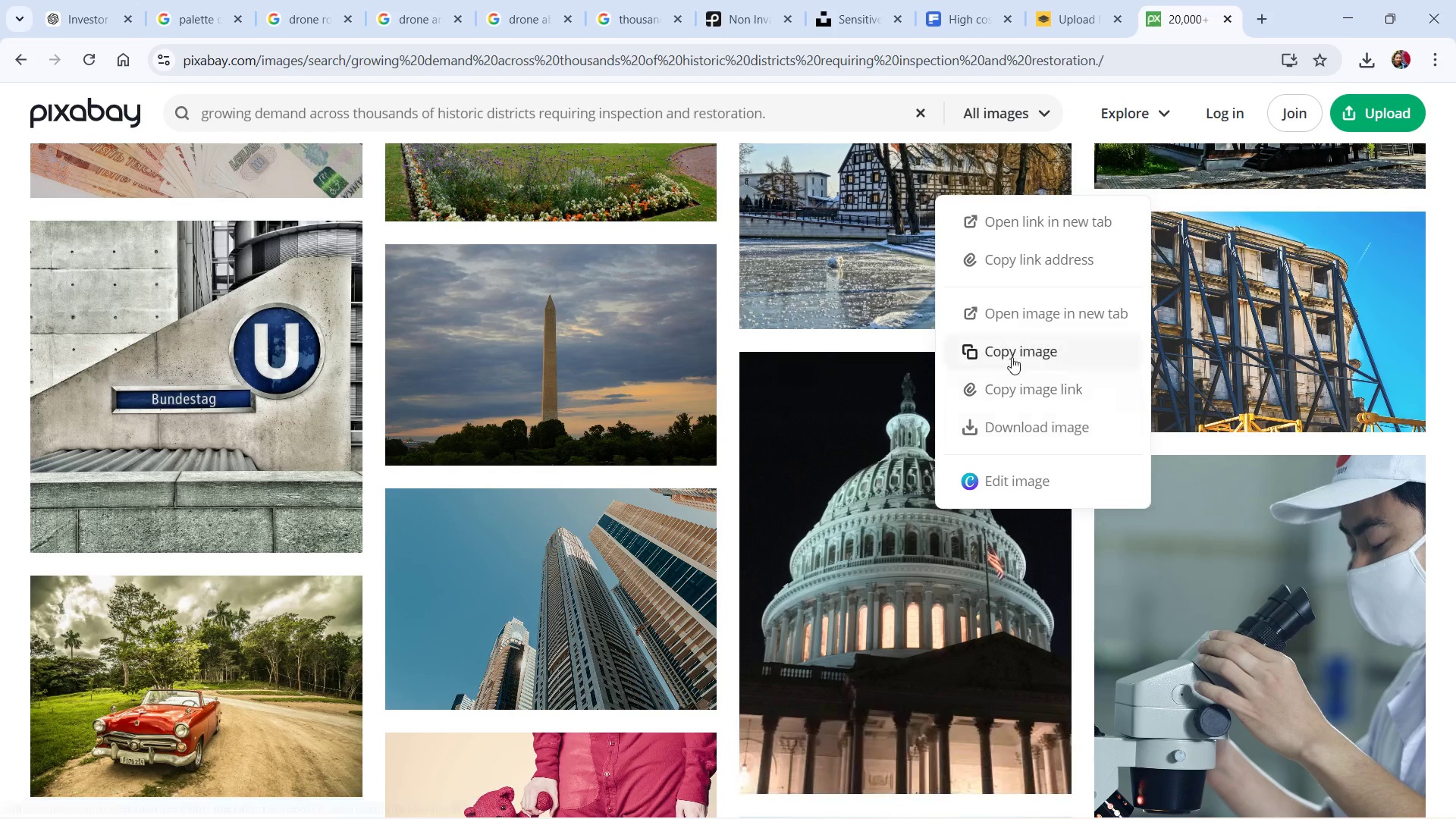 
left_click([1012, 357])
 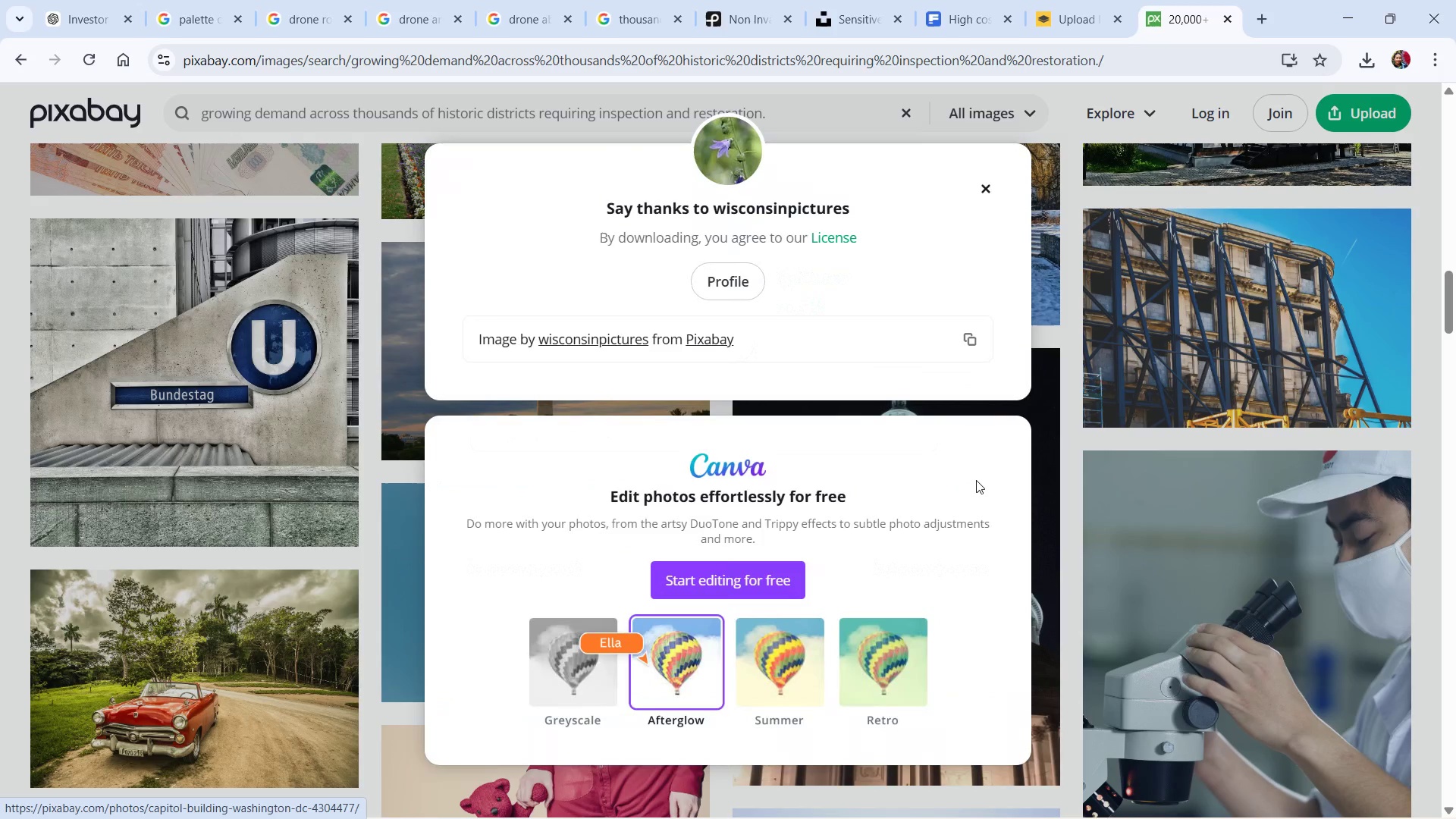 
key(Alt+AltLeft)
 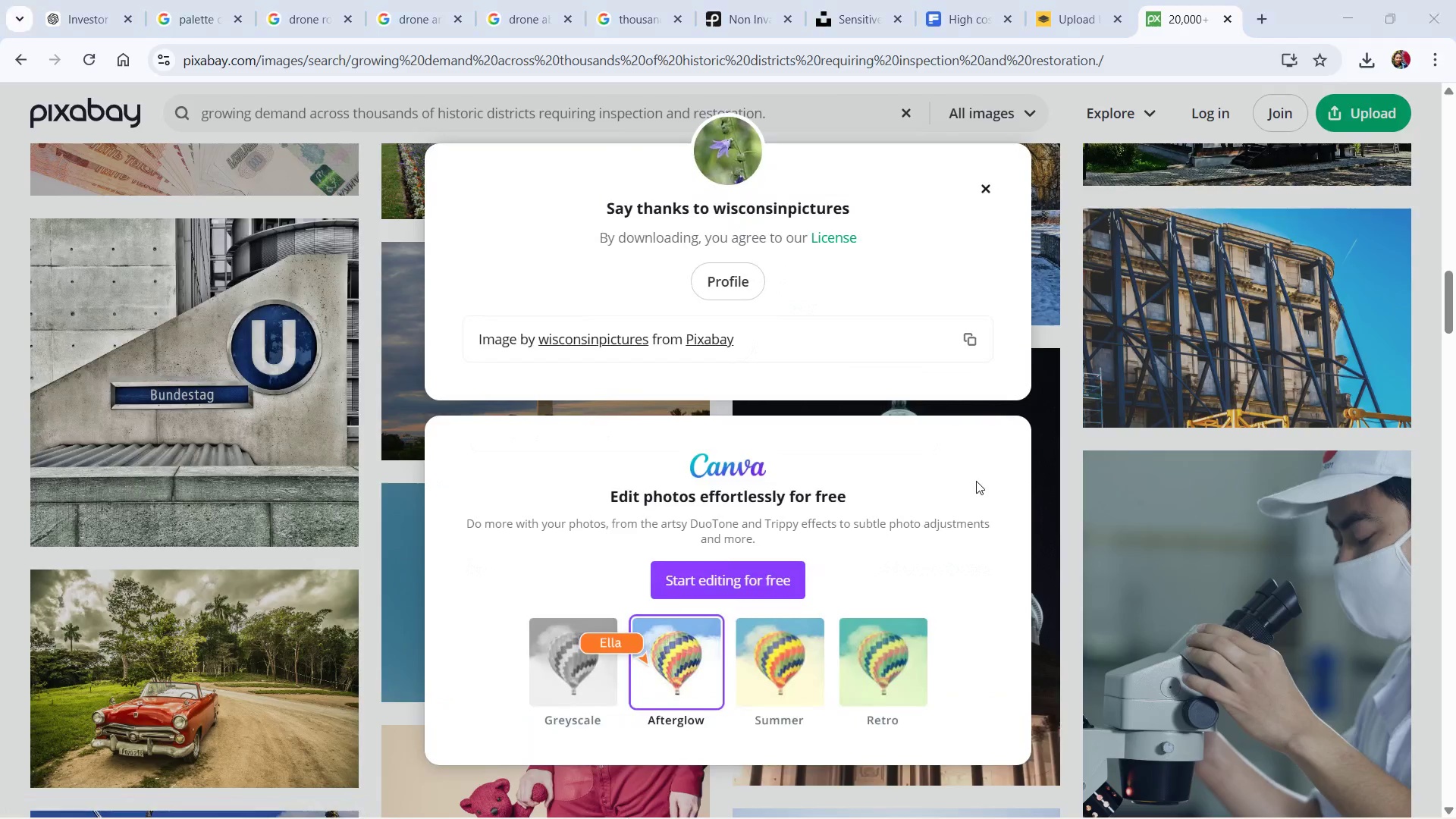 
key(Alt+Tab)
 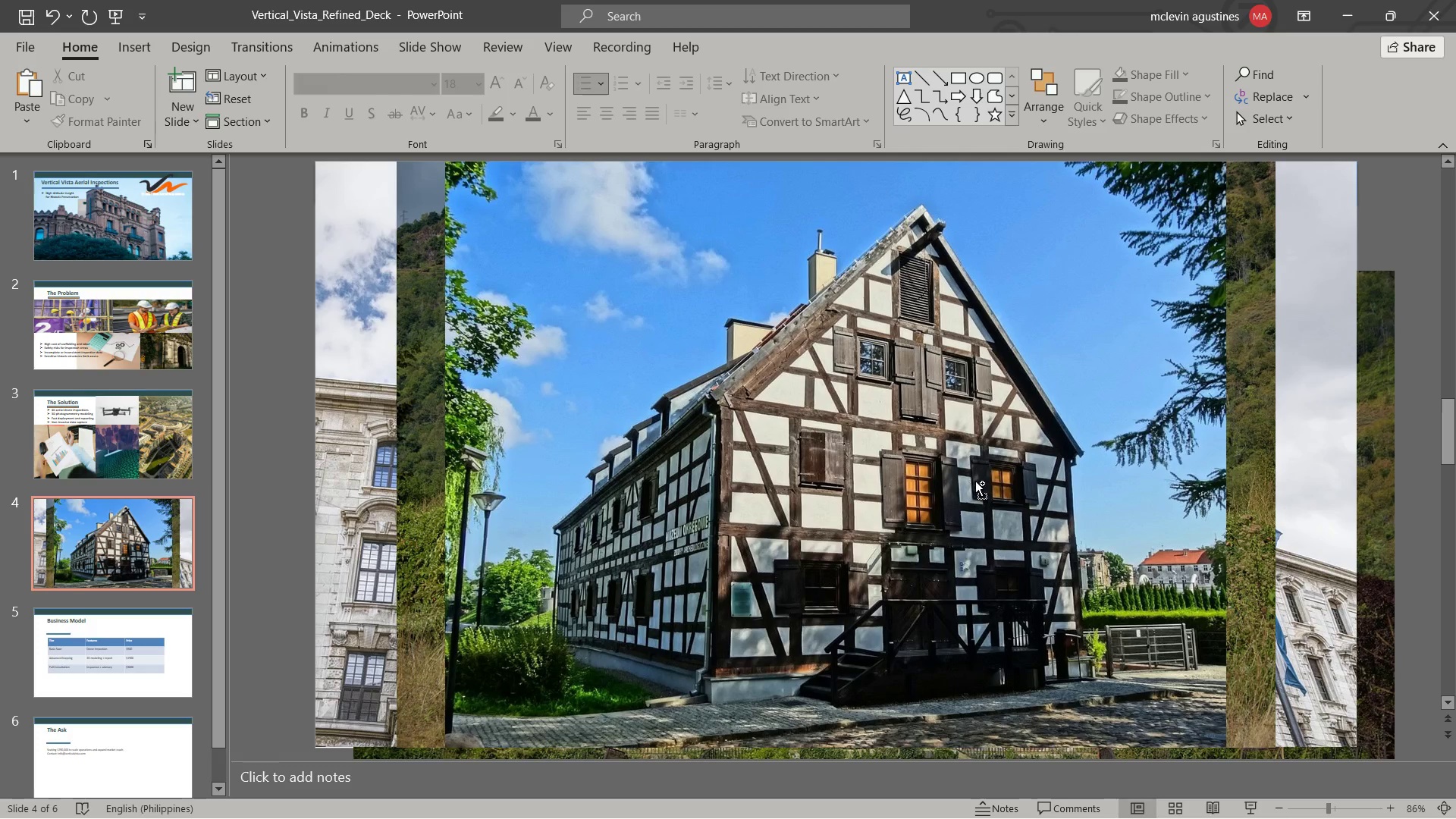 
key(Control+V)
 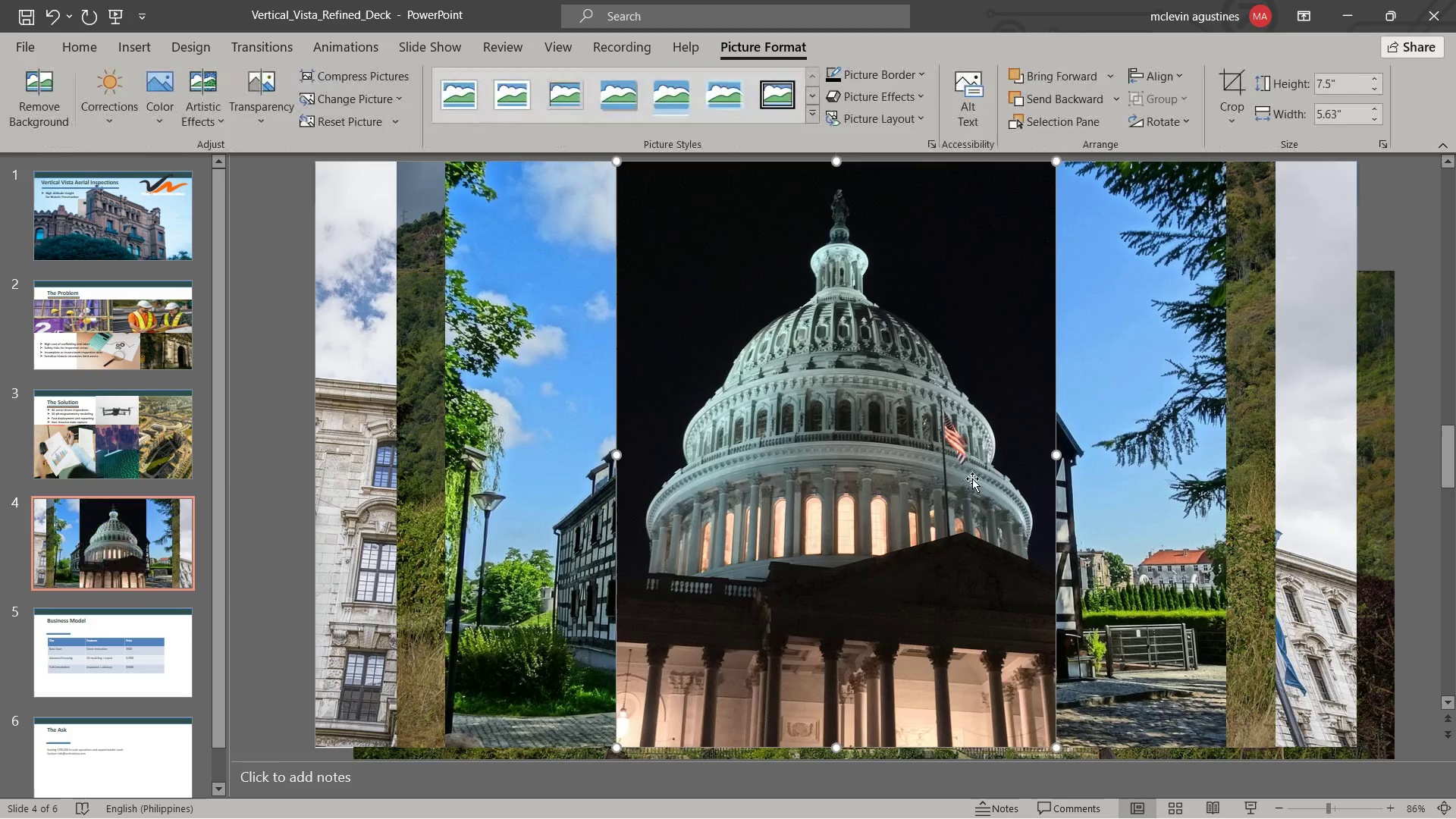 
key(Escape)
 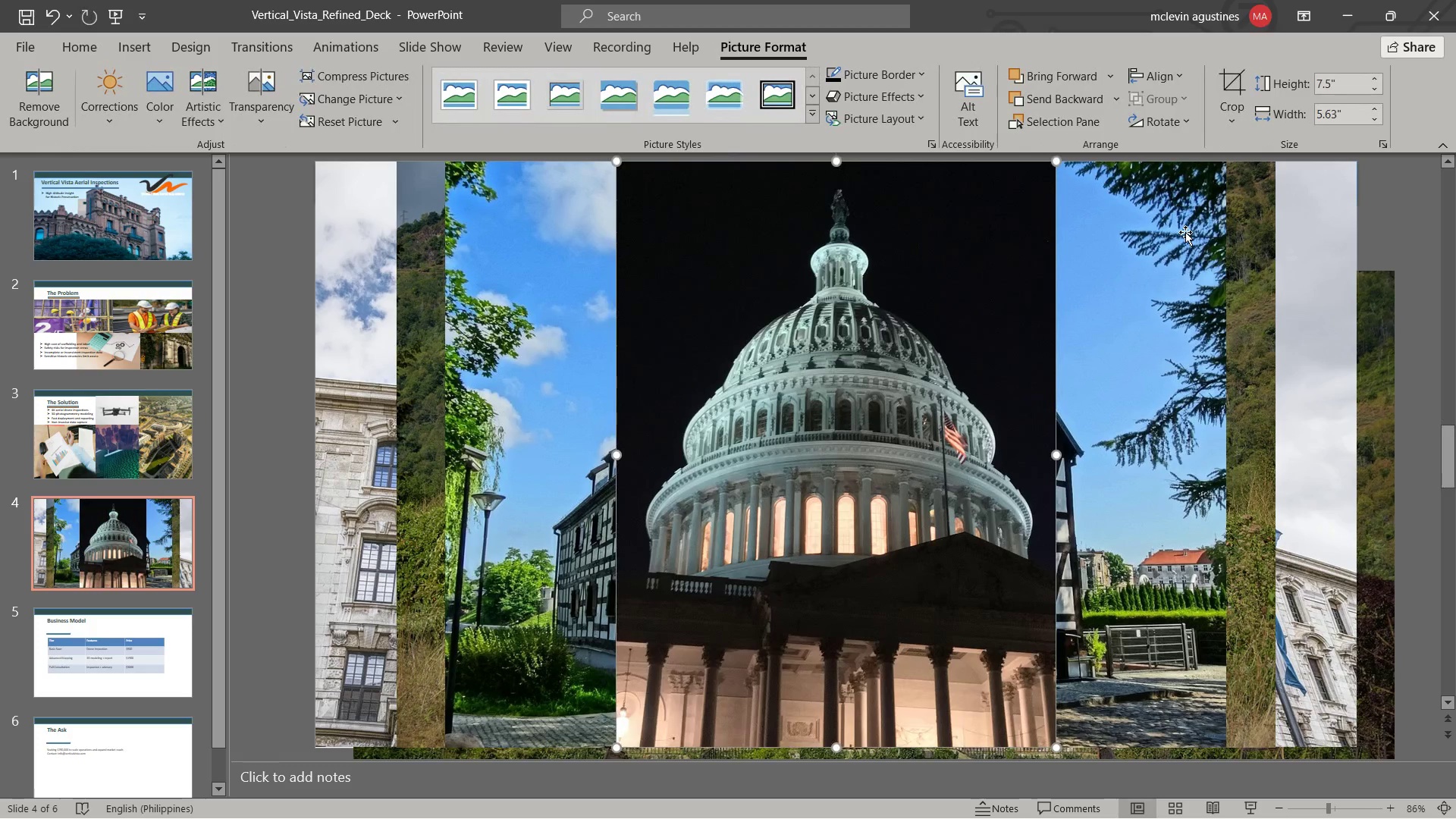 
hold_key(key=ShiftLeft, duration=1.5)
left_click([1185, 230])
 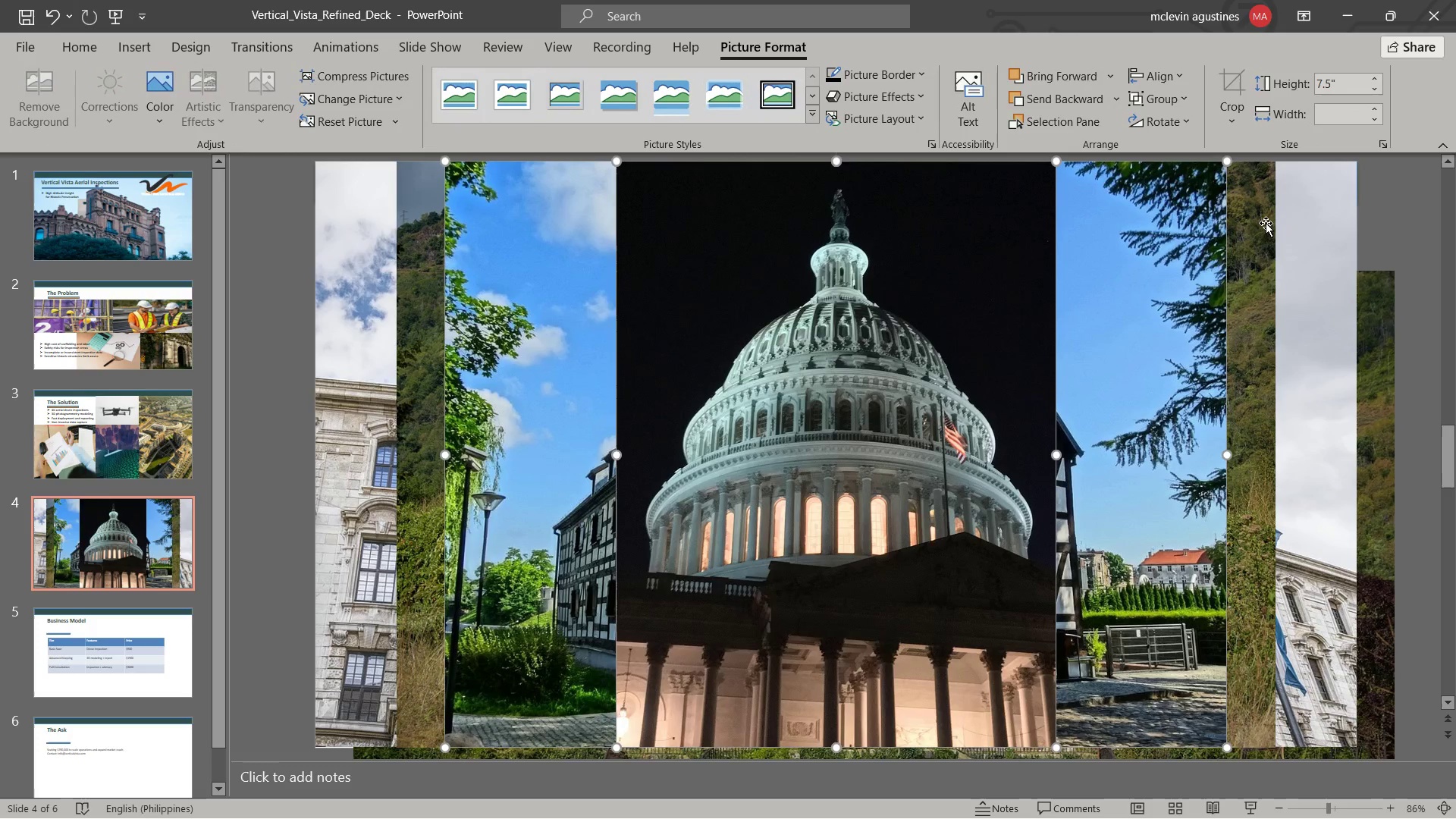 
left_click([1266, 223])
 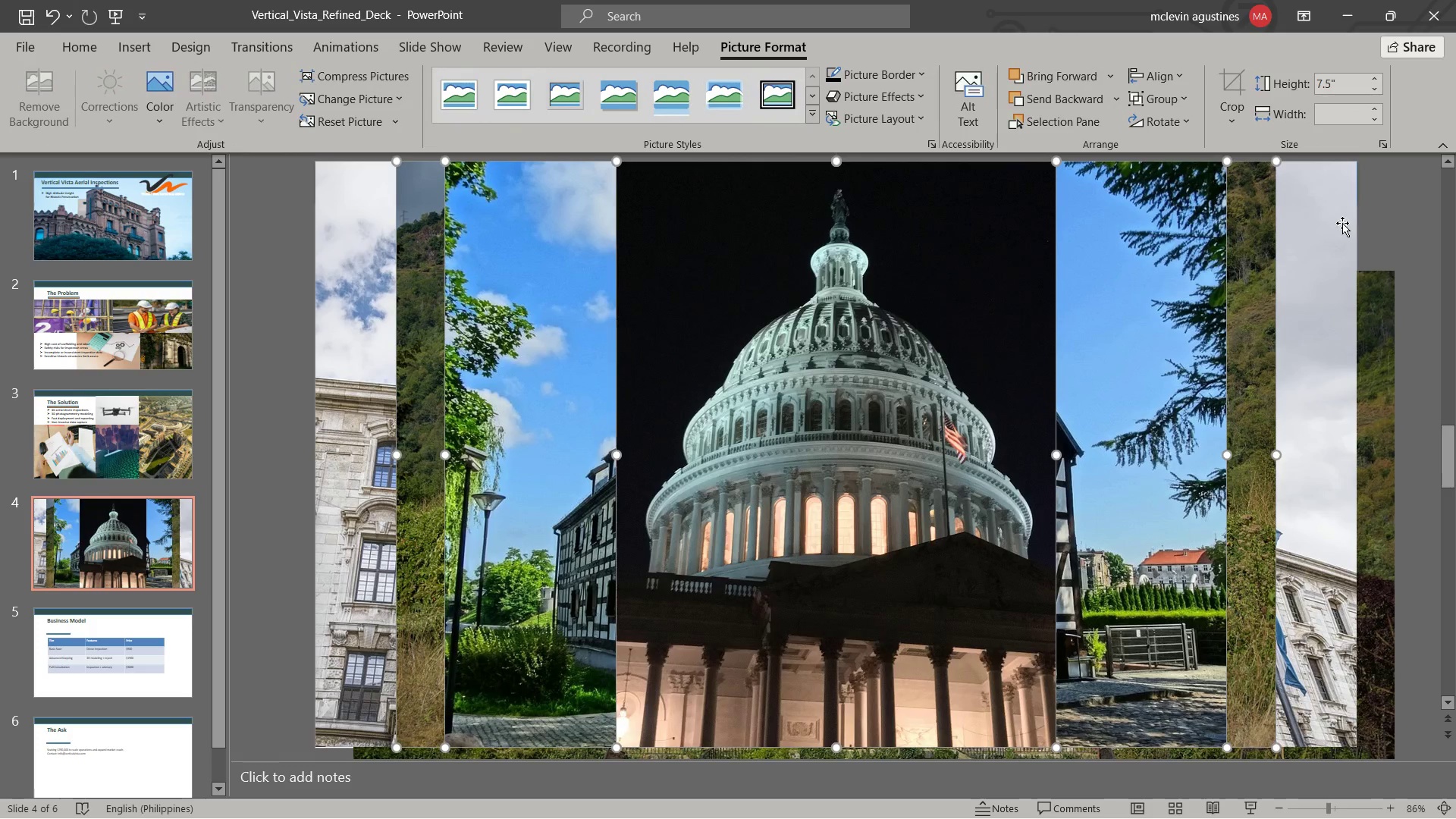 
hold_key(key=ShiftLeft, duration=1.52)
double_click([1344, 223])
 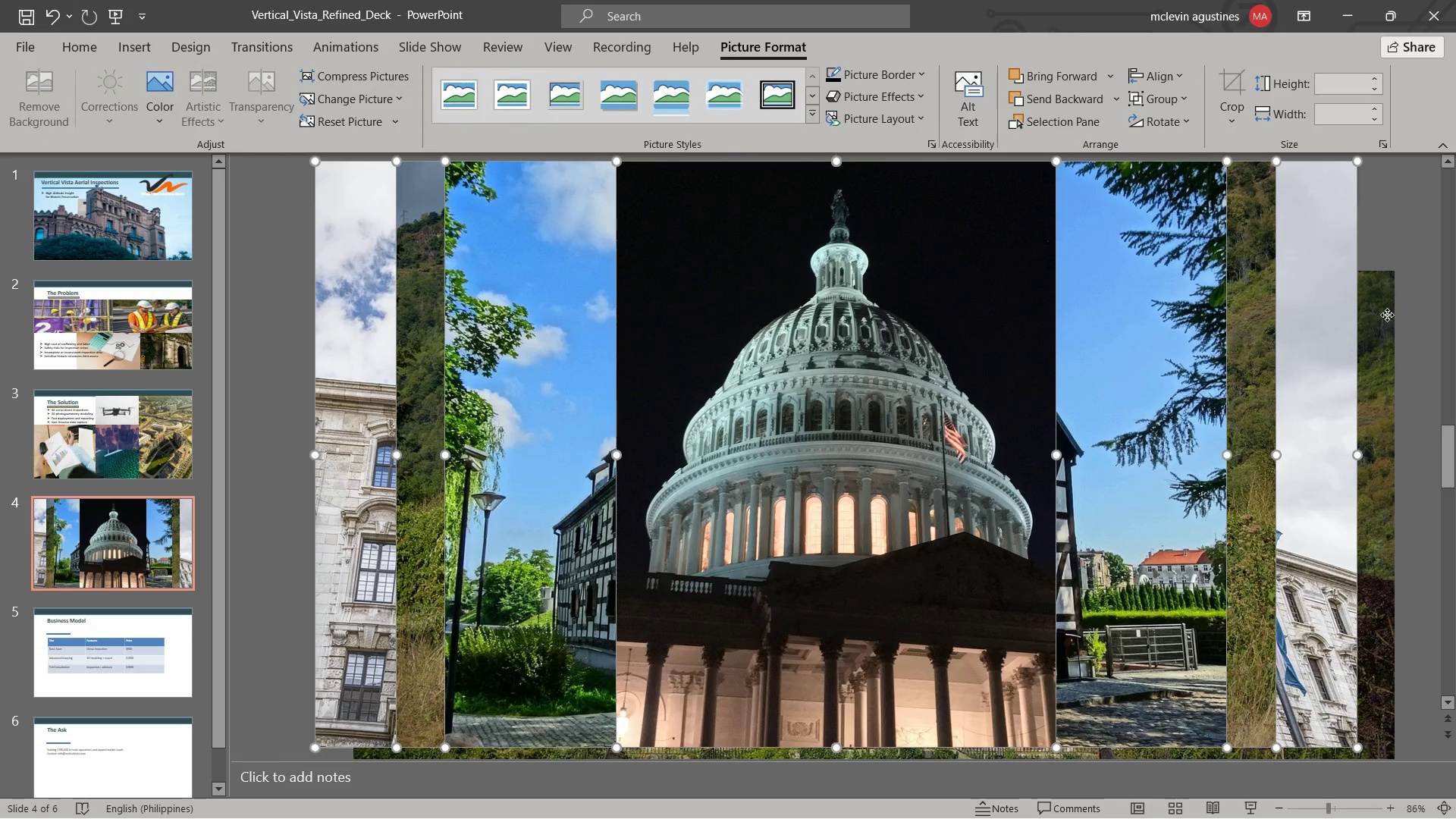 
left_click([1387, 315])
 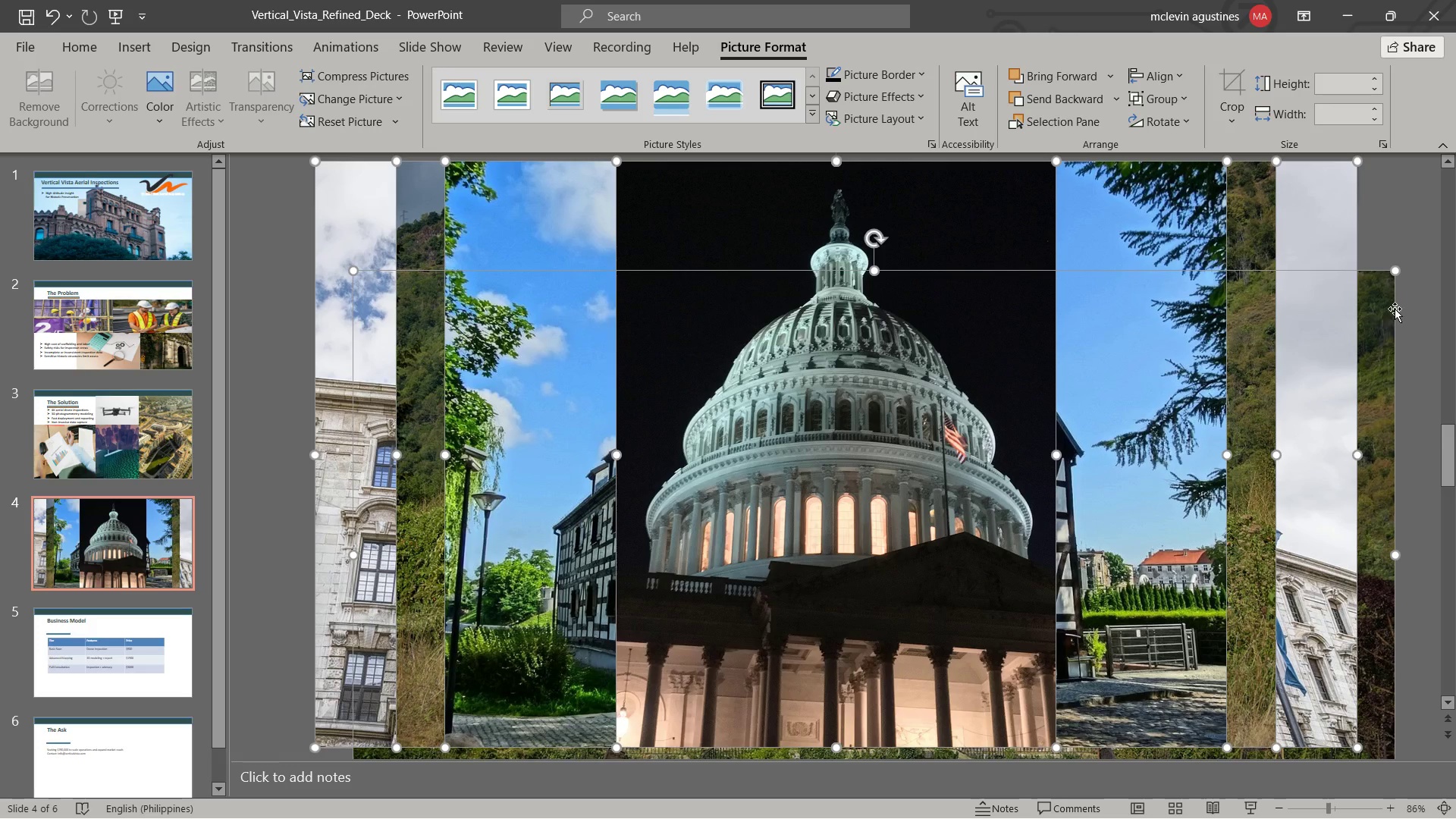 
hold_key(key=ShiftLeft, duration=0.62)
 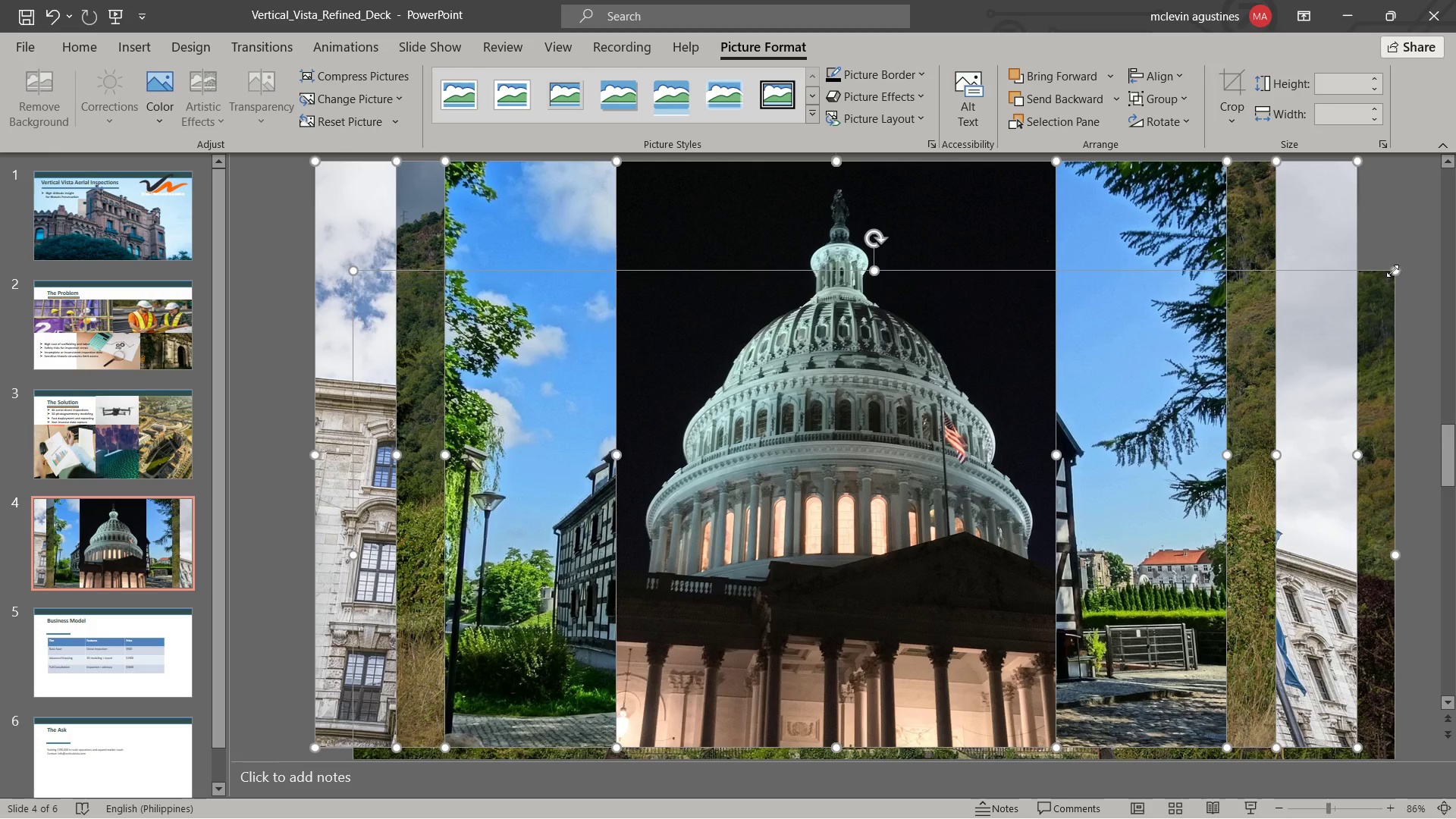 
left_click_drag(start_coordinate=[1395, 268], to_coordinate=[673, 573])
 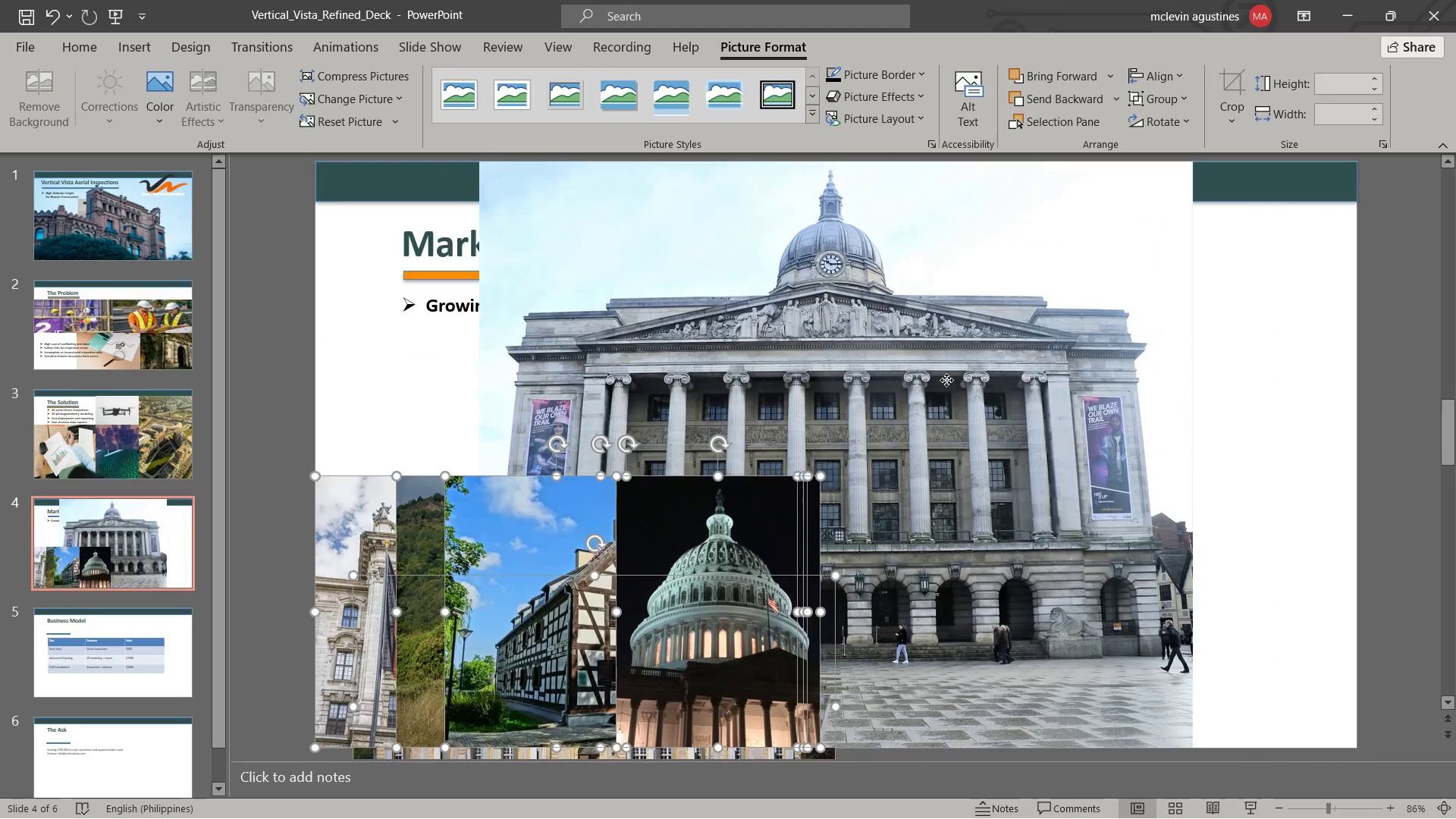 
left_click([946, 380])
 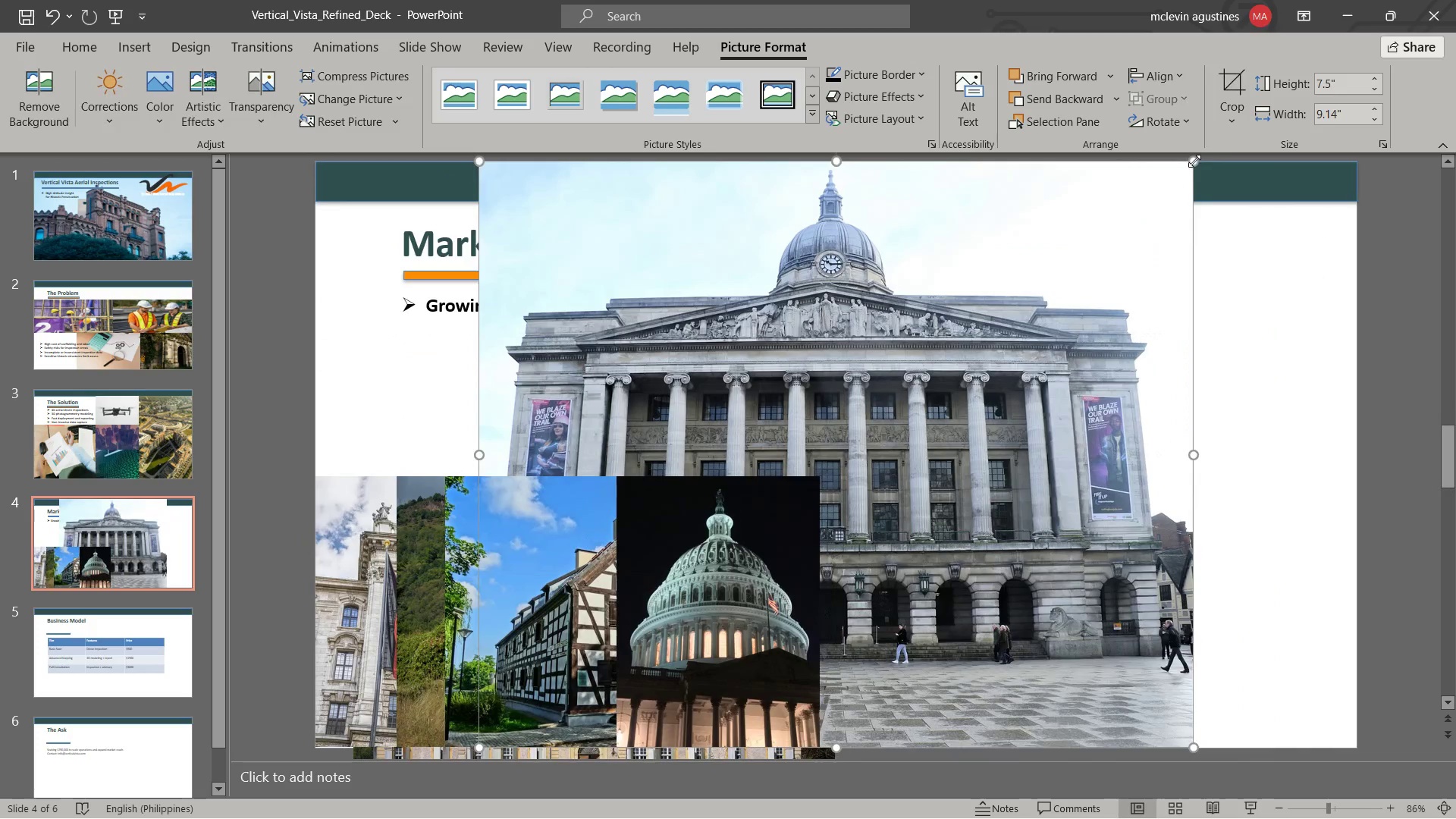 
left_click_drag(start_coordinate=[1194, 161], to_coordinate=[675, 469])
 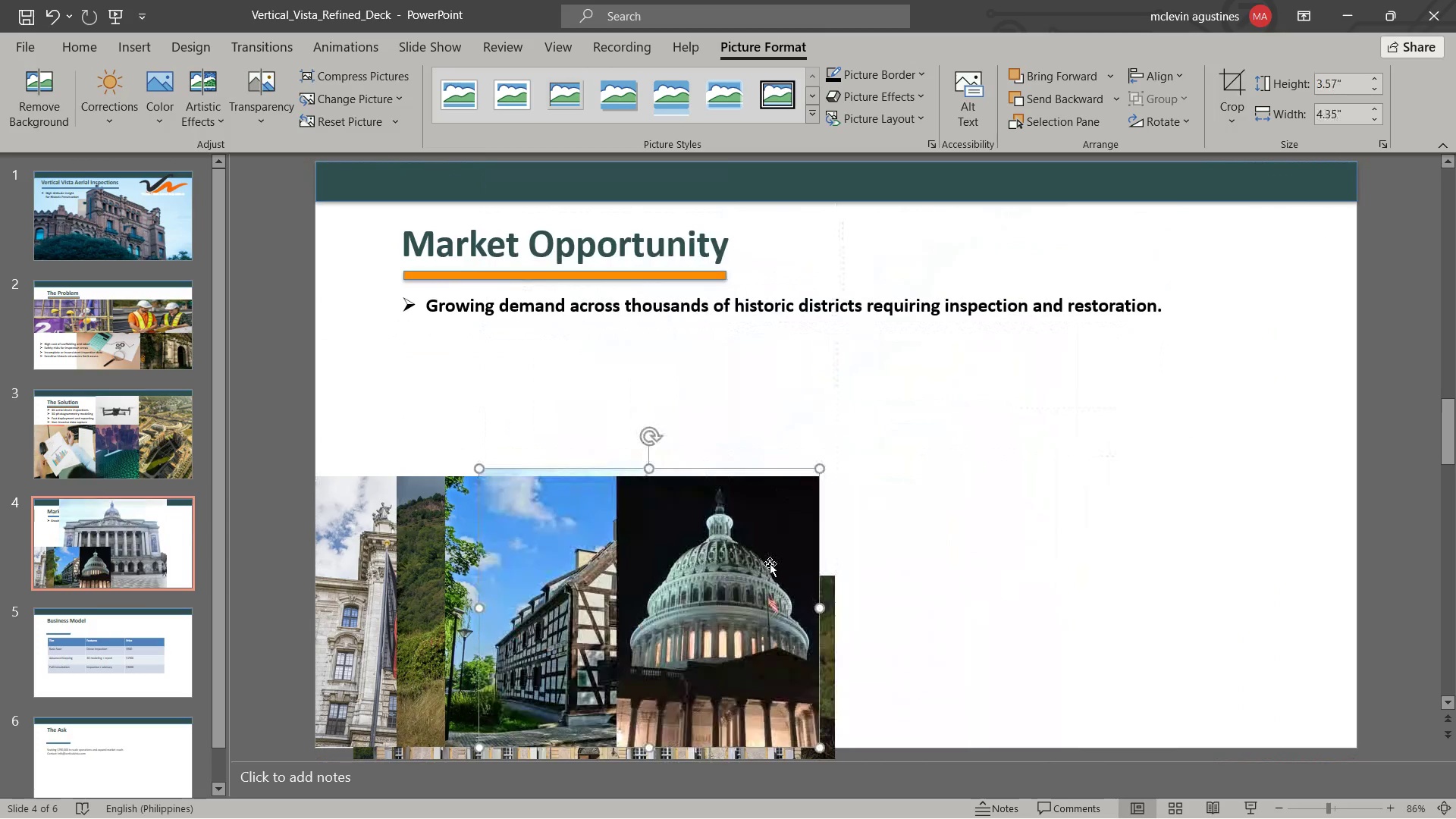 
key(Escape)
 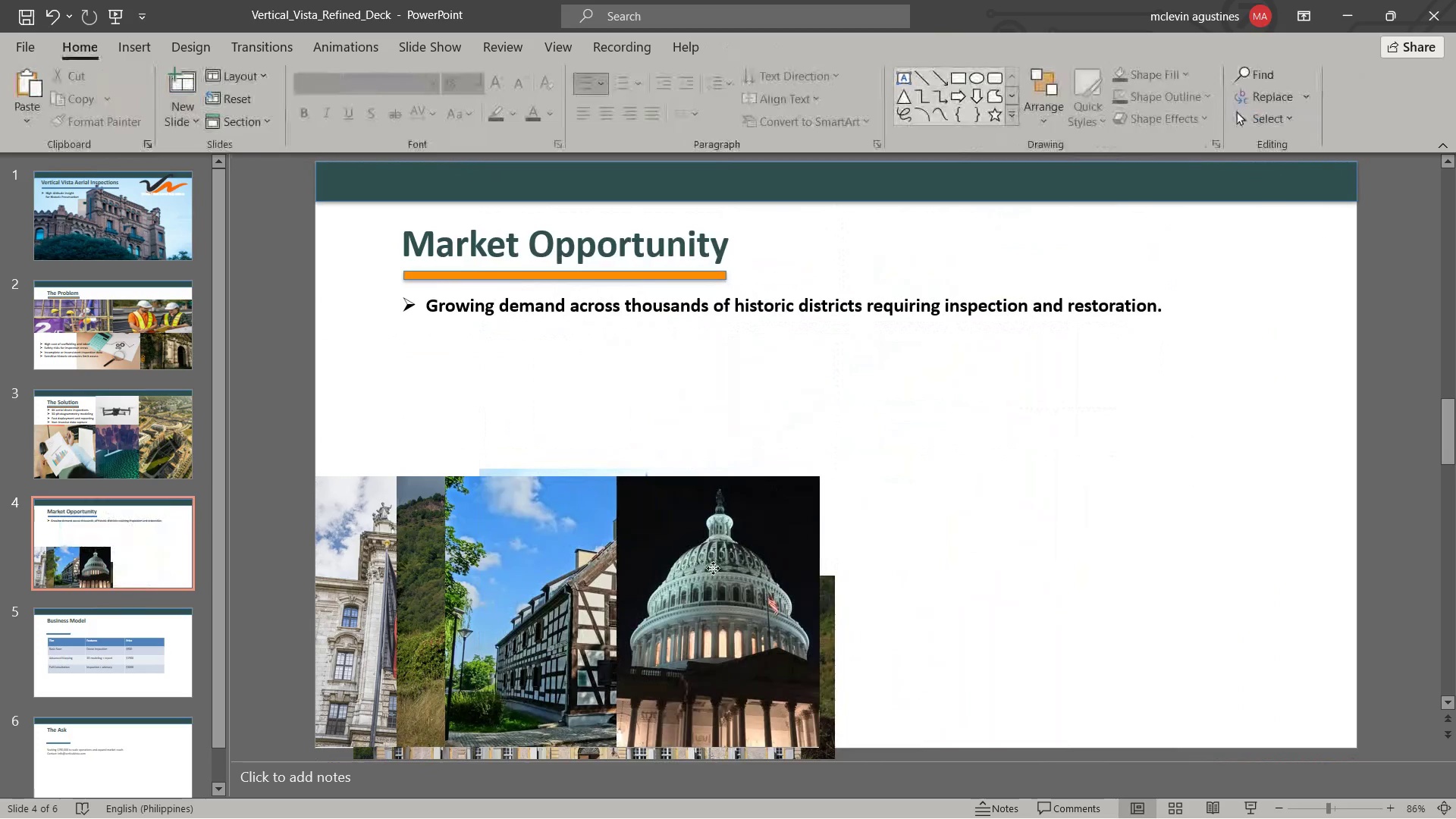 
left_click_drag(start_coordinate=[711, 568], to_coordinate=[1246, 415])
 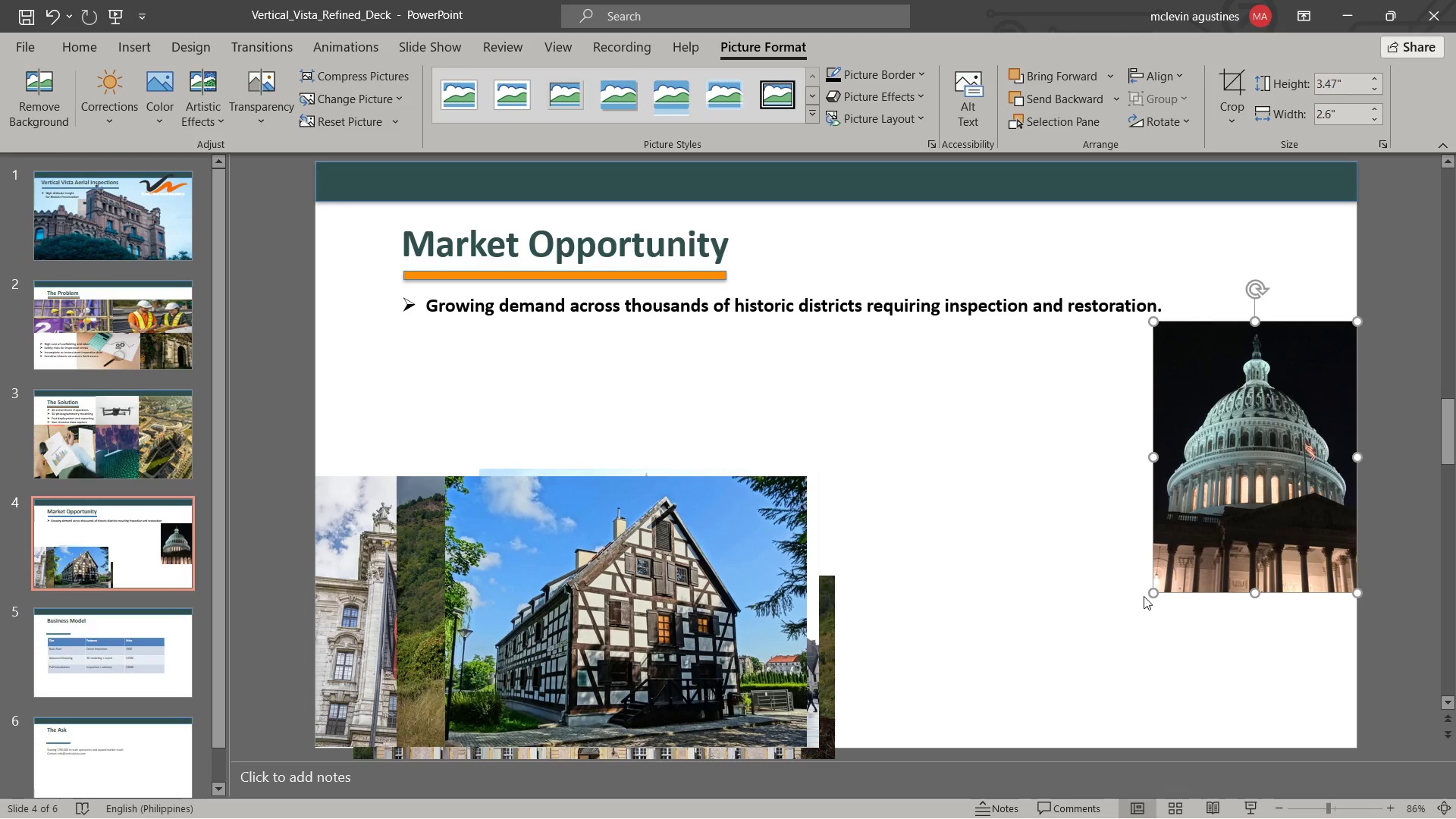 
left_click_drag(start_coordinate=[1157, 592], to_coordinate=[1110, 745])
 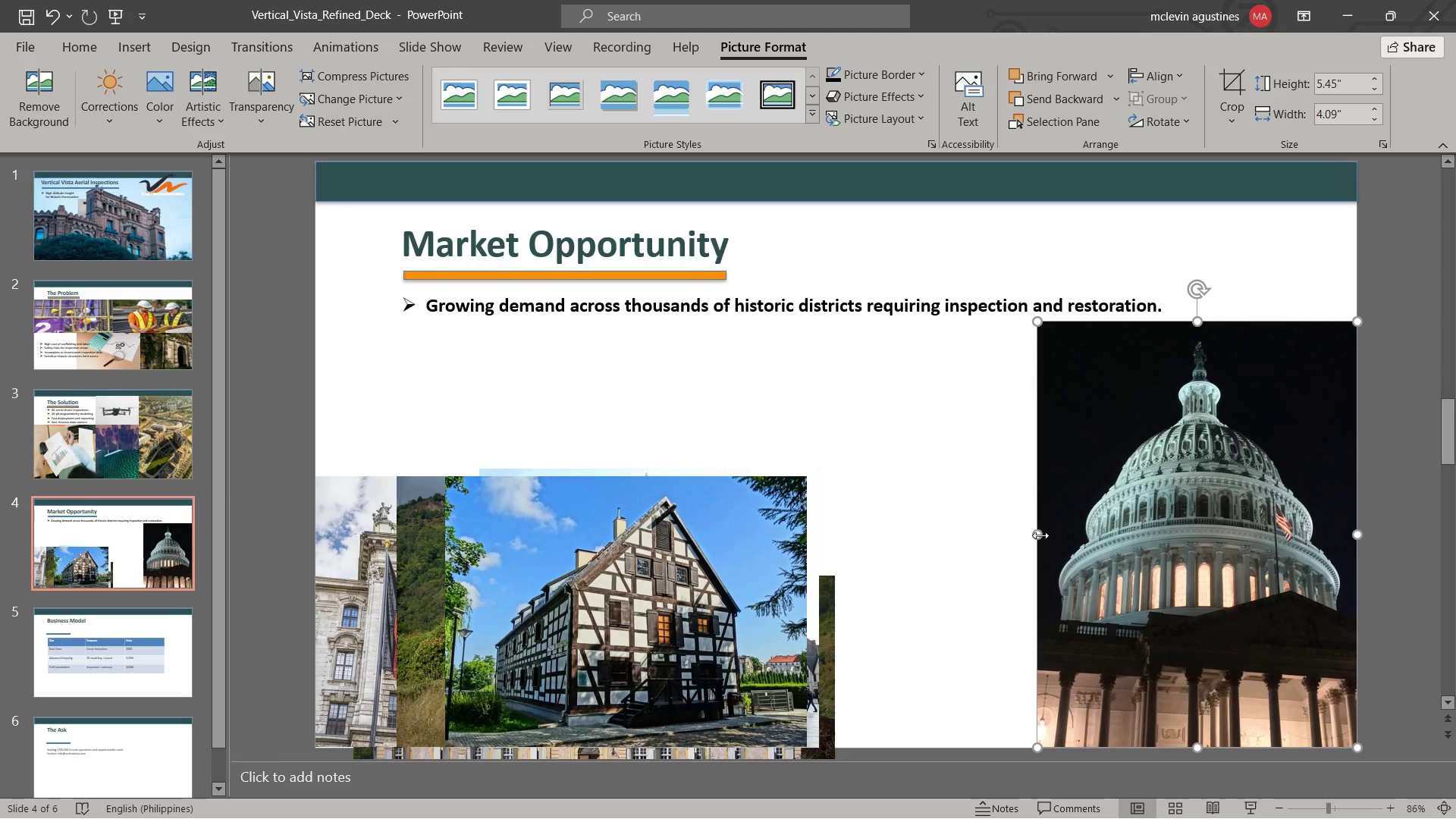 
left_click_drag(start_coordinate=[1040, 535], to_coordinate=[1168, 540])
 